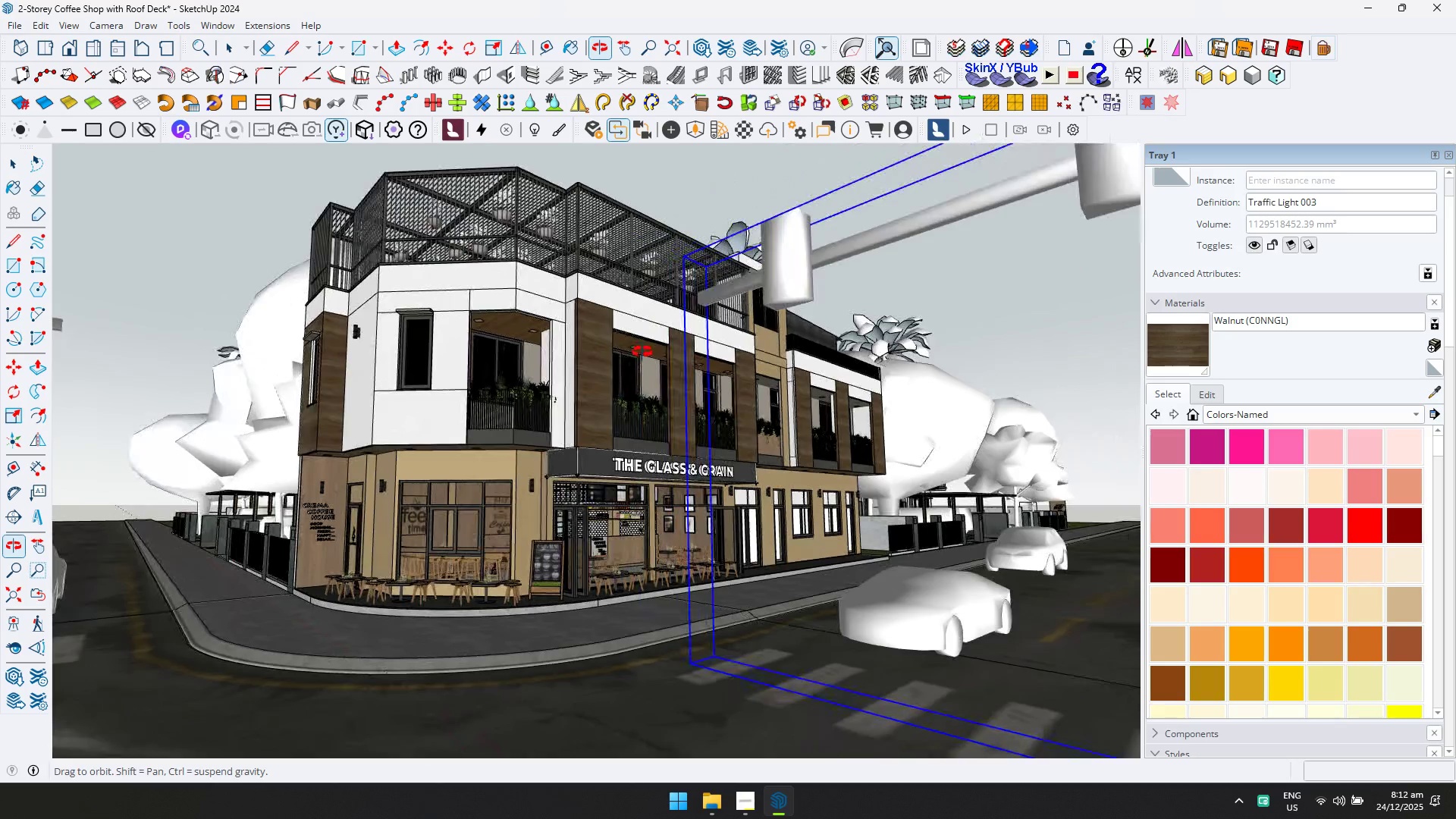 
left_click([617, 243])
 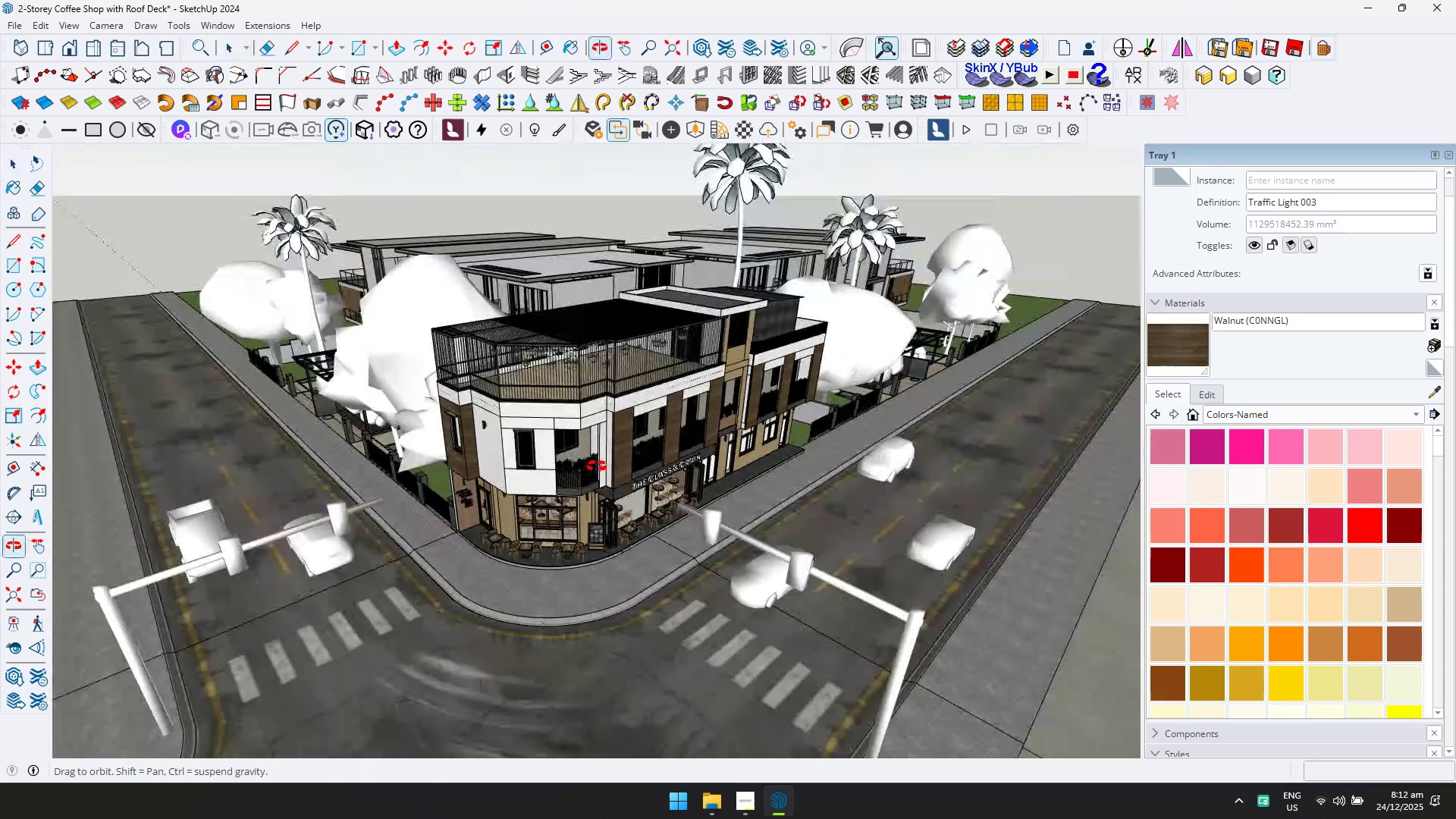 
scroll: coordinate [651, 407], scroll_direction: down, amount: 6.0
 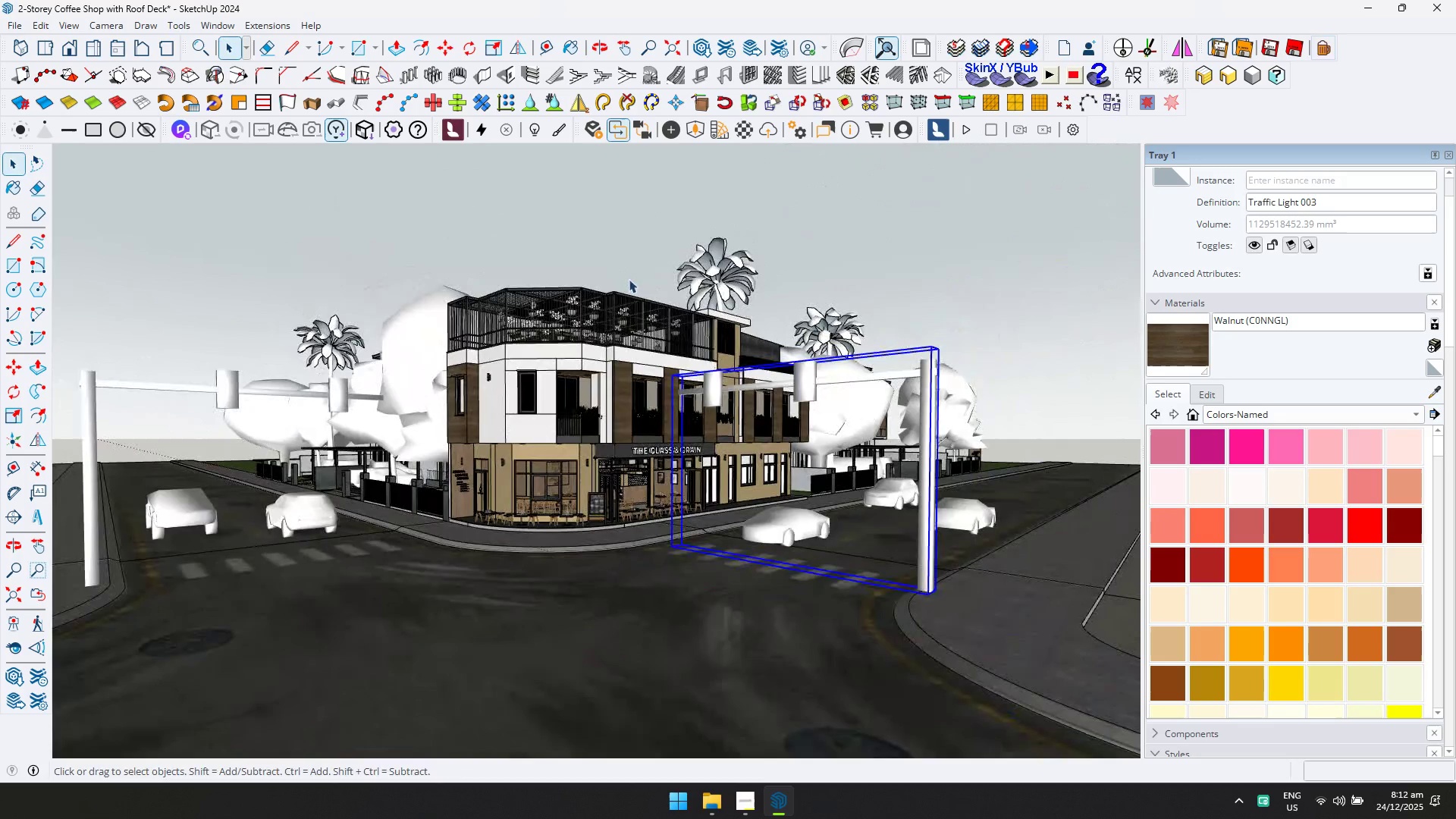 
hold_key(key=ShiftLeft, duration=0.31)
 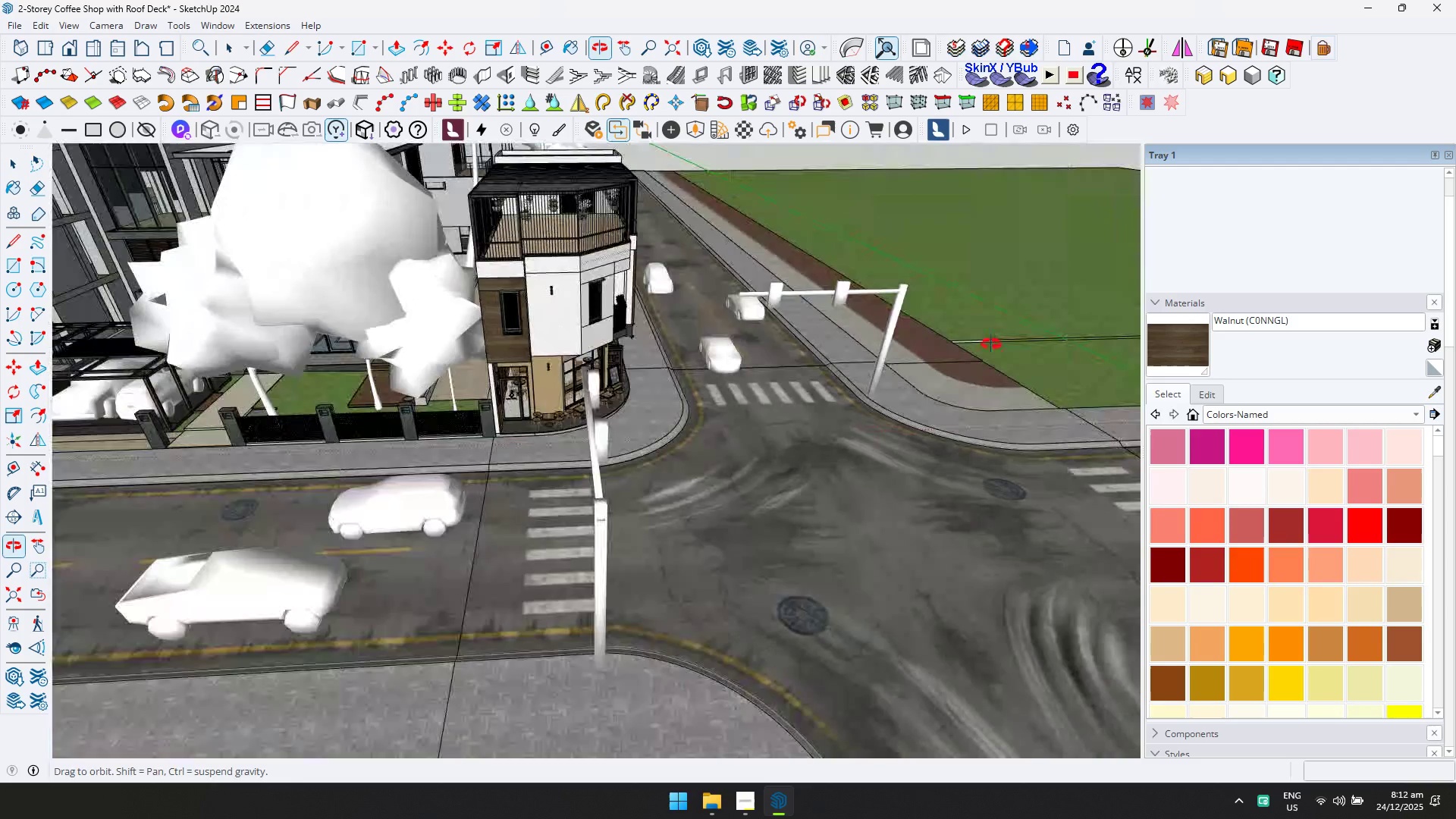 
key(Shift+ShiftLeft)
 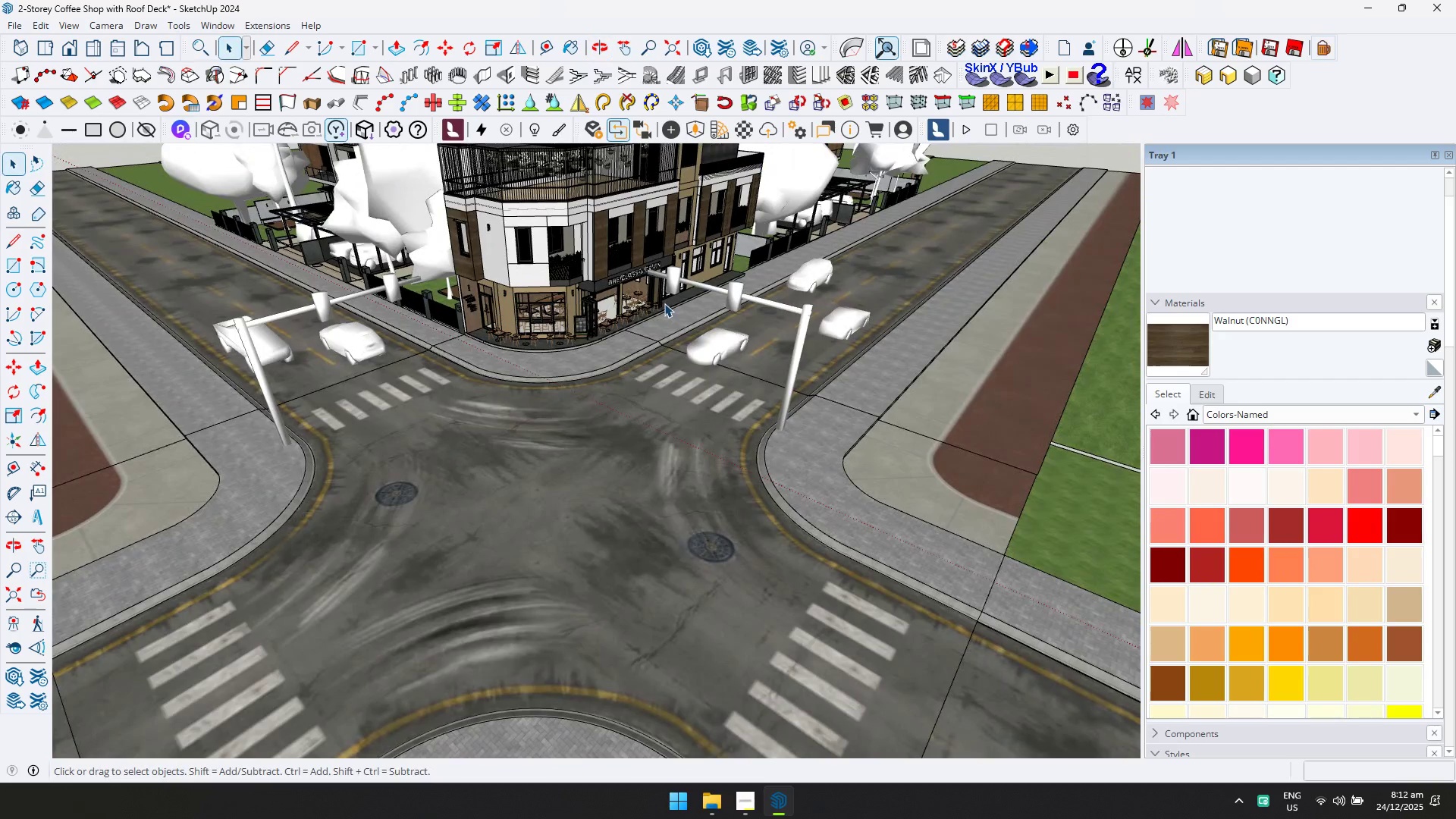 
wait(6.08)
 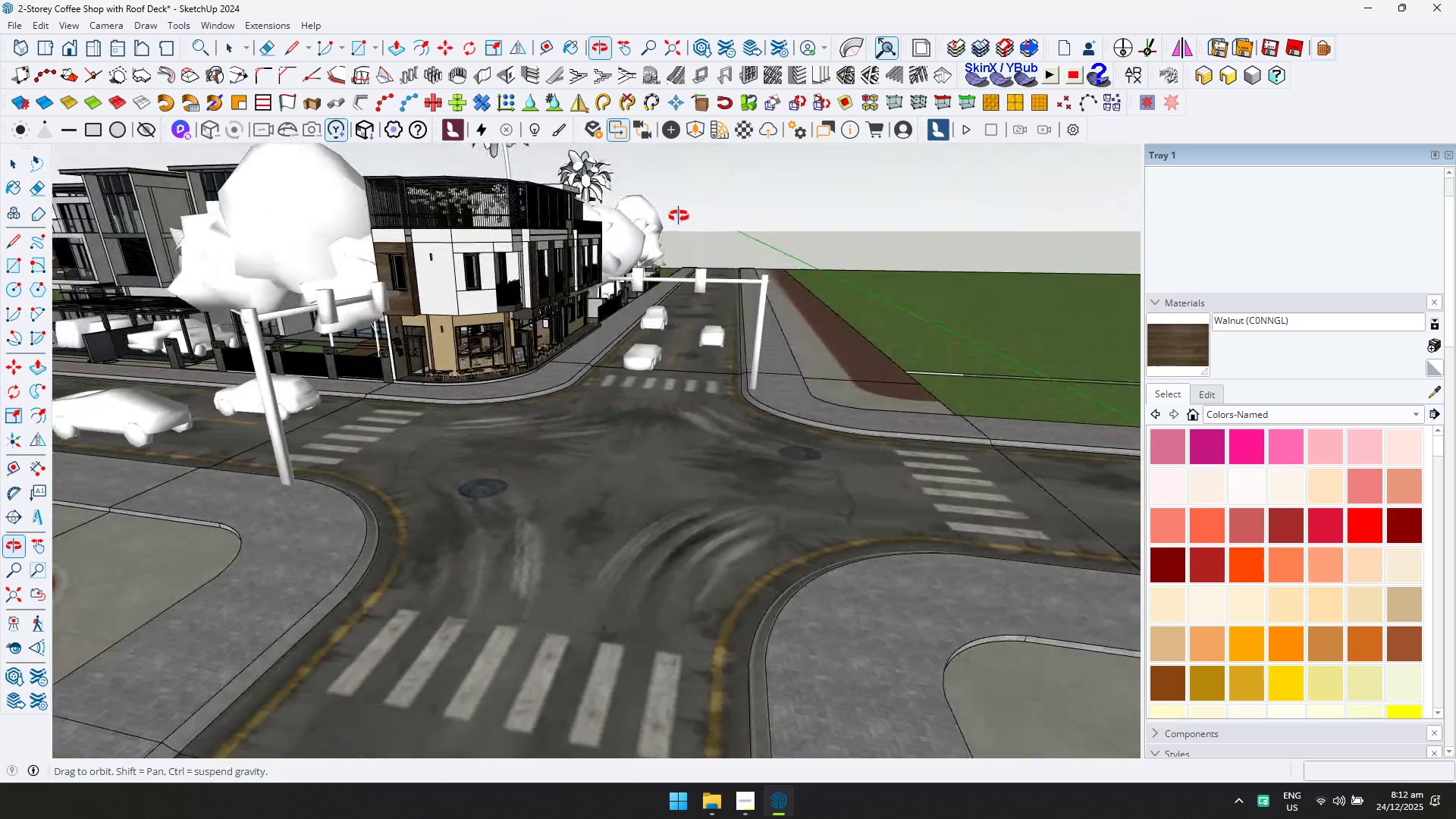 
scroll: coordinate [613, 391], scroll_direction: up, amount: 9.0
 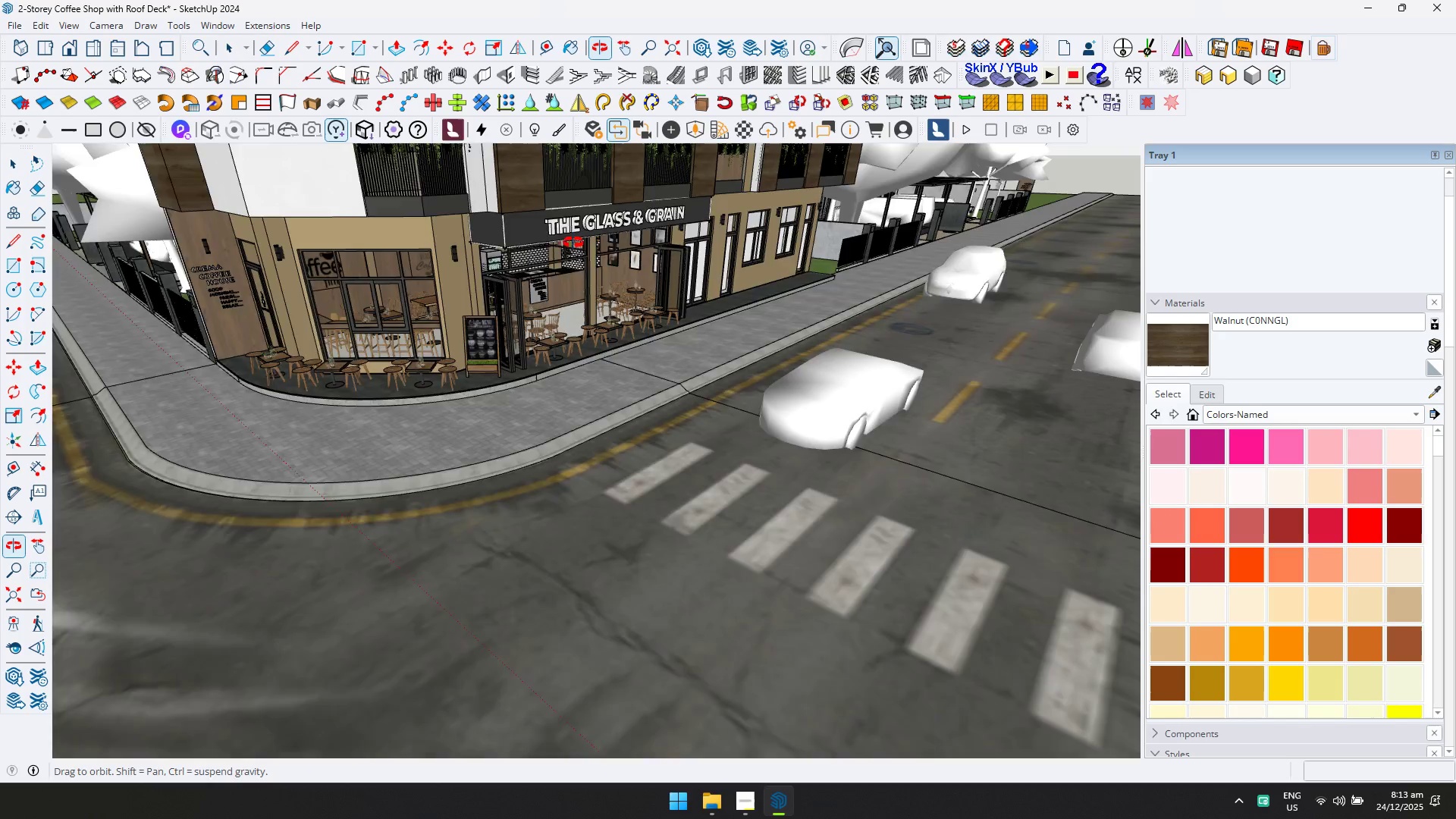 
hold_key(key=ShiftLeft, duration=0.48)
 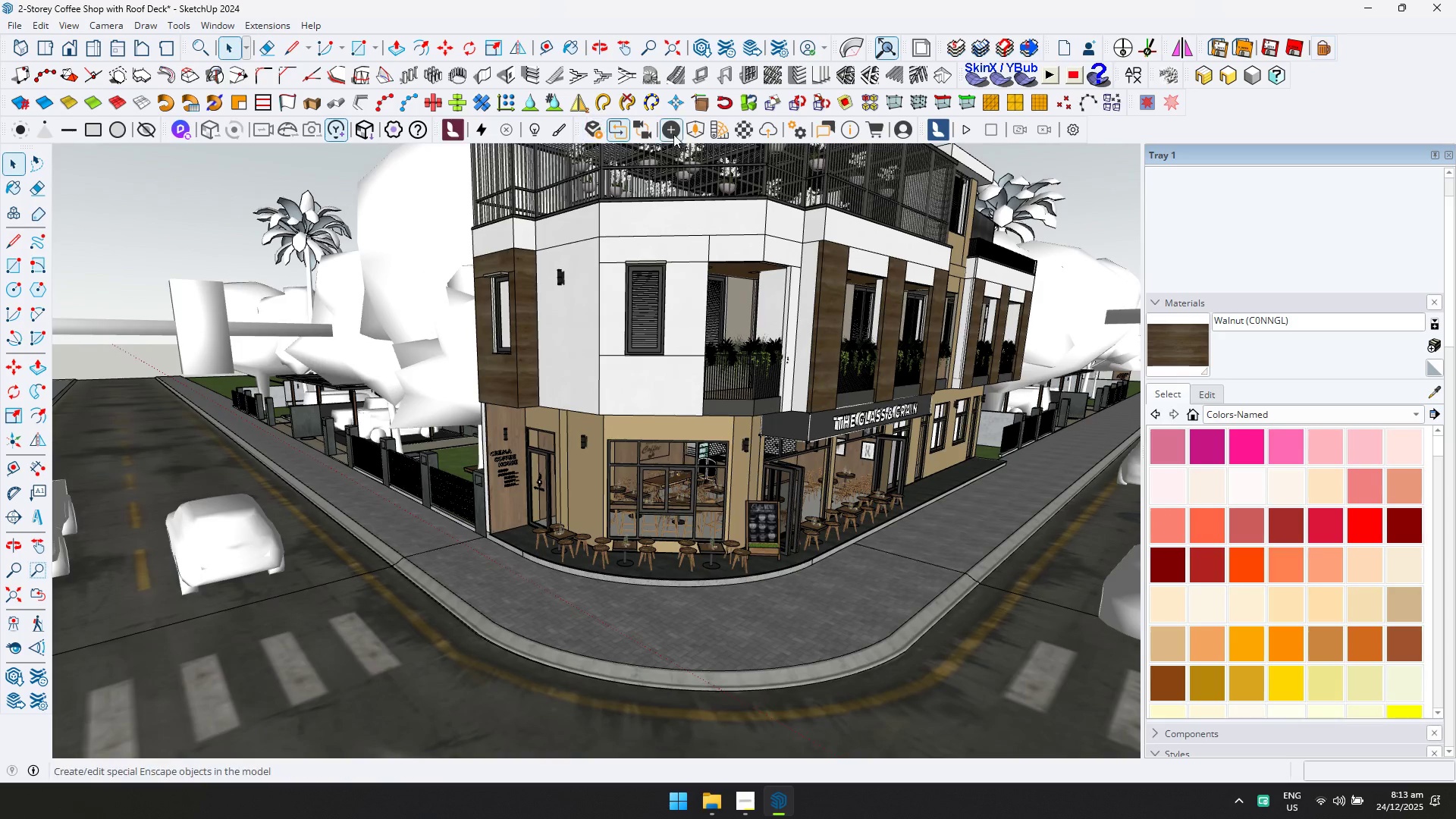 
left_click([701, 133])
 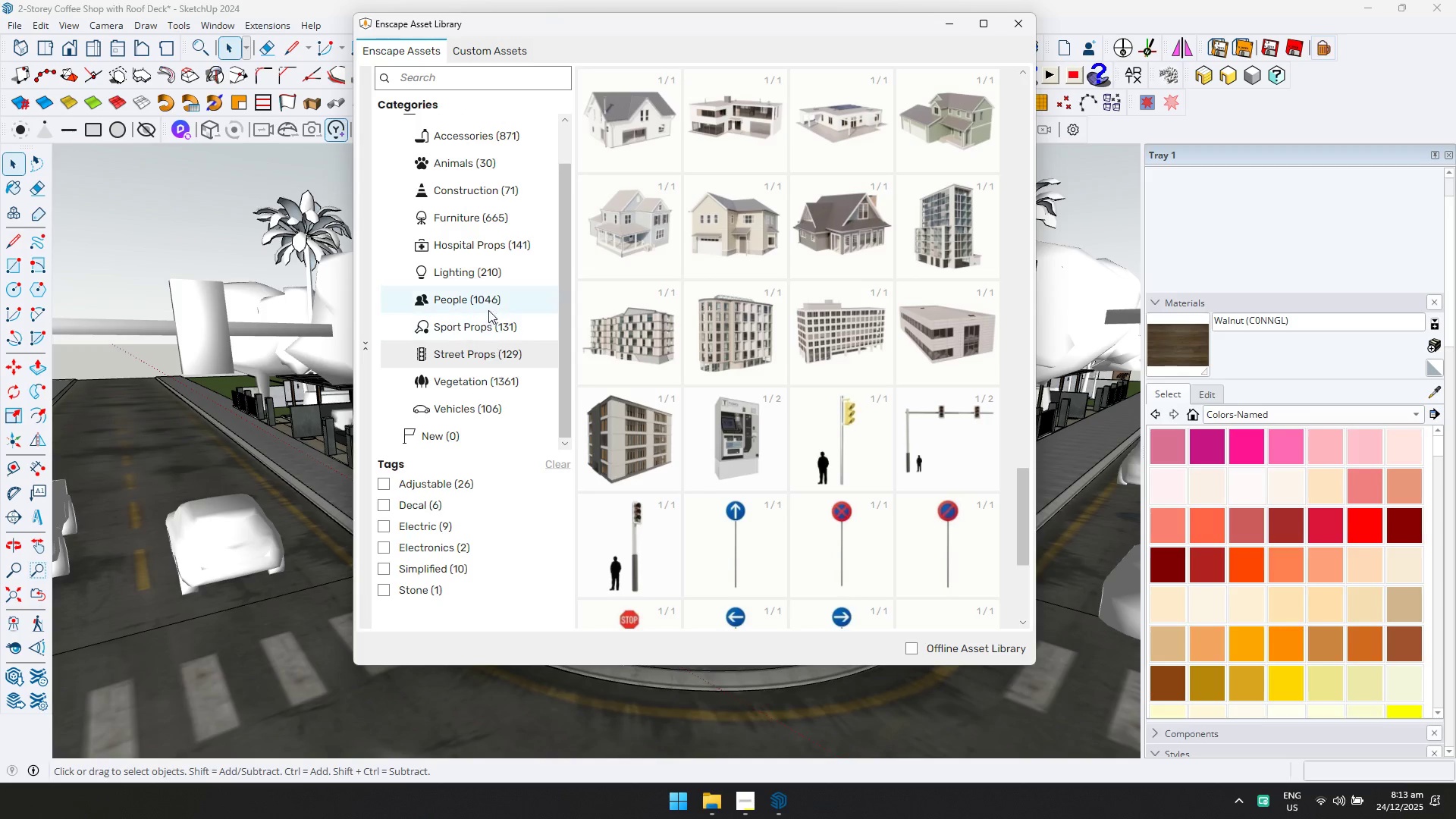 
left_click([494, 279])
 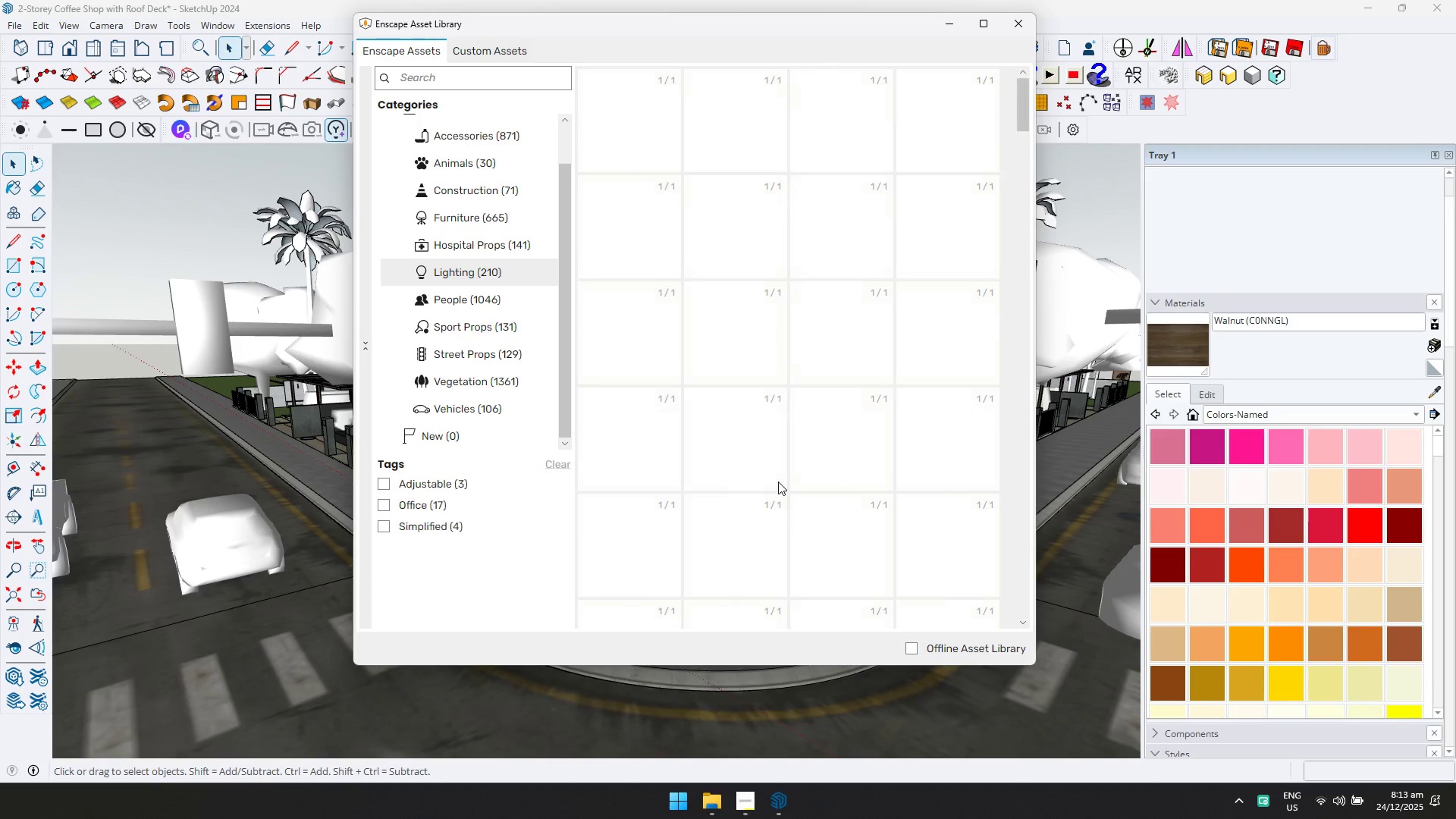 
scroll: coordinate [757, 483], scroll_direction: down, amount: 33.0
 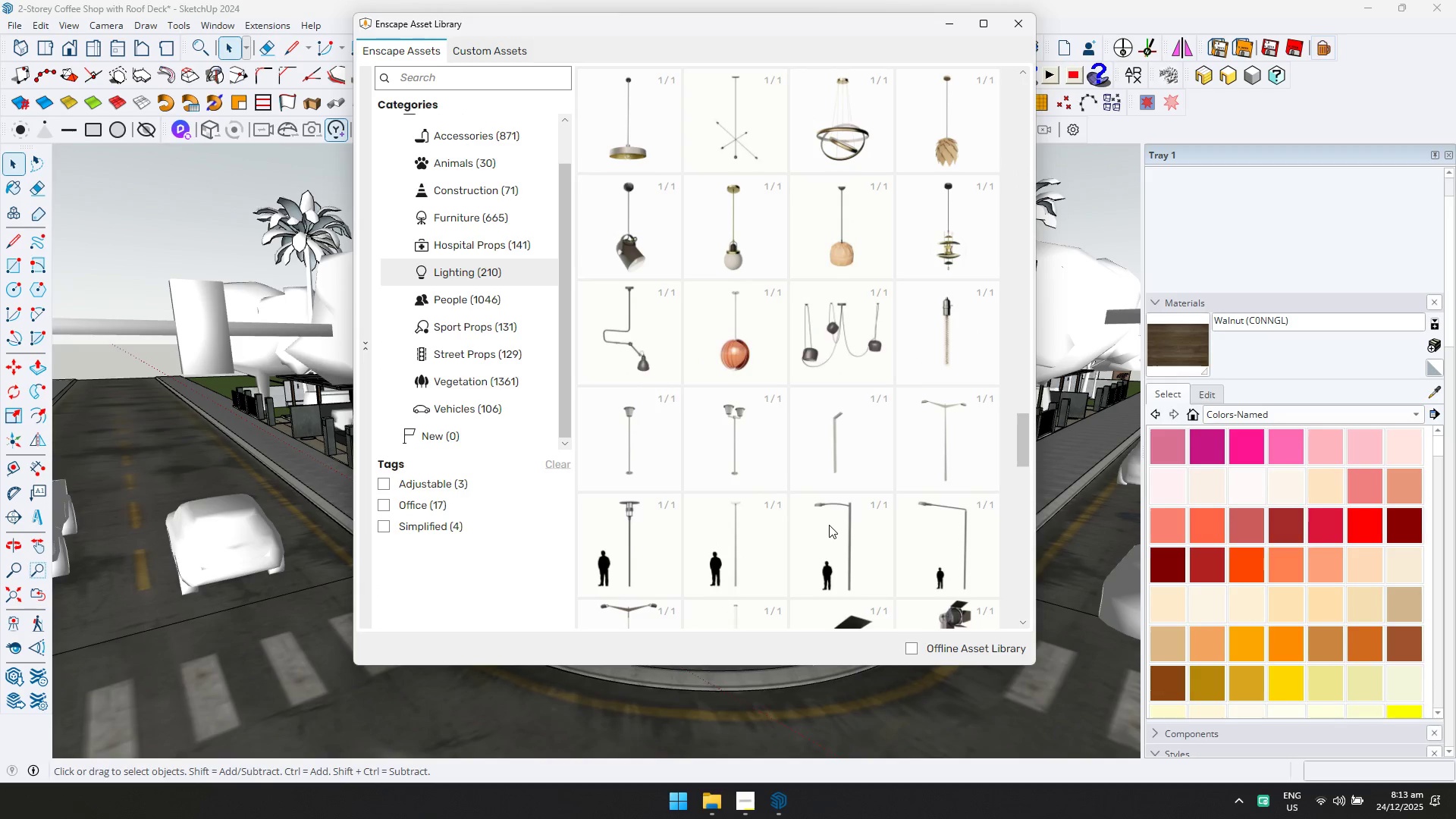 
scroll: coordinate [813, 508], scroll_direction: down, amount: 1.0
 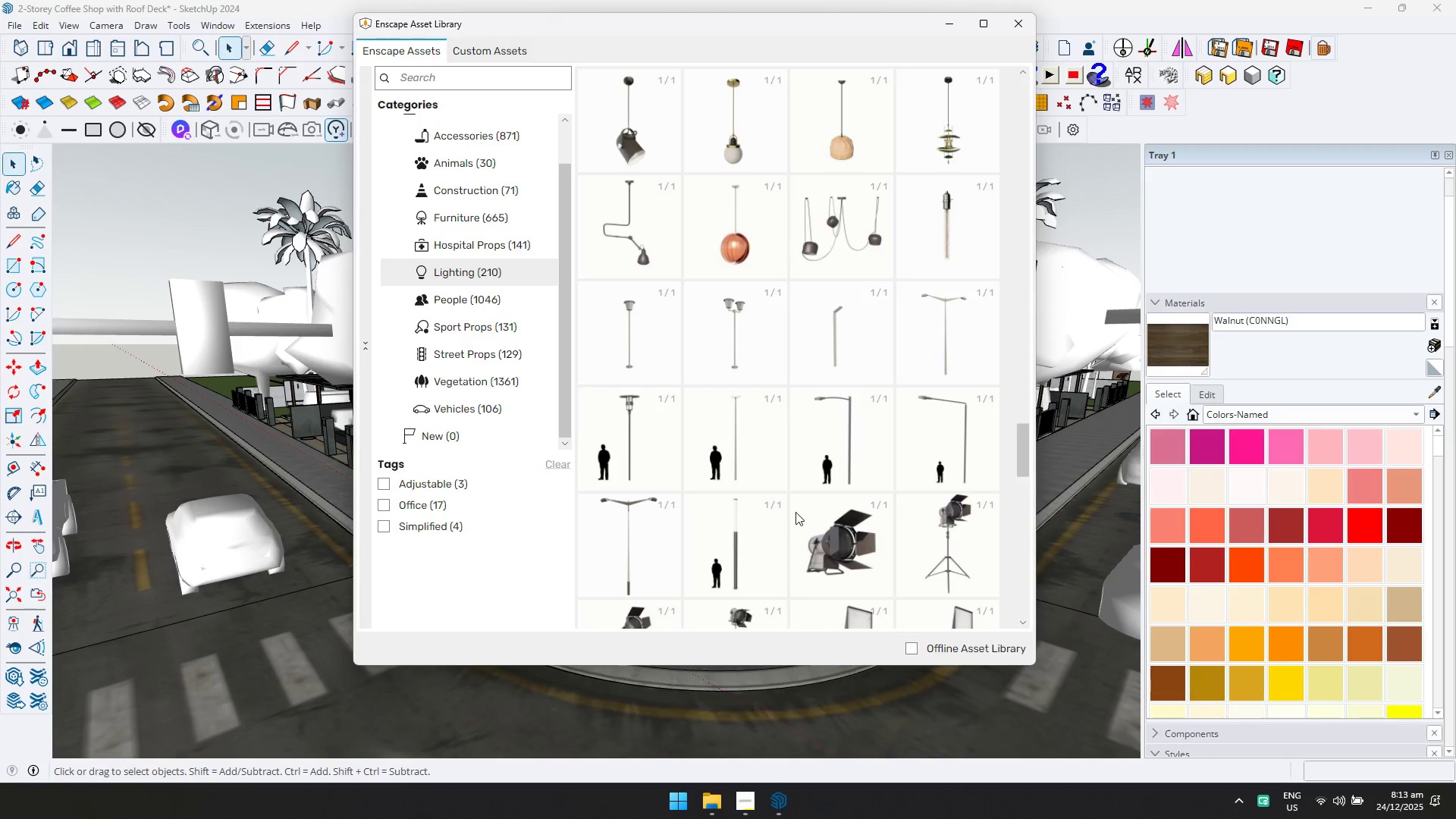 
left_click([625, 527])
 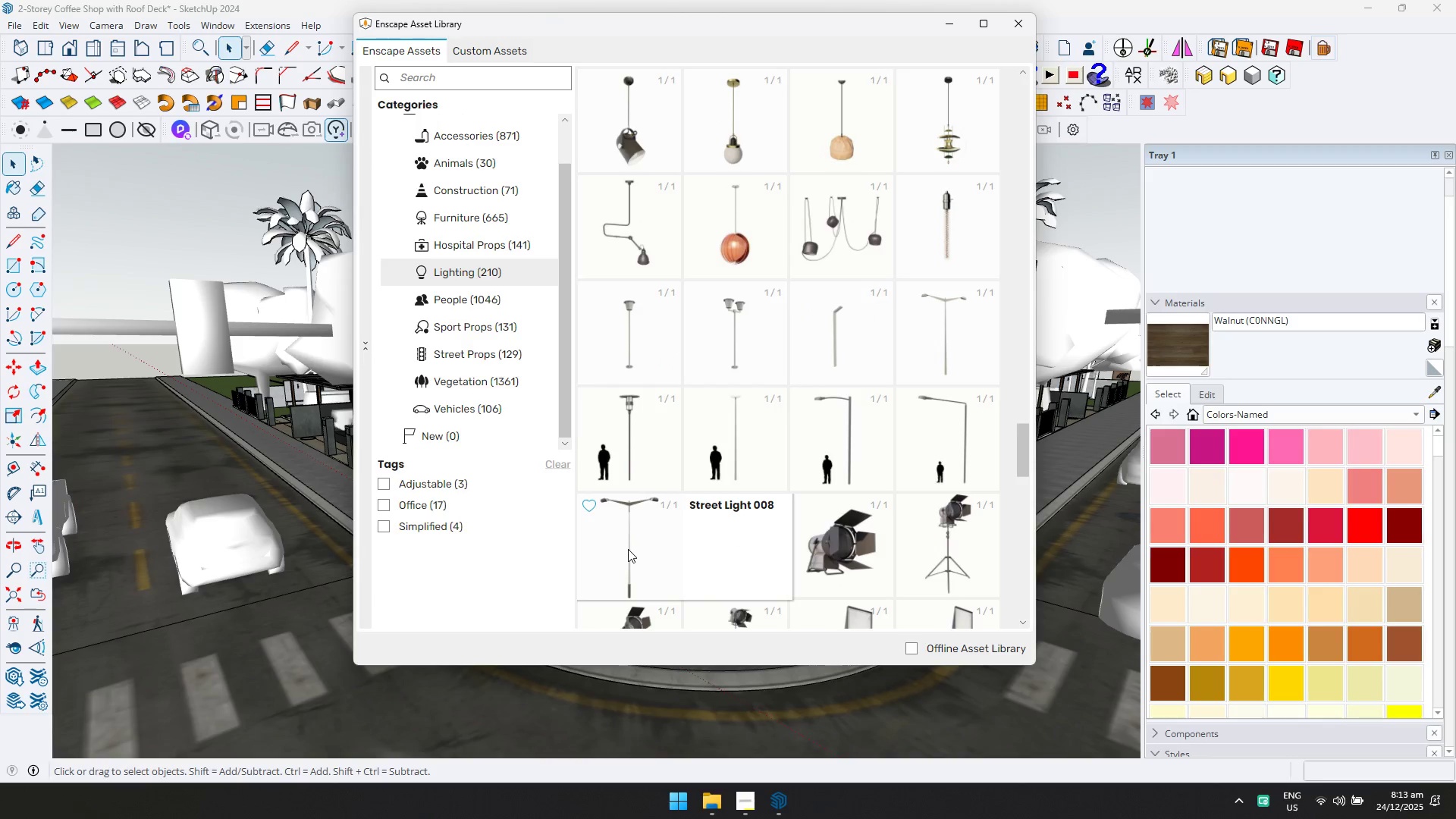 
left_click([628, 549])
 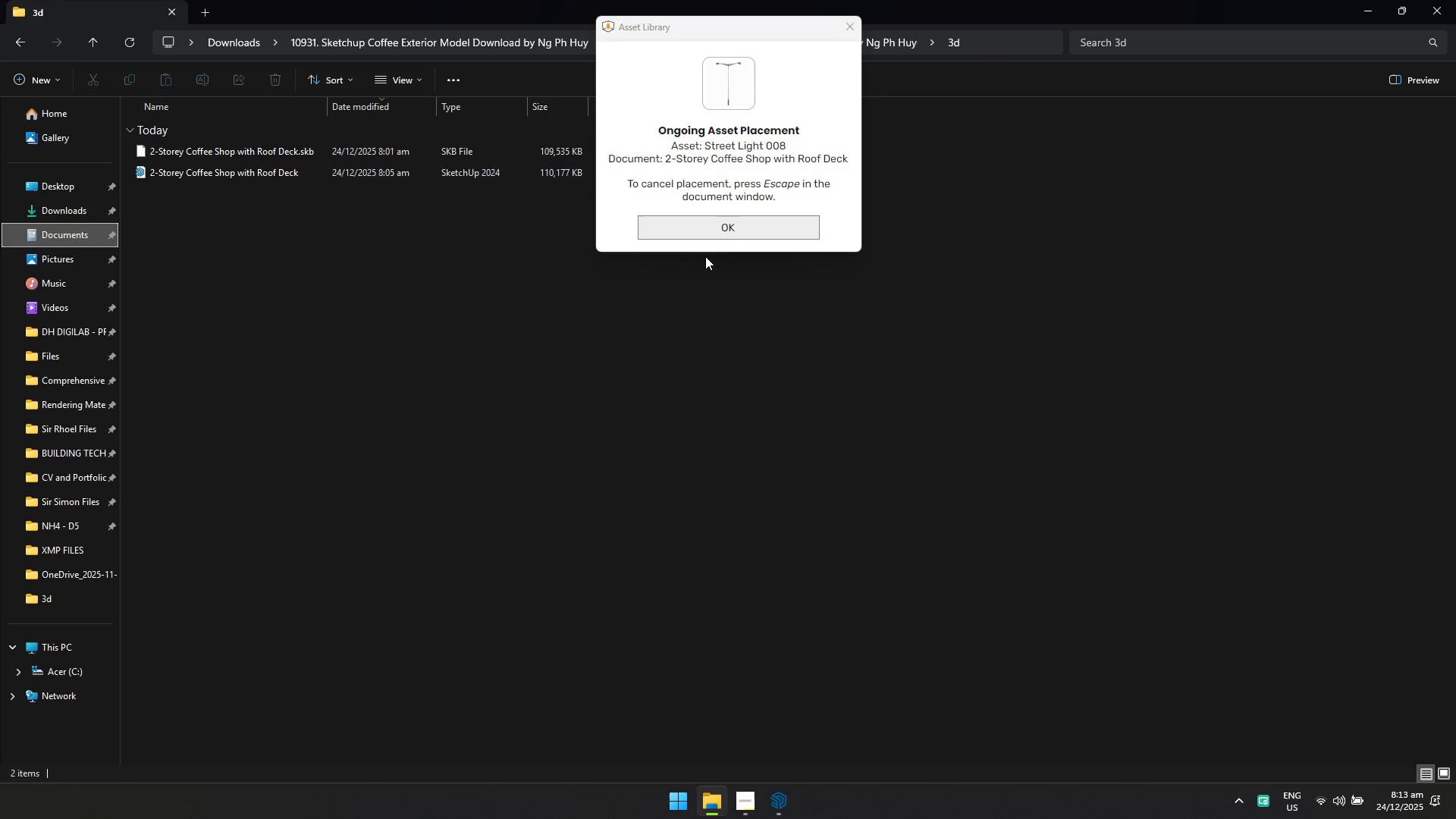 
left_click([716, 234])
 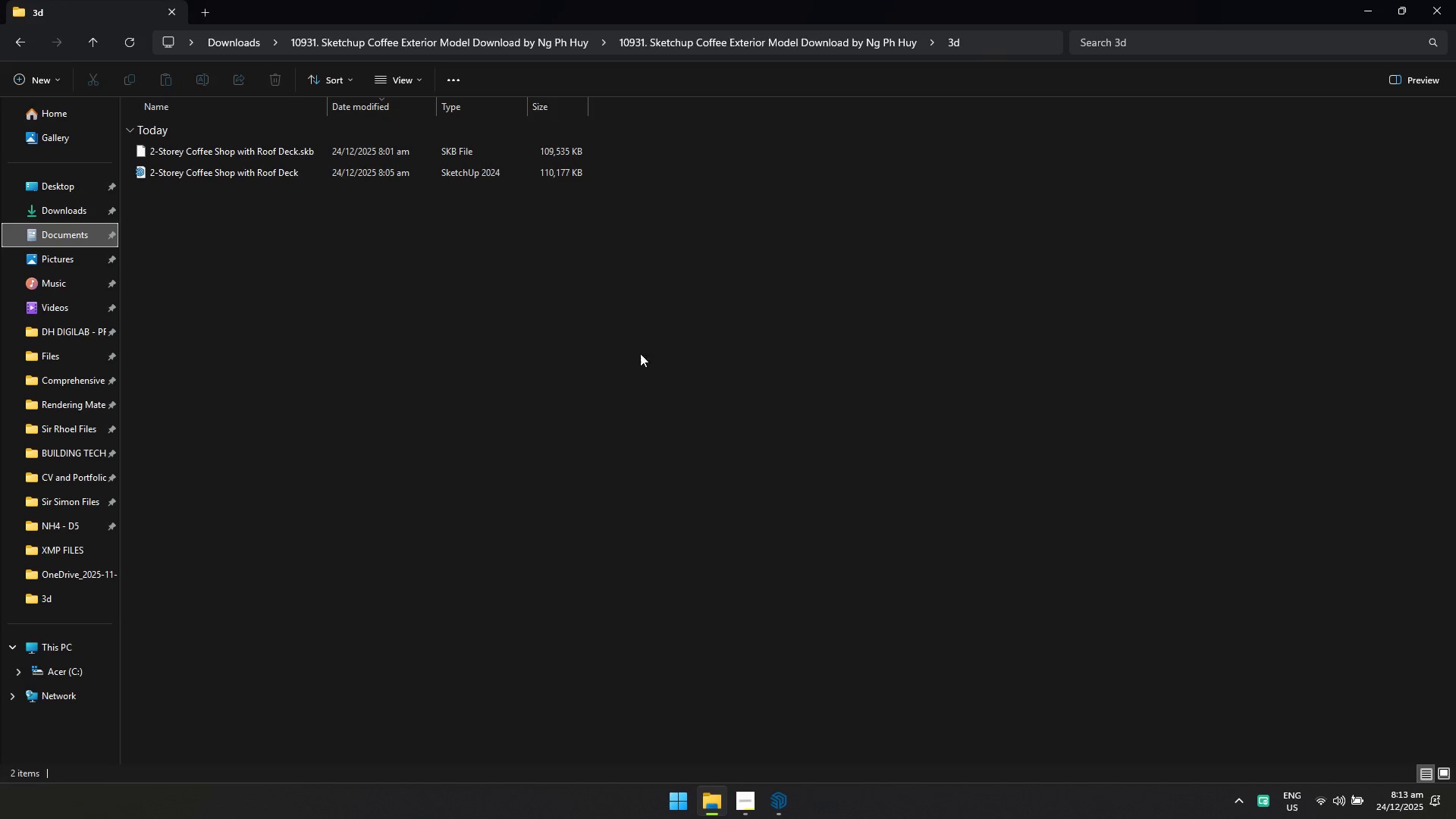 
key(Alt+AltLeft)
 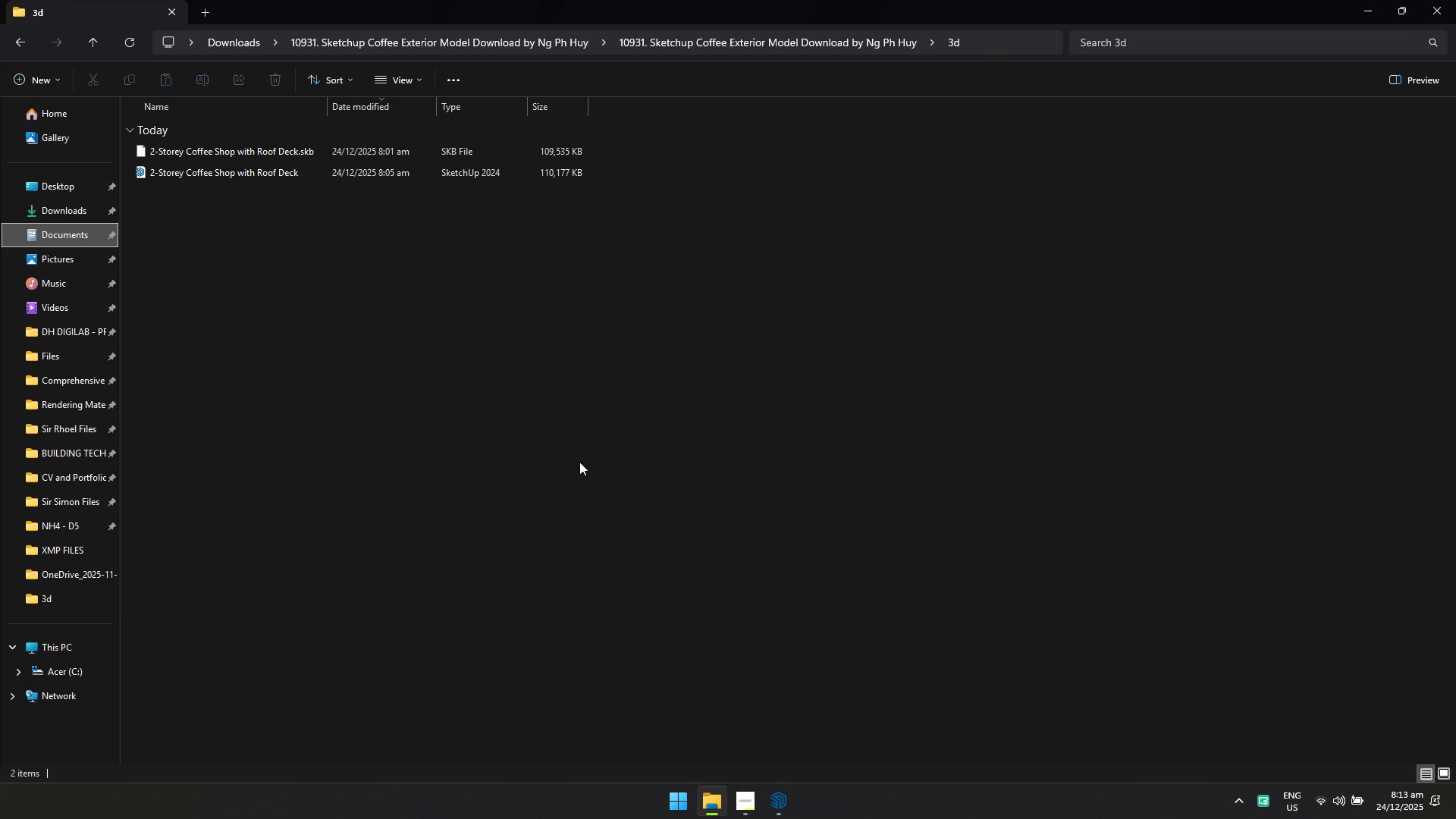 
key(Alt+Tab)
 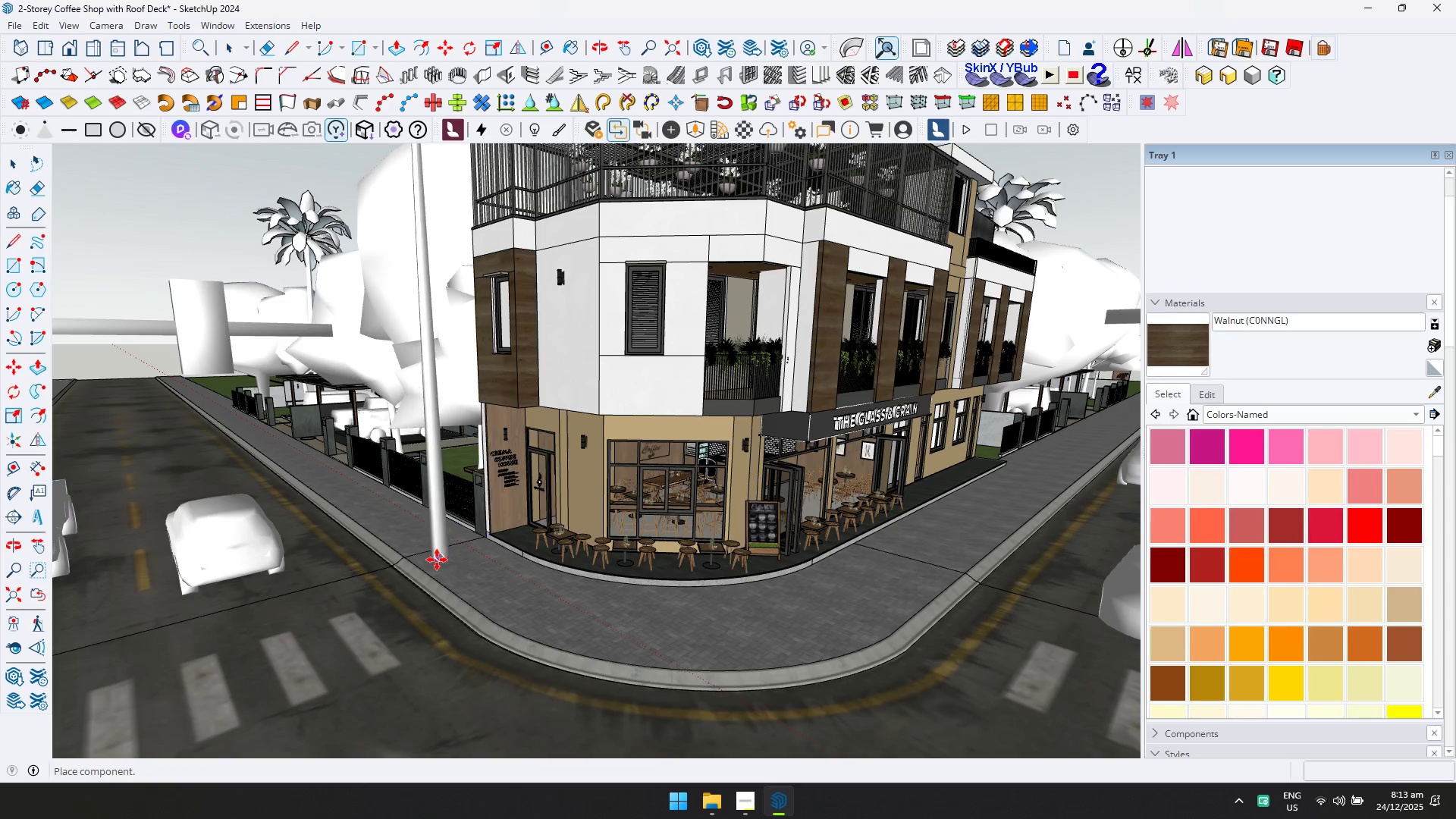 
scroll: coordinate [425, 560], scroll_direction: down, amount: 9.0
 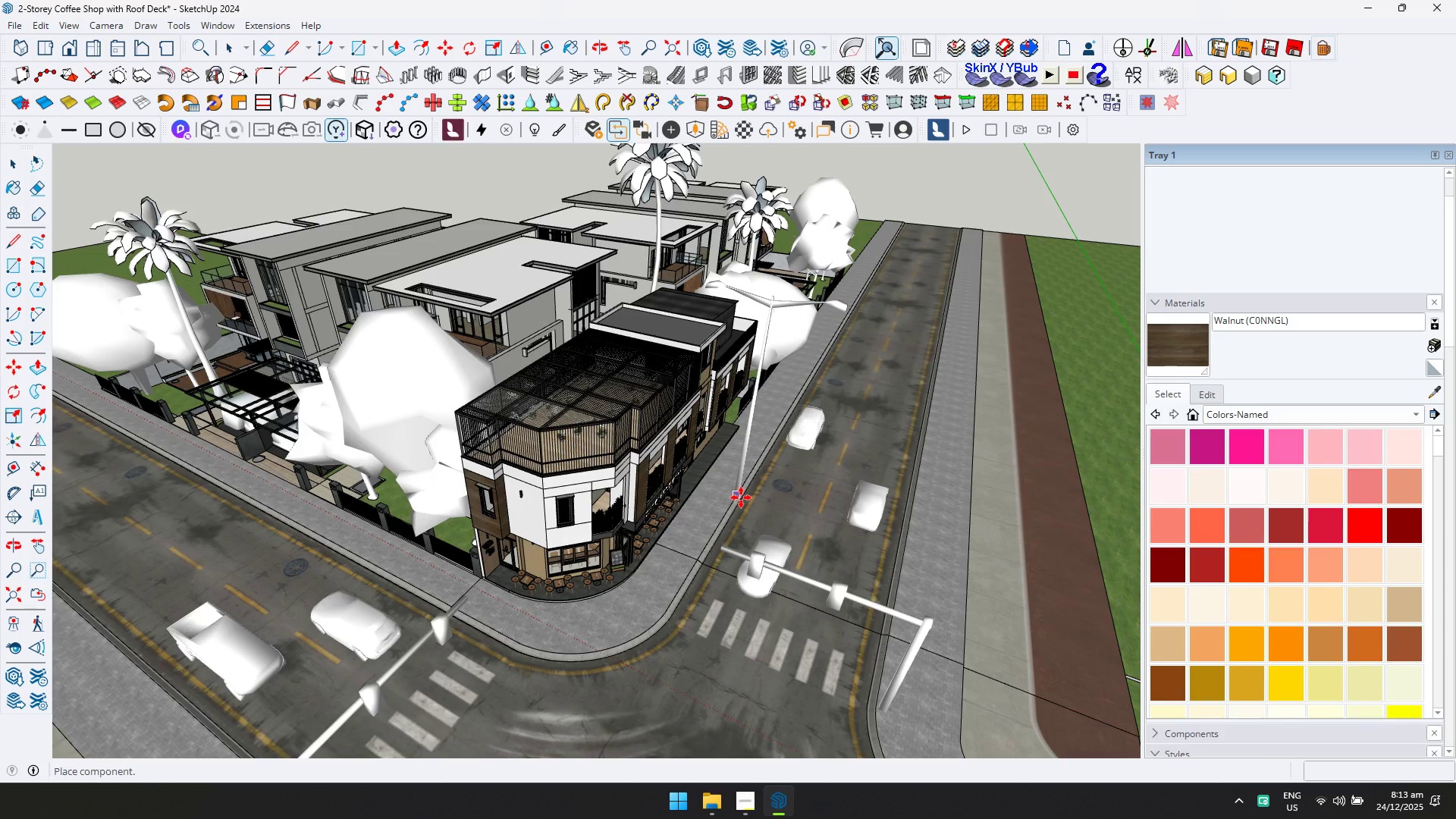 
key(Escape)
 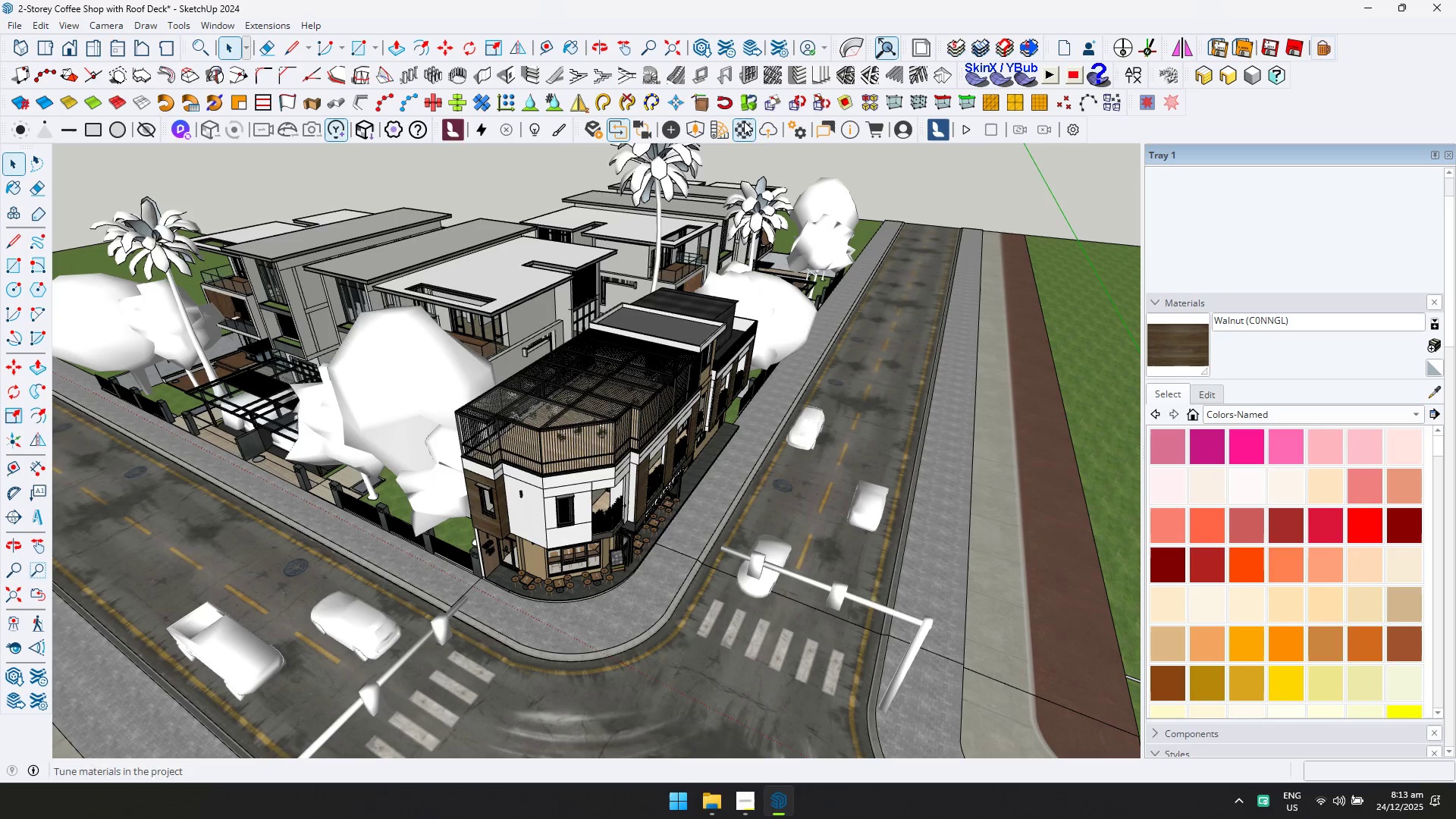 
left_click([698, 126])
 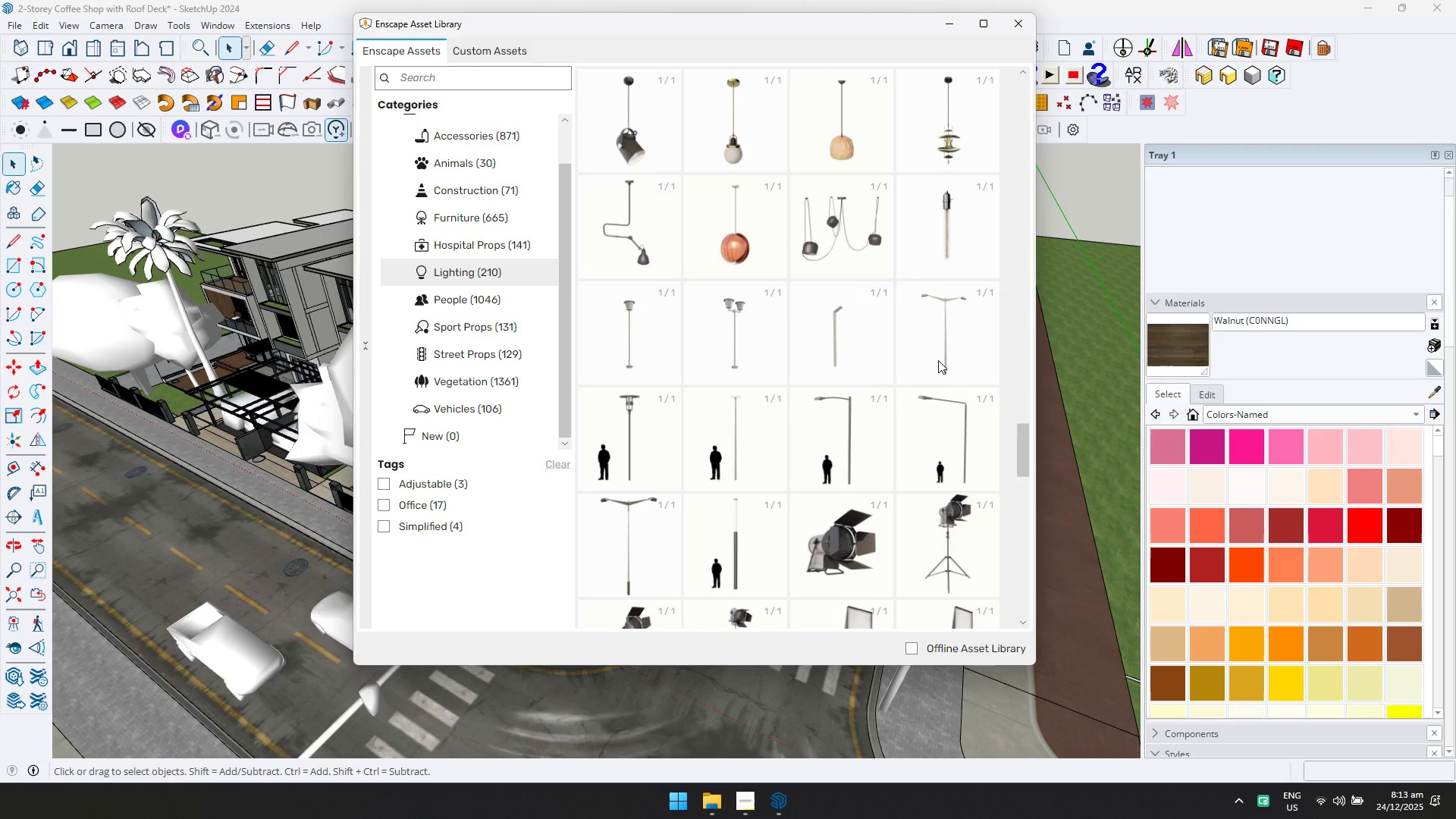 
double_click([938, 360])
 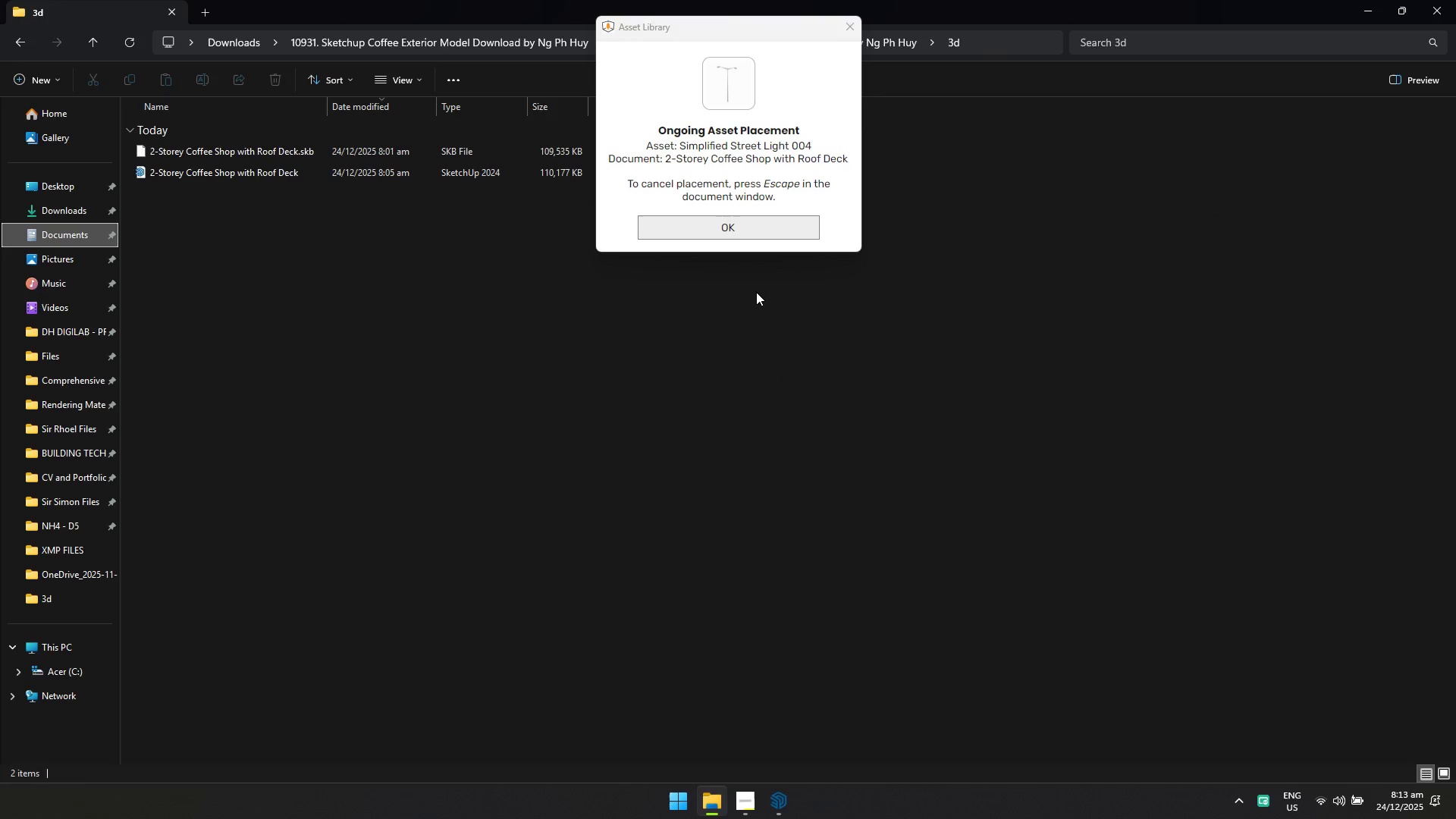 
key(Alt+AltLeft)
 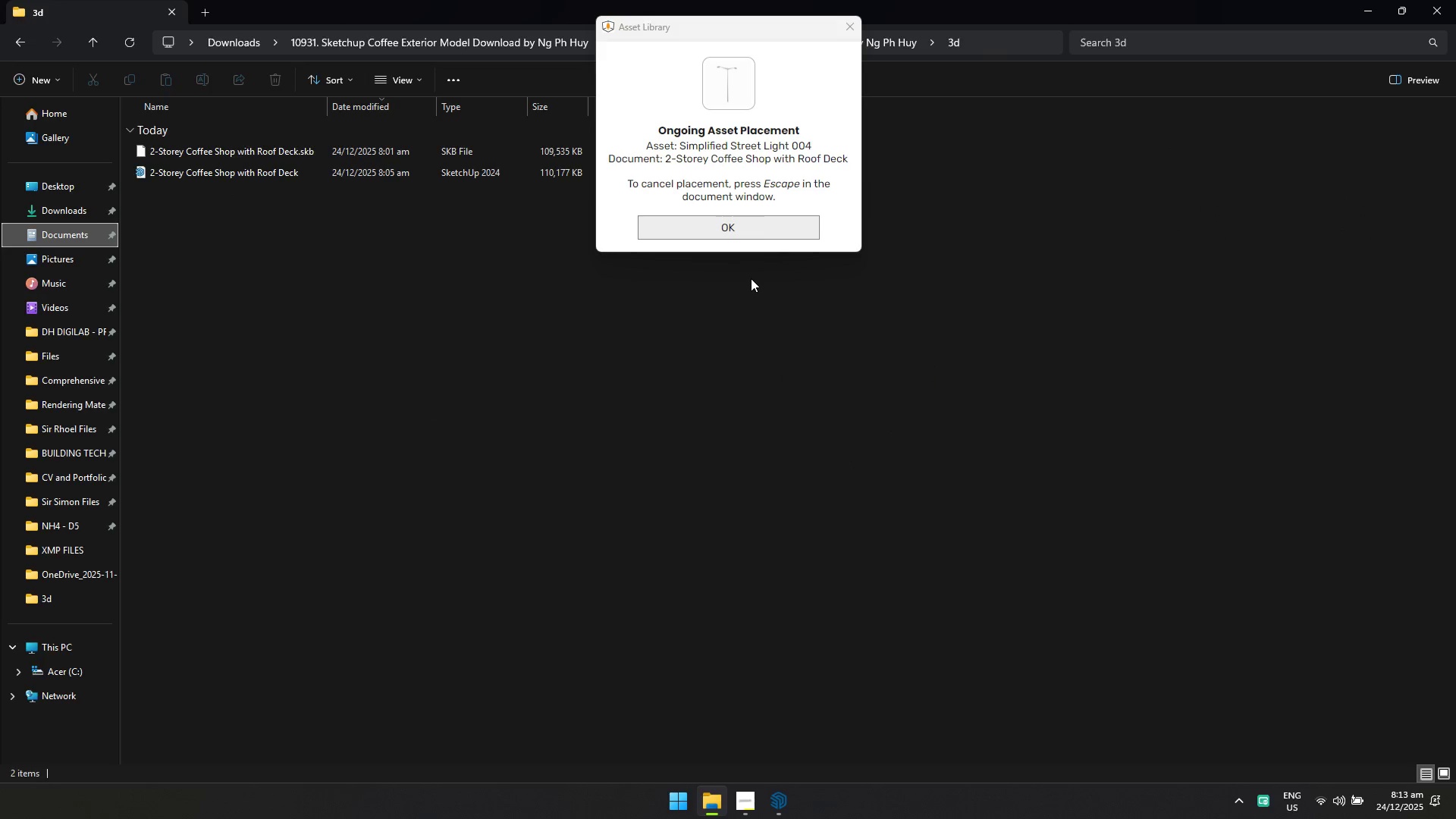 
key(Alt+Tab)
 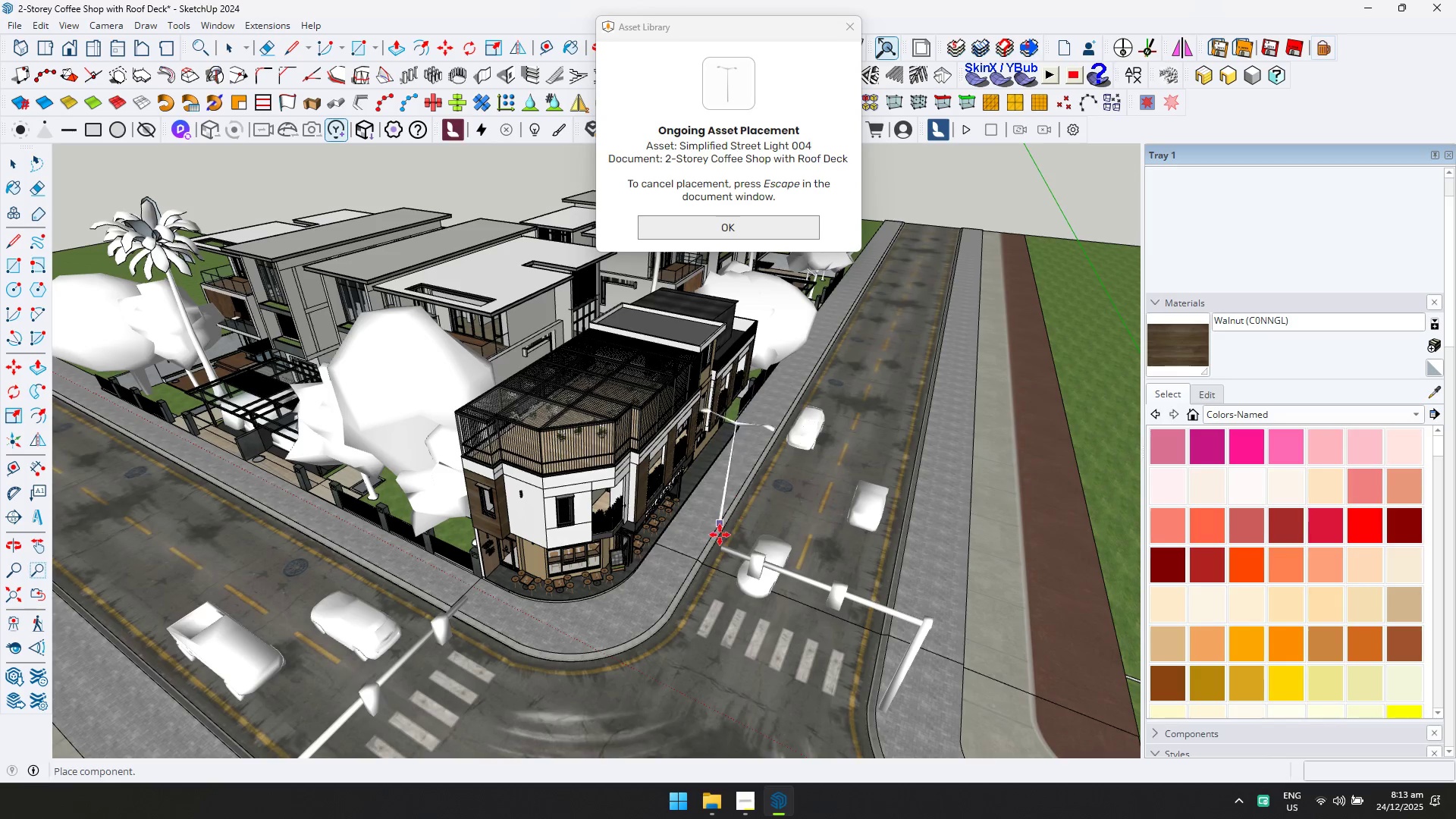 
scroll: coordinate [711, 551], scroll_direction: up, amount: 2.0
 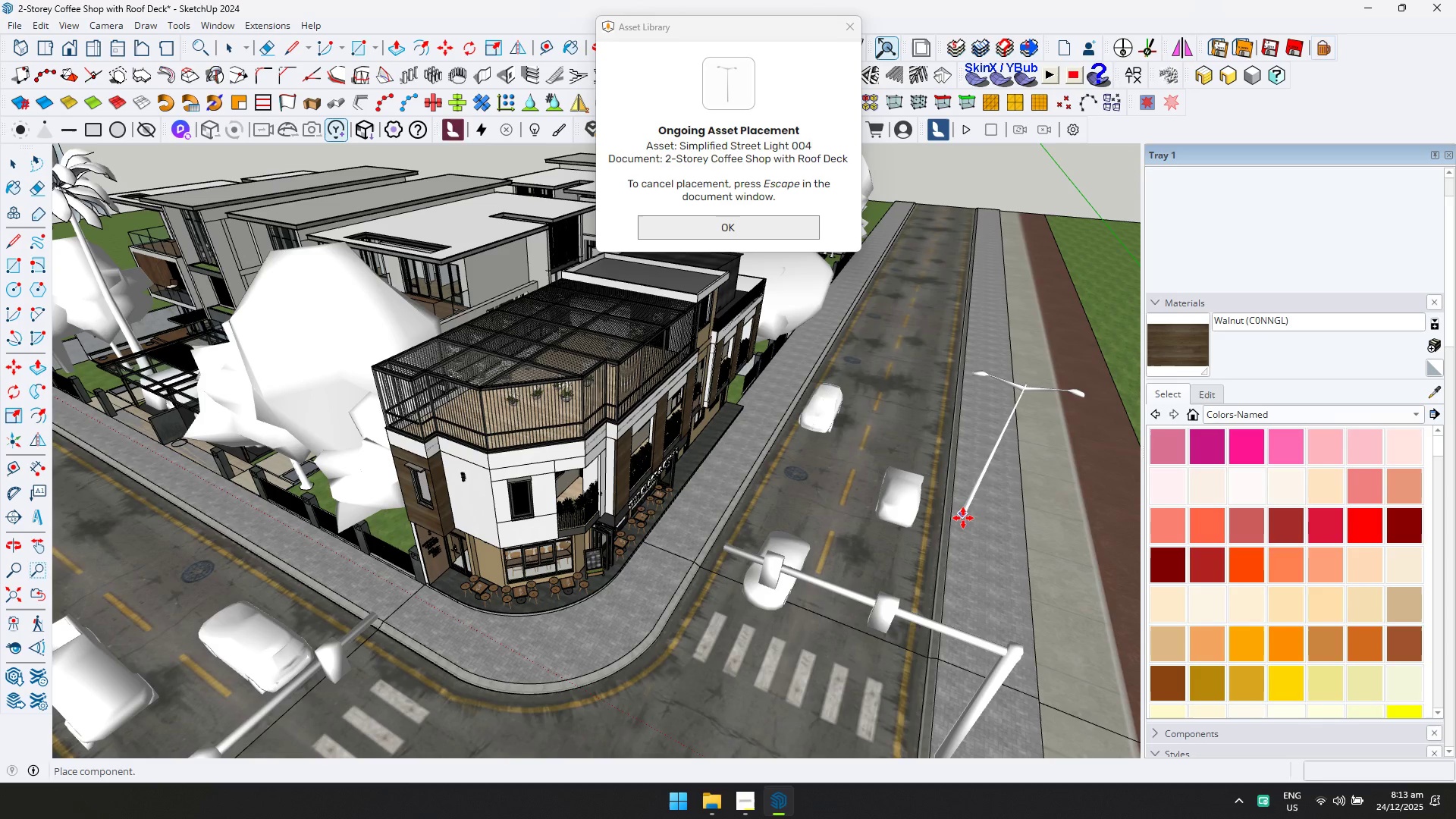 
hold_key(key=ShiftLeft, duration=0.33)
 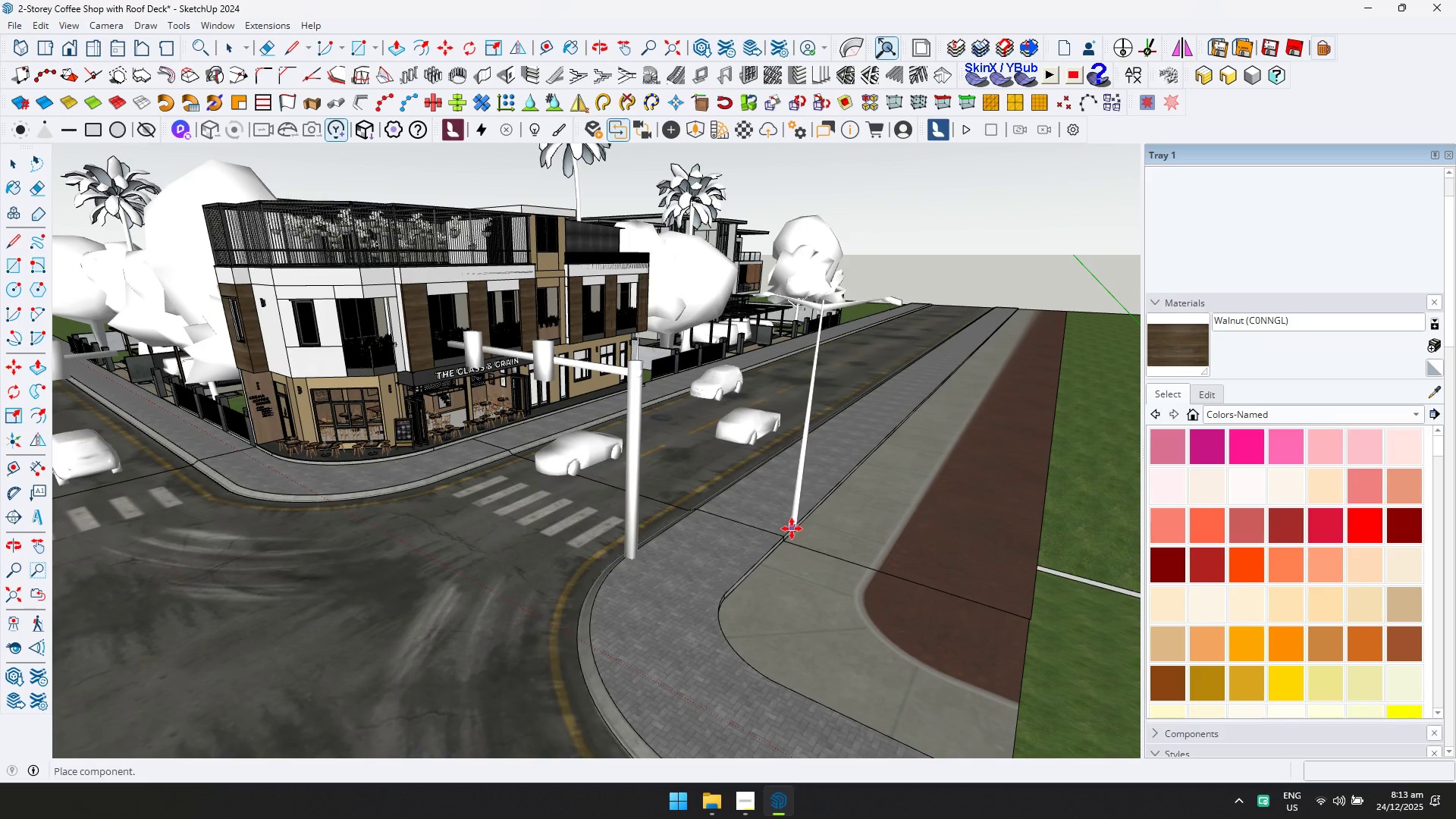 
left_click([790, 531])
 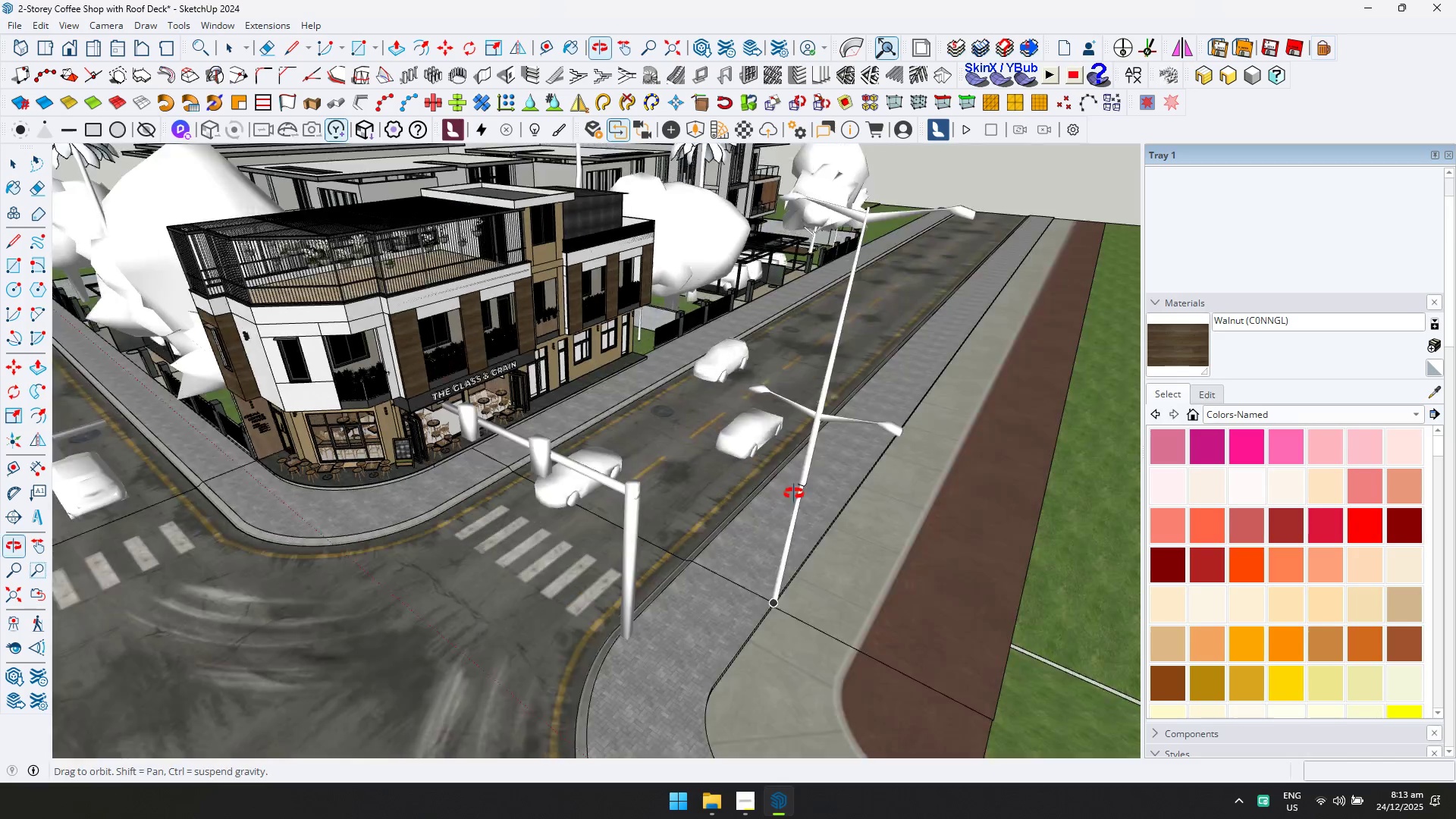 
key(Space)
 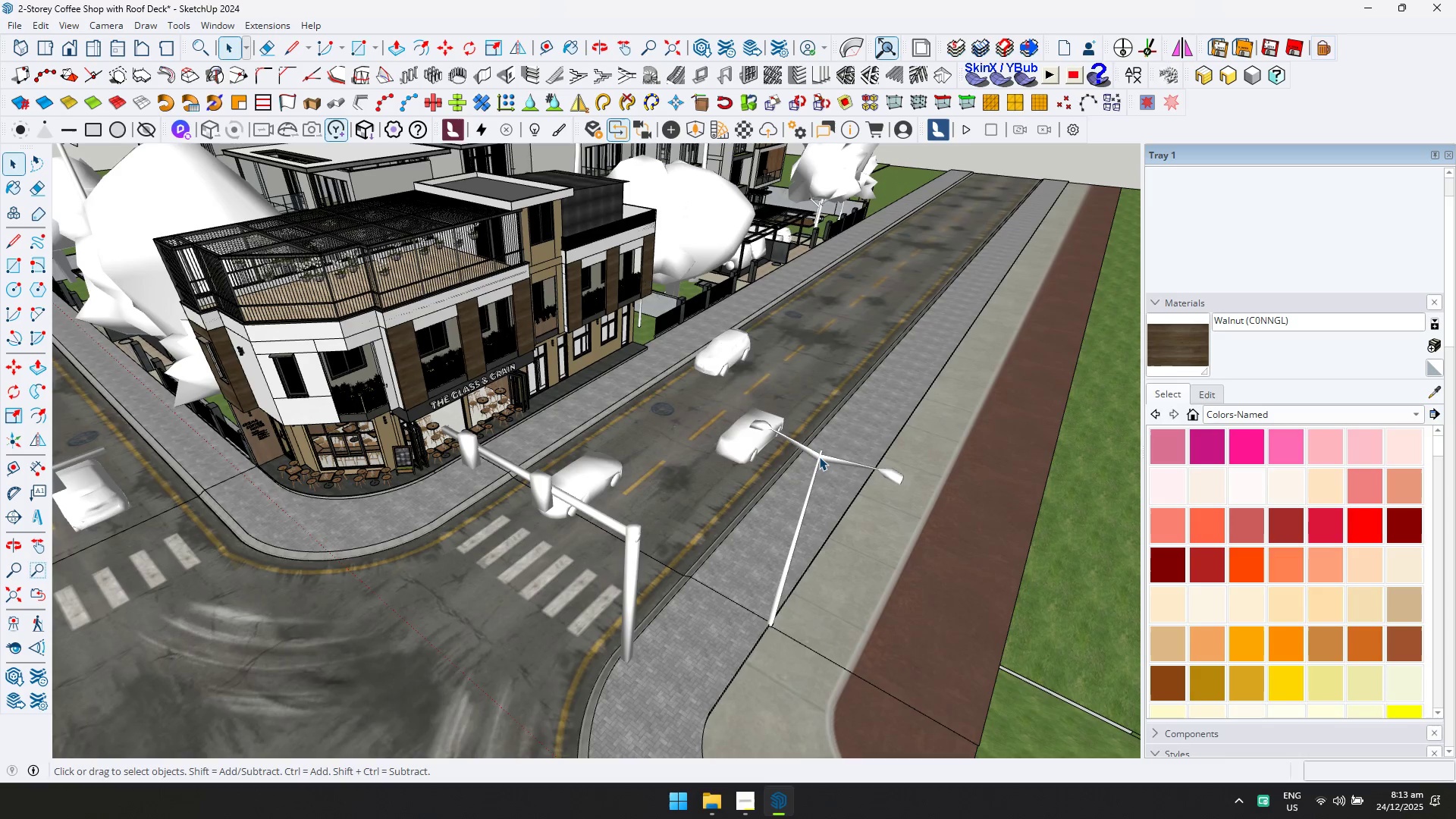 
left_click([820, 457])
 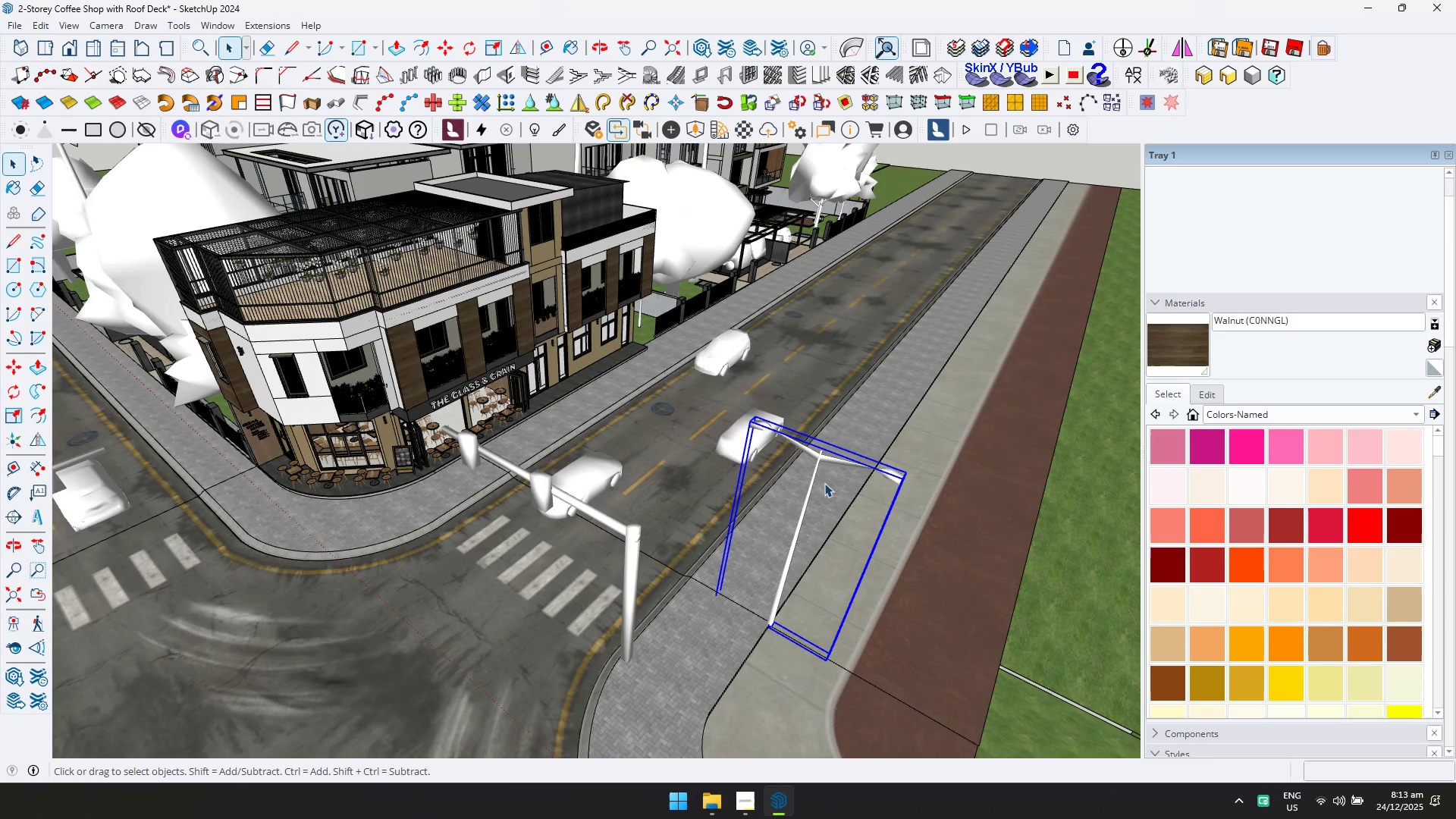 
key(M)
 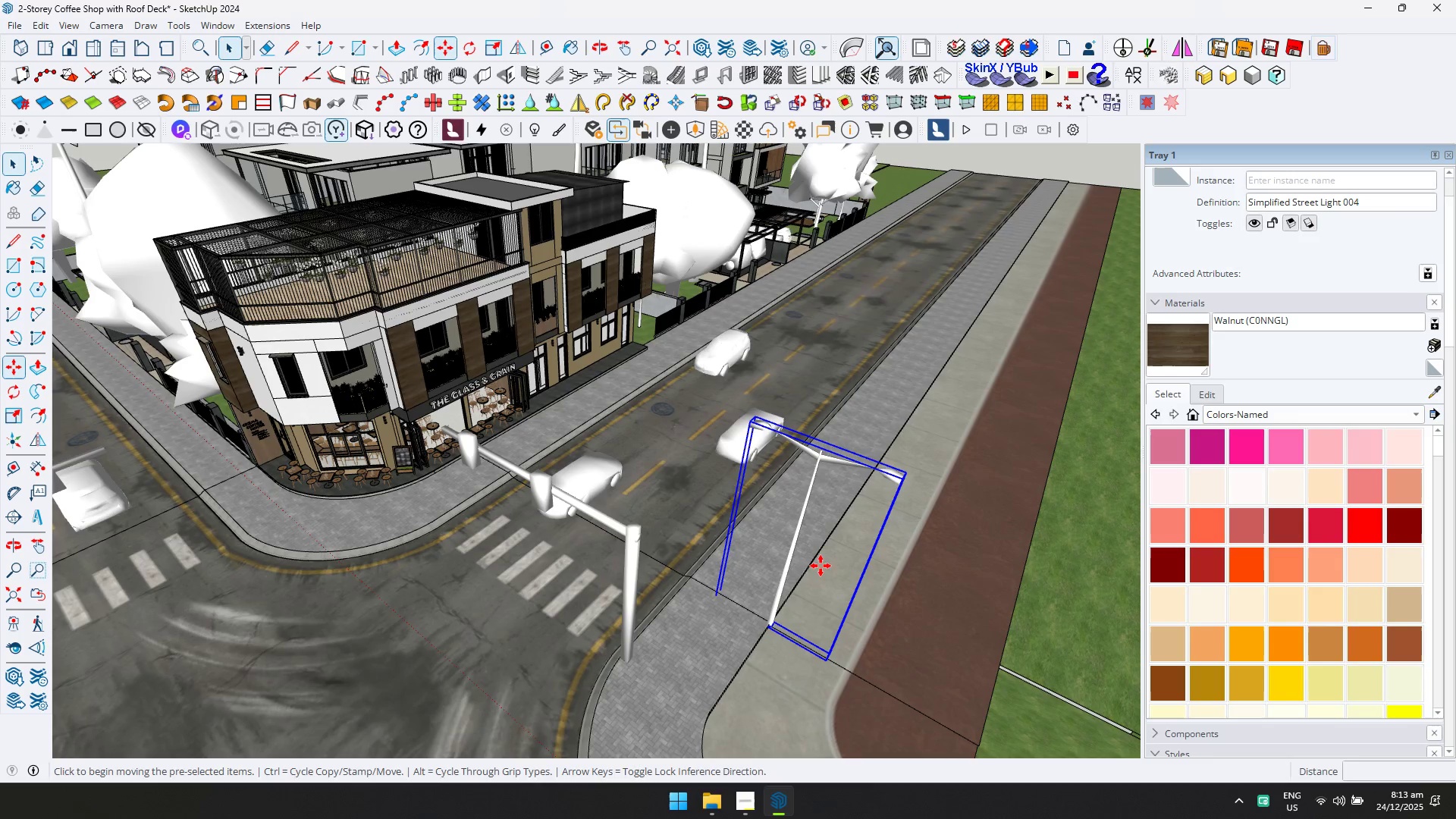 
key(Control+ControlLeft)
 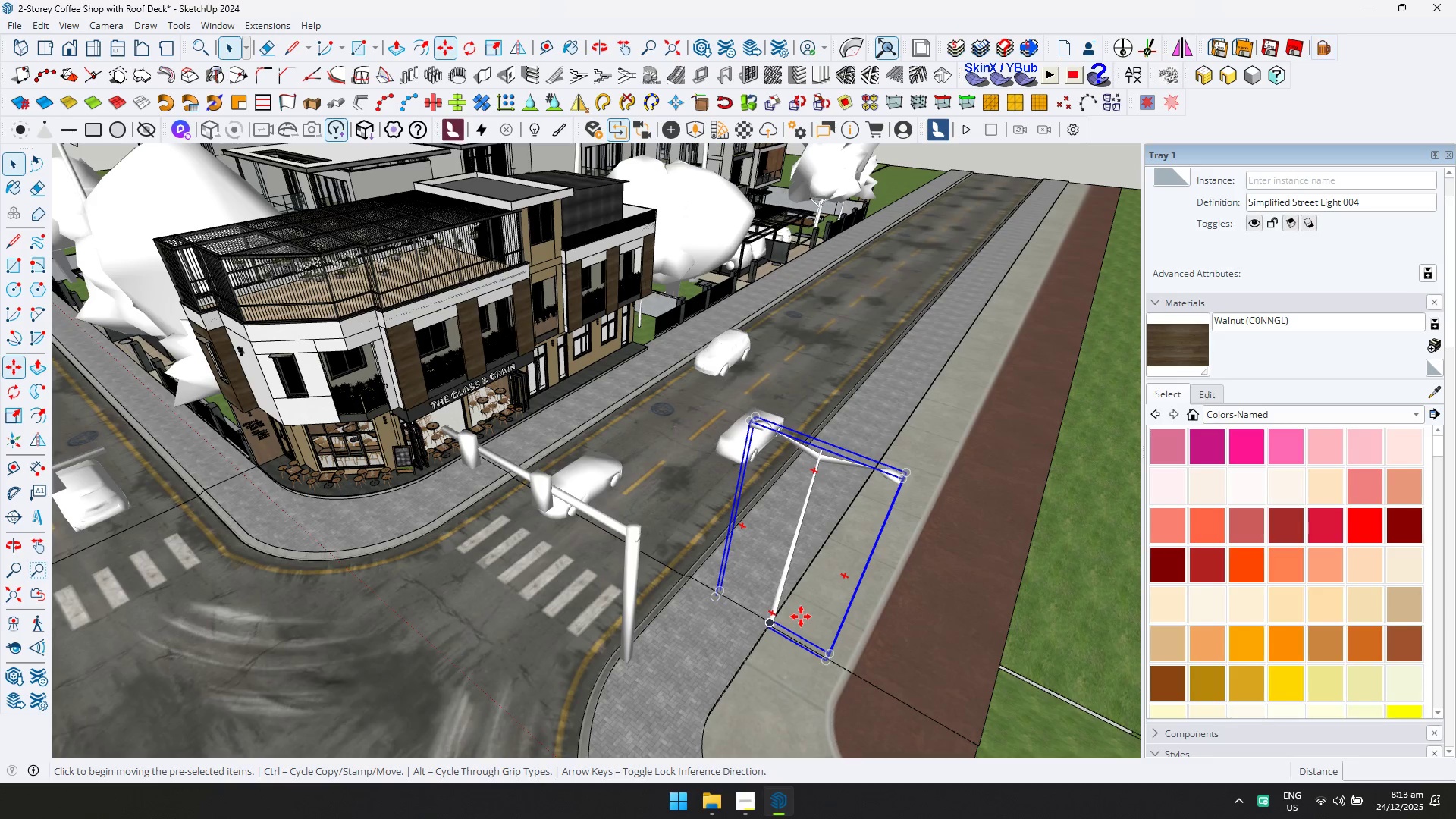 
key(Shift+ShiftLeft)
 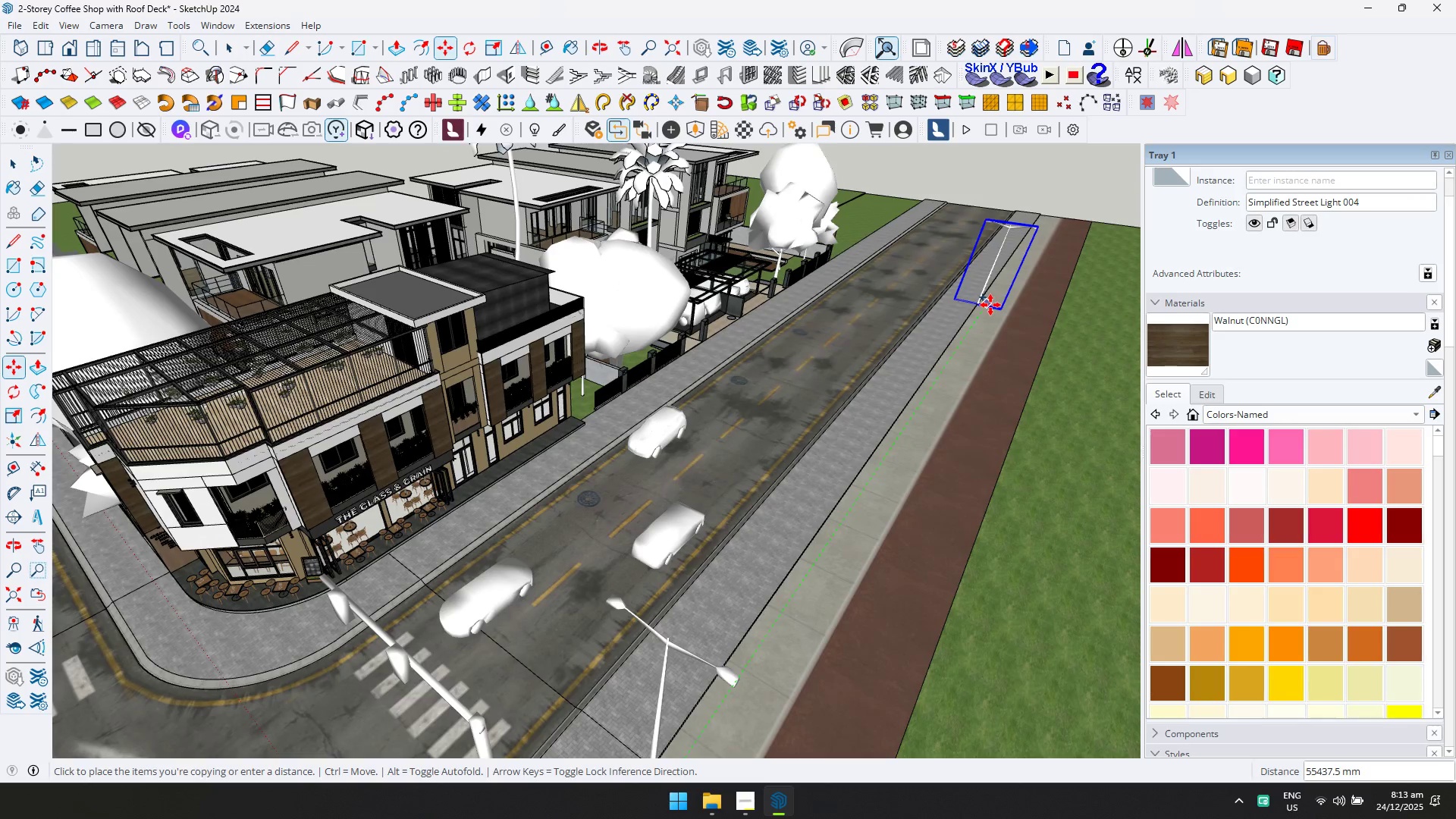 
left_click([990, 305])
 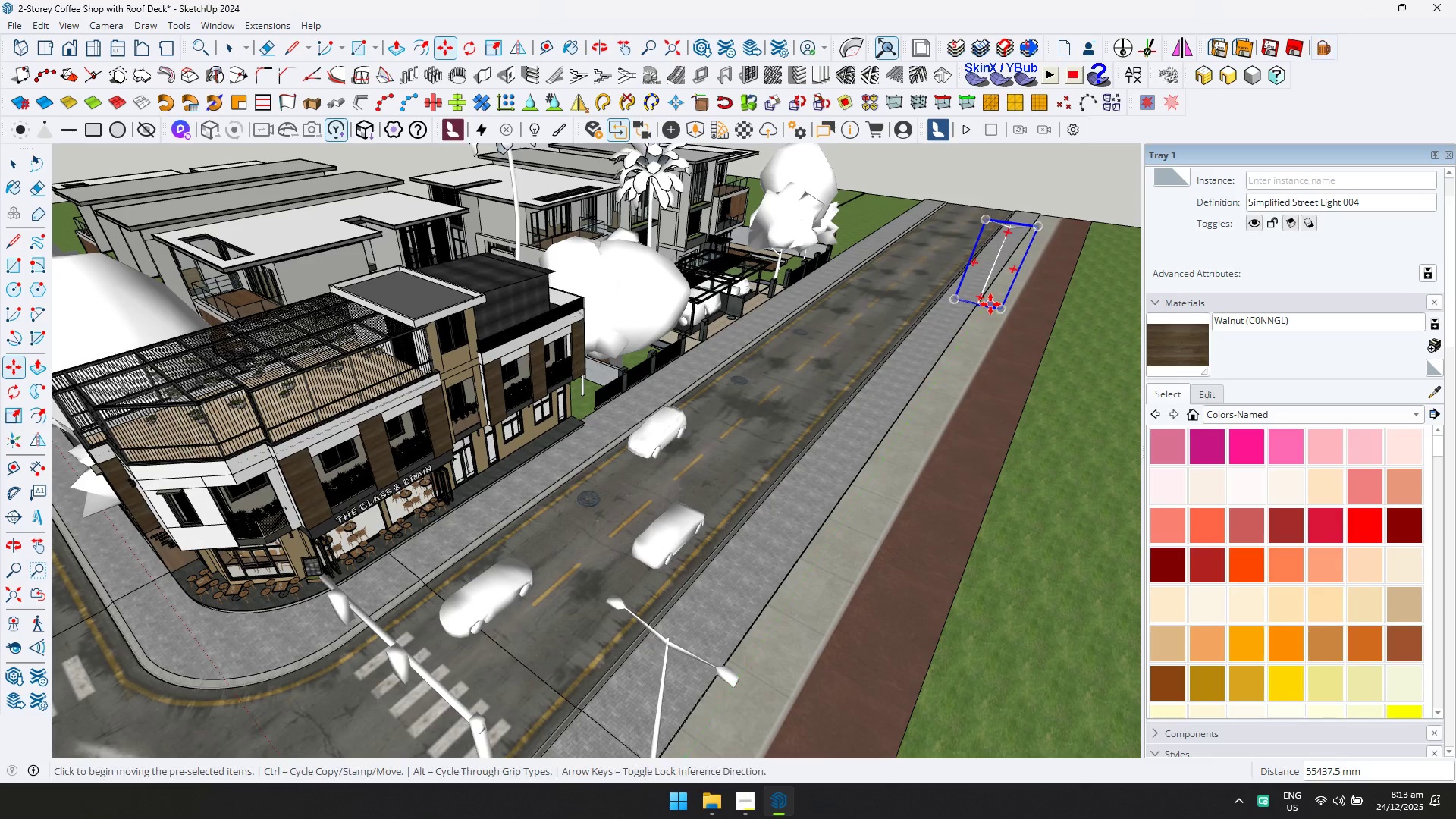 
key(Slash)
 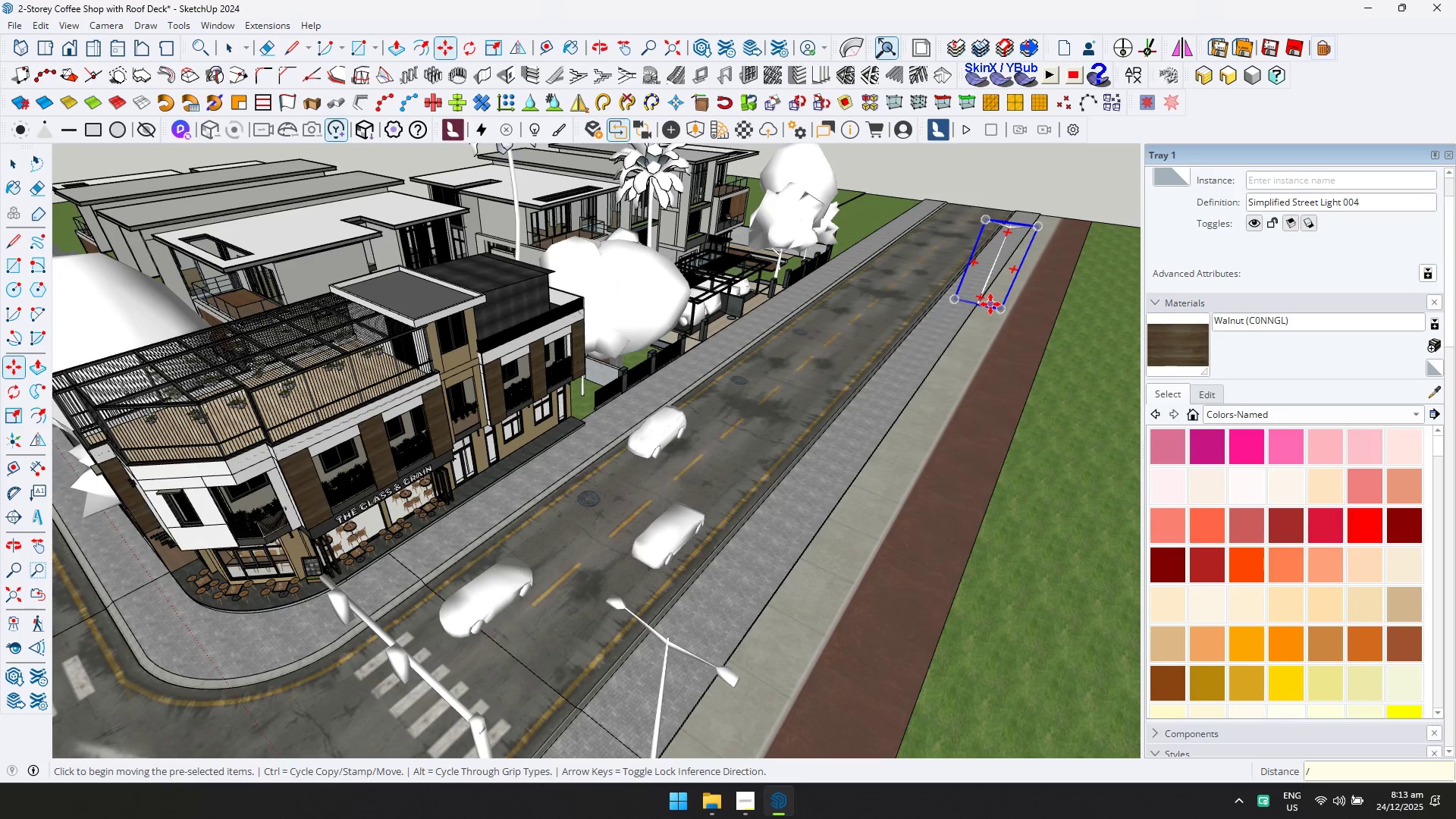 
key(5)
 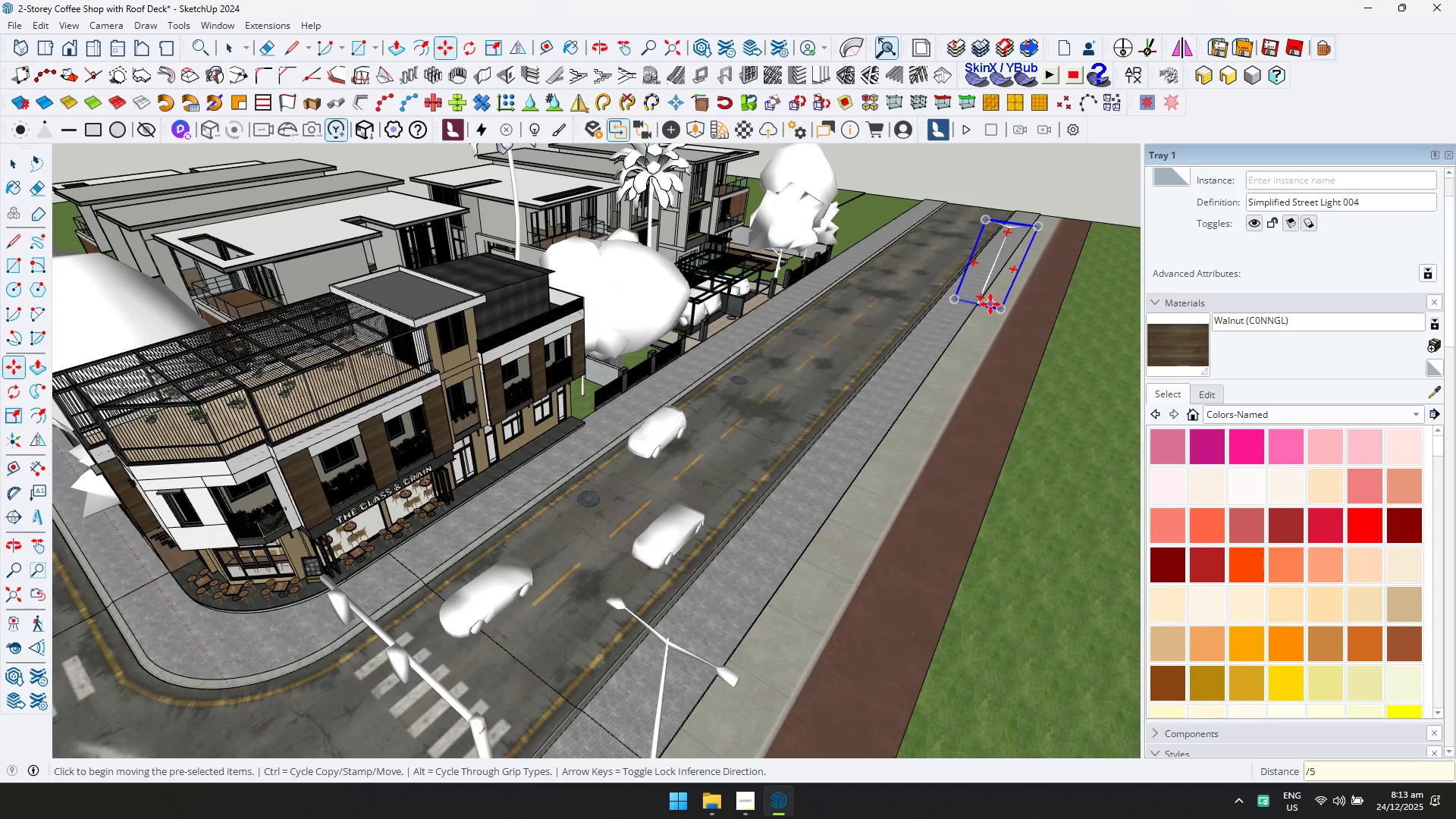 
key(Enter)
 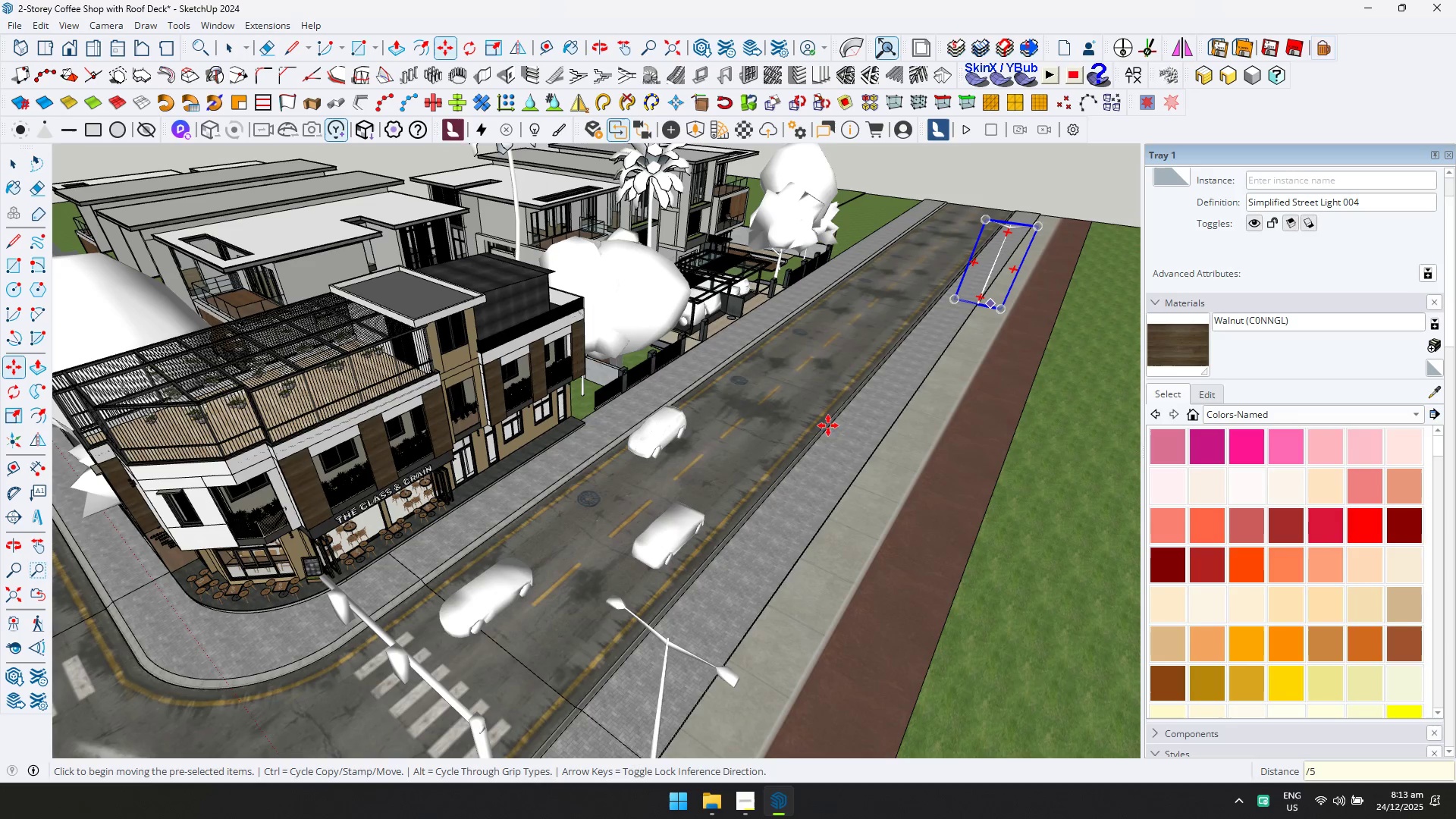 
scroll: coordinate [789, 377], scroll_direction: down, amount: 9.0
 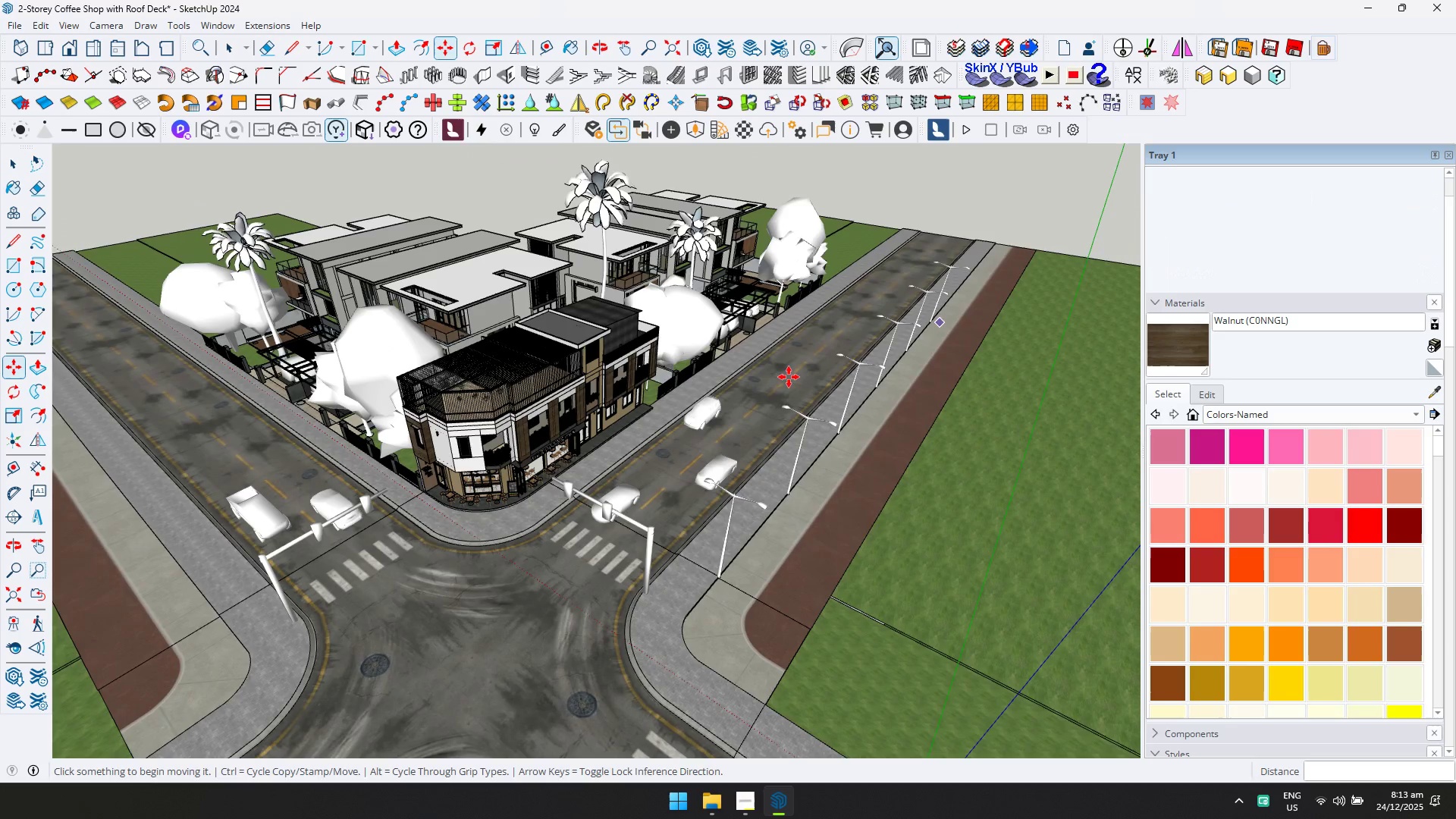 
key(Space)
 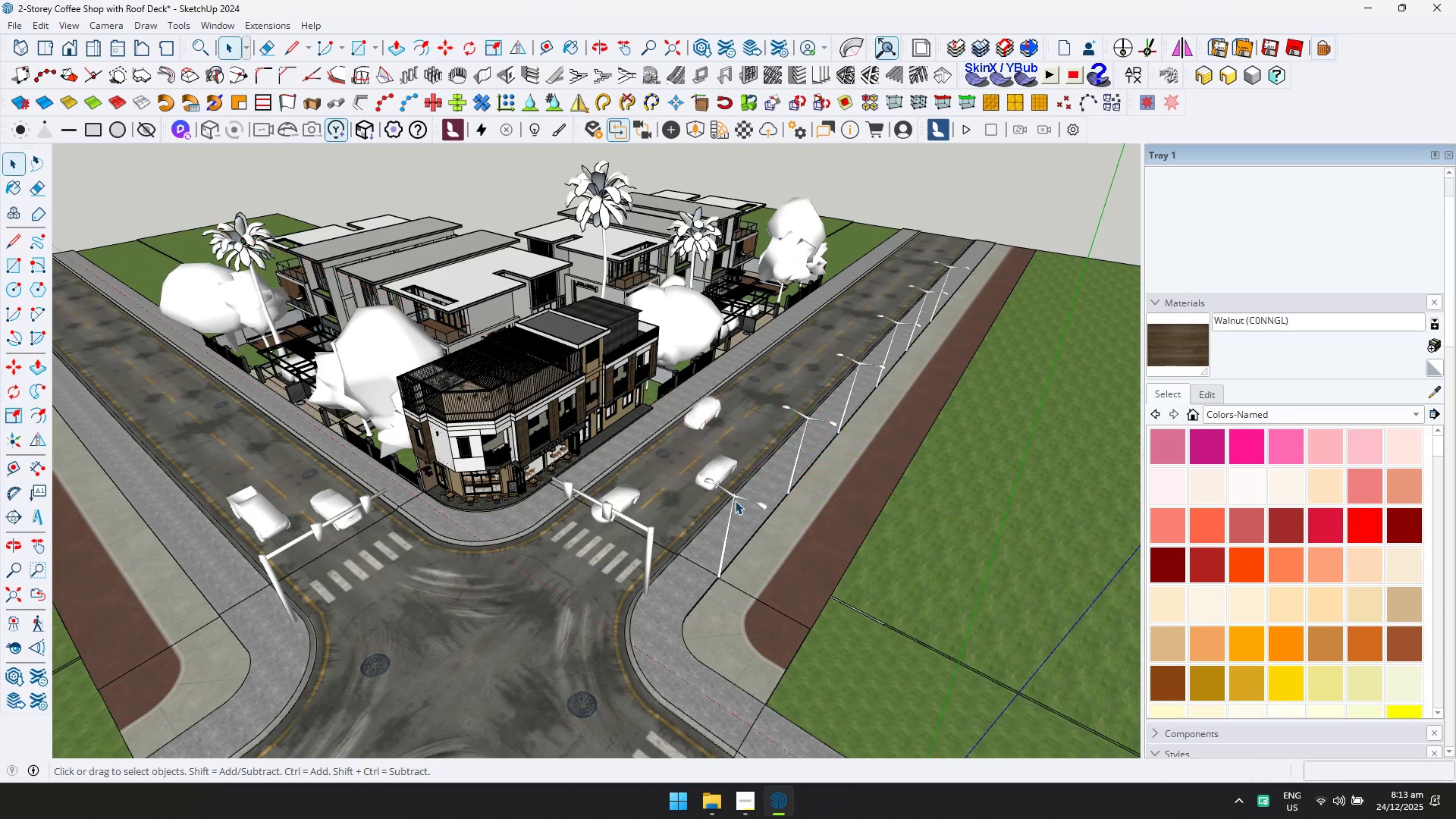 
left_click([733, 499])
 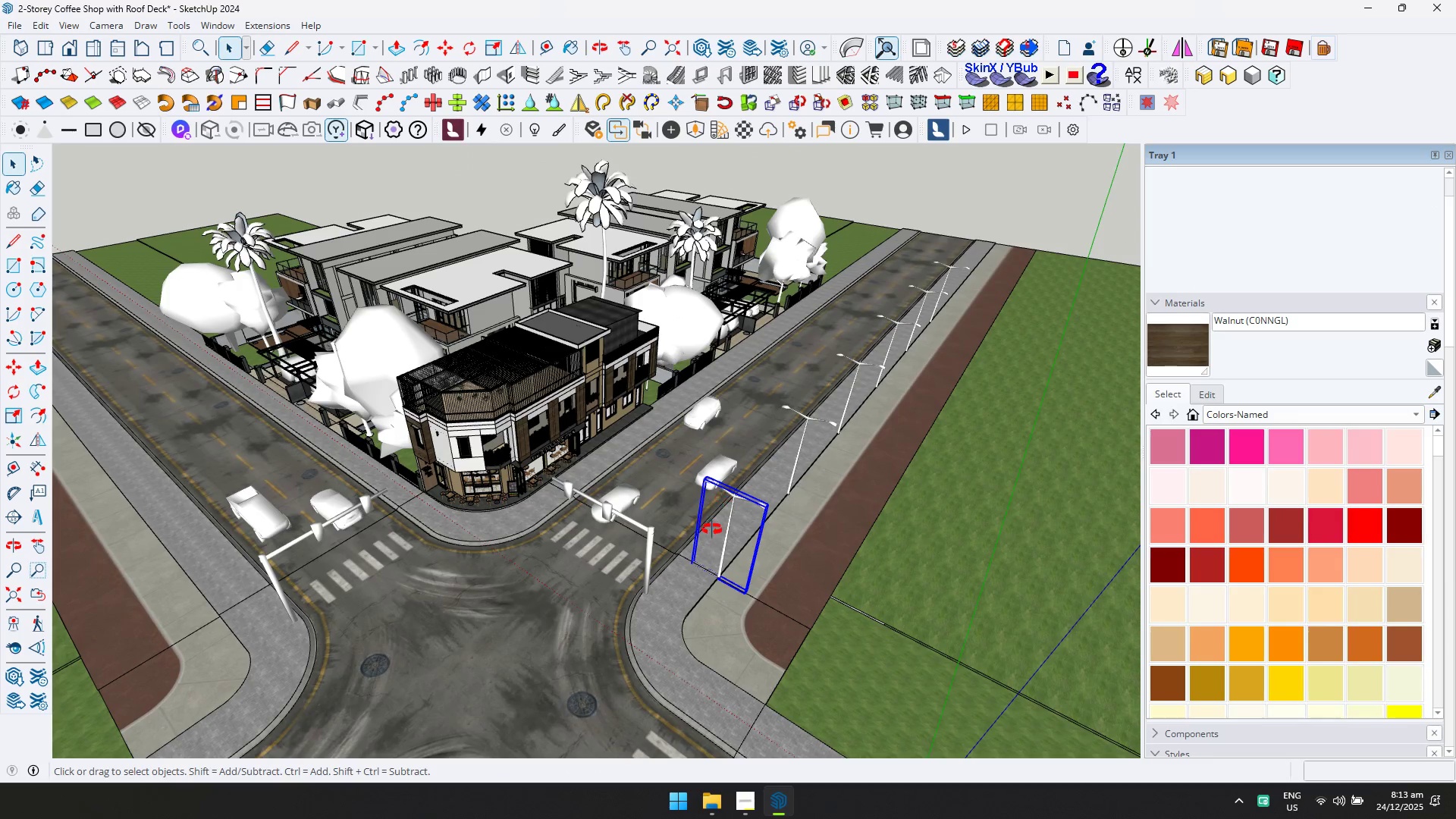 
key(M)
 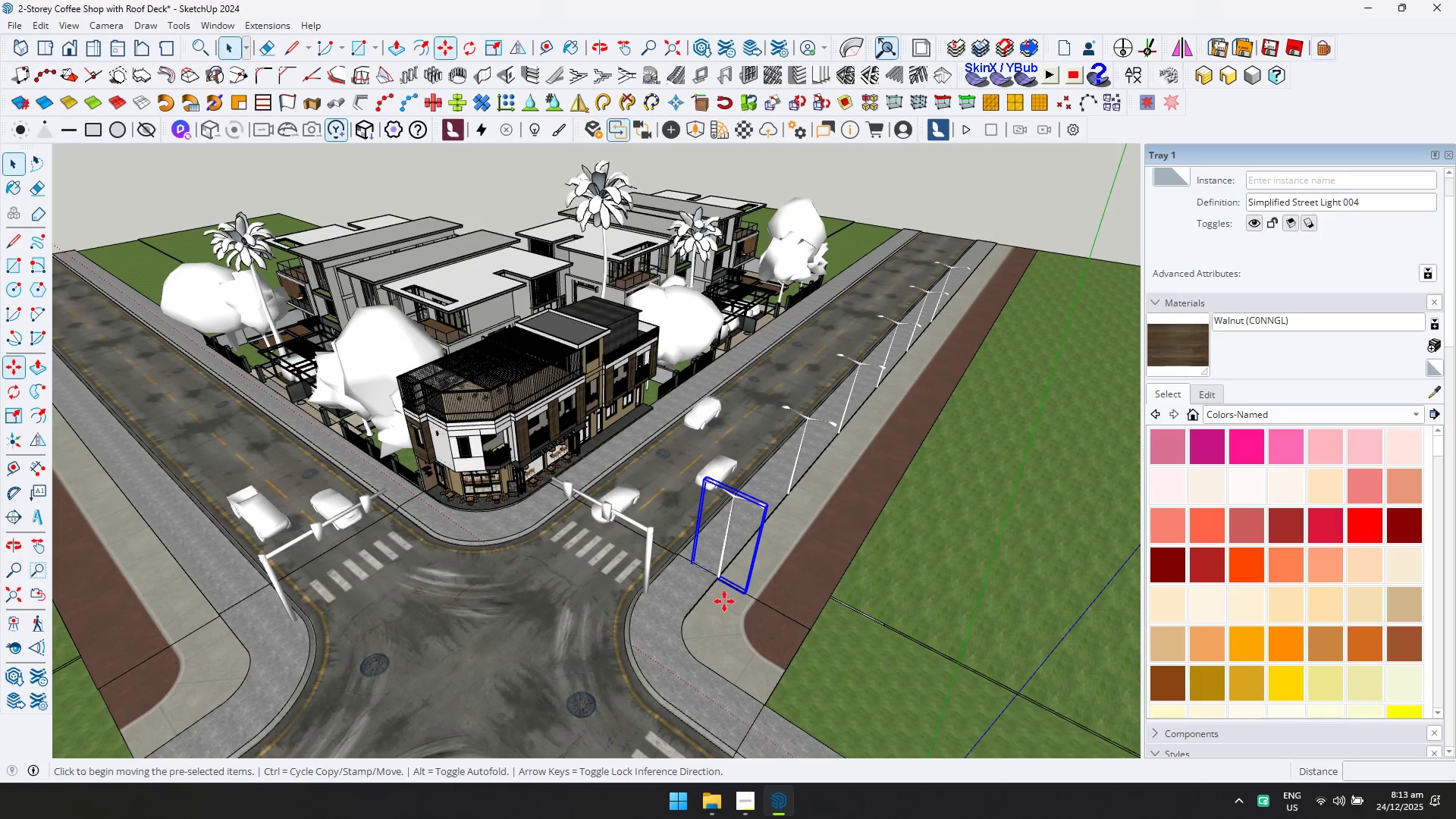 
key(Control+ControlLeft)
 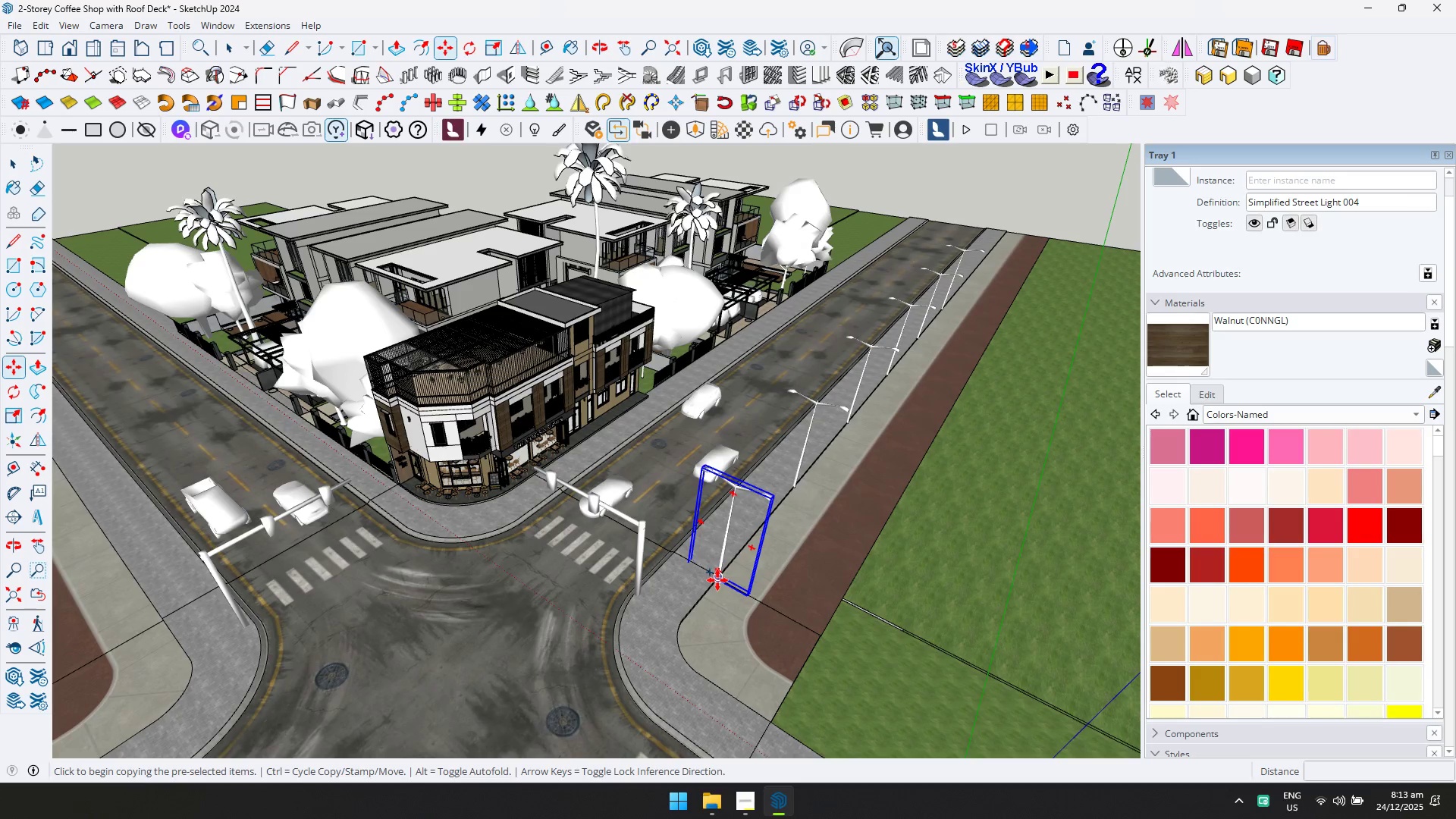 
scroll: coordinate [719, 577], scroll_direction: up, amount: 4.0
 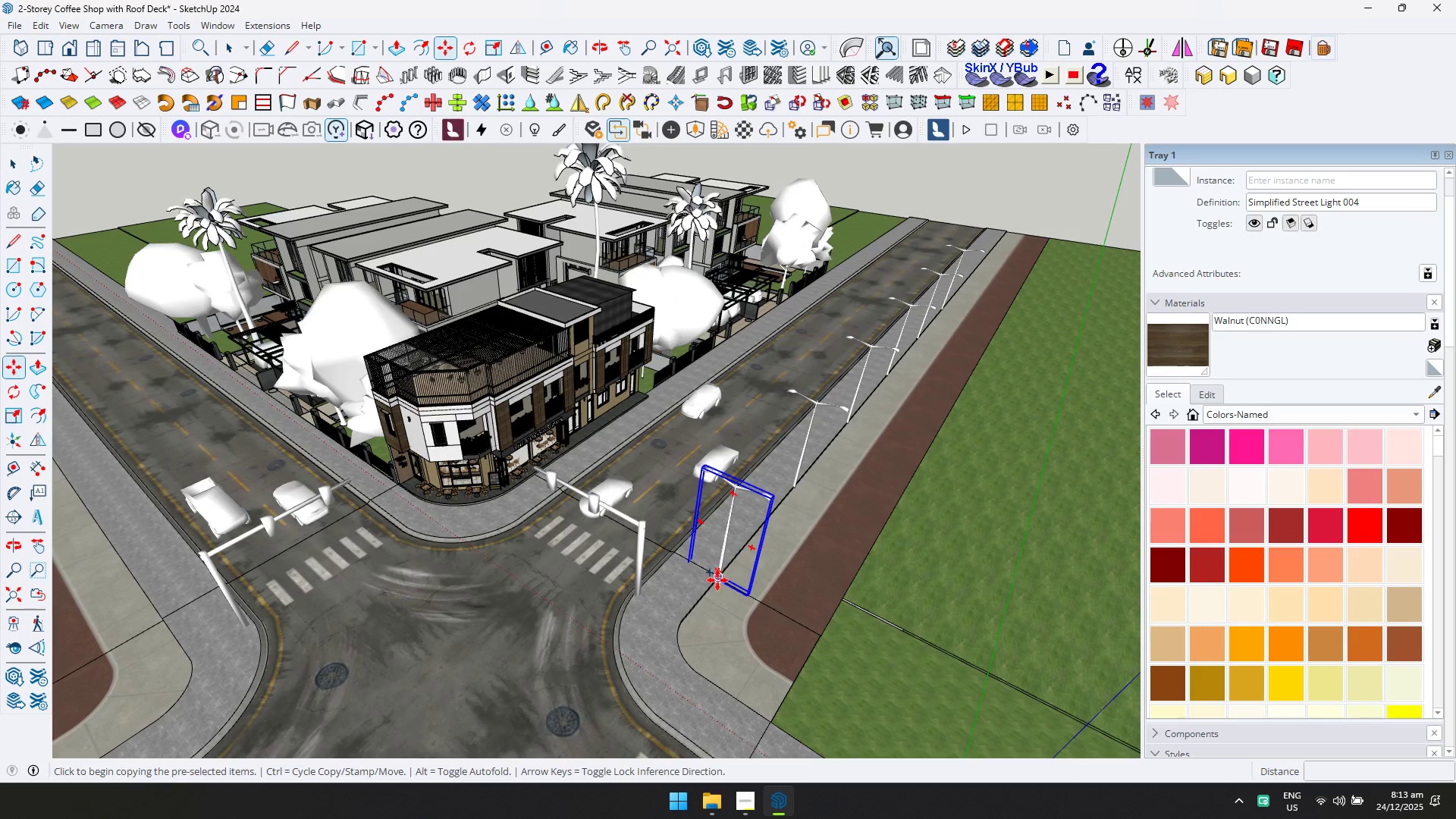 
left_click([717, 580])
 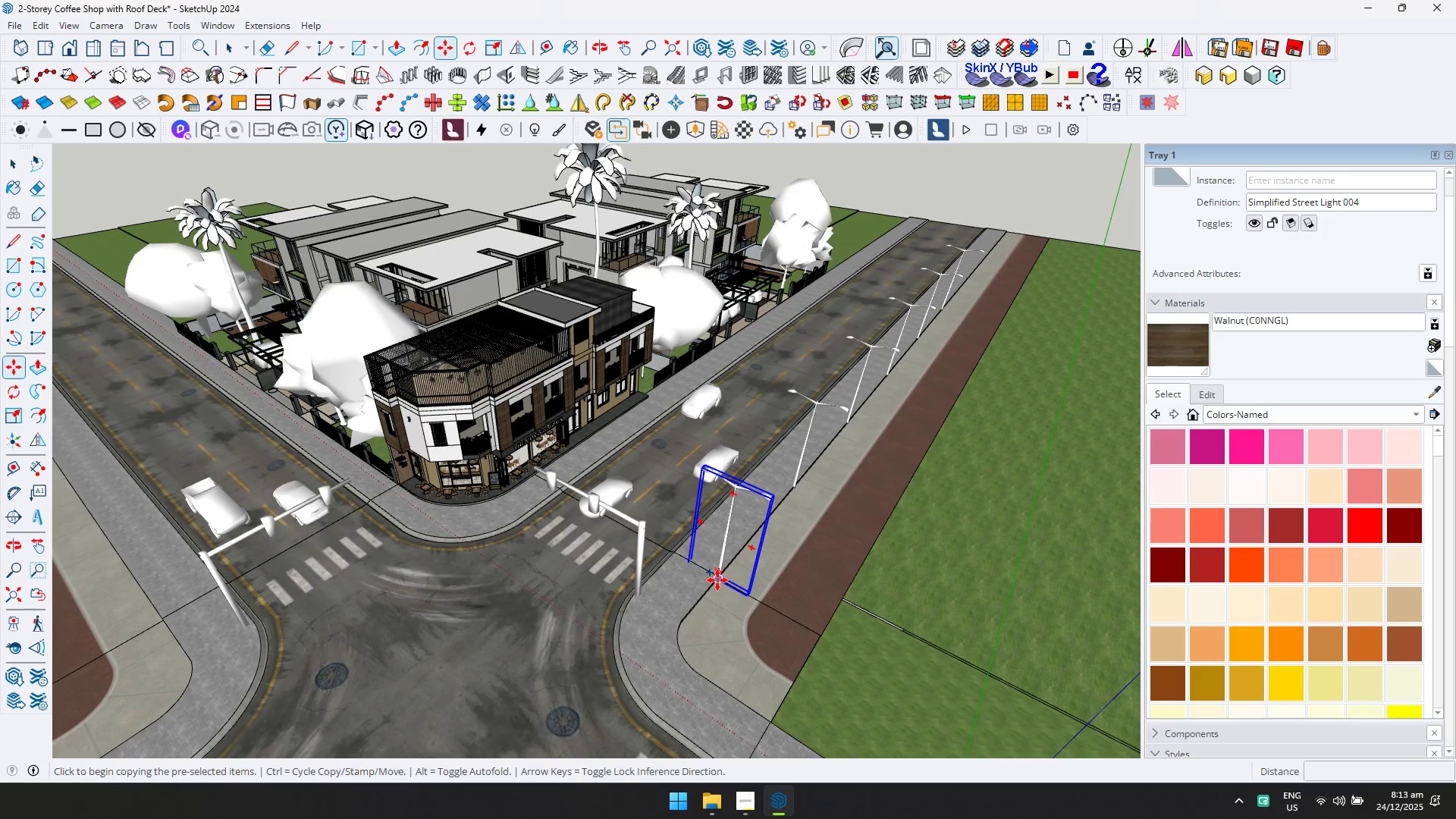 
hold_key(key=ShiftLeft, duration=0.45)
 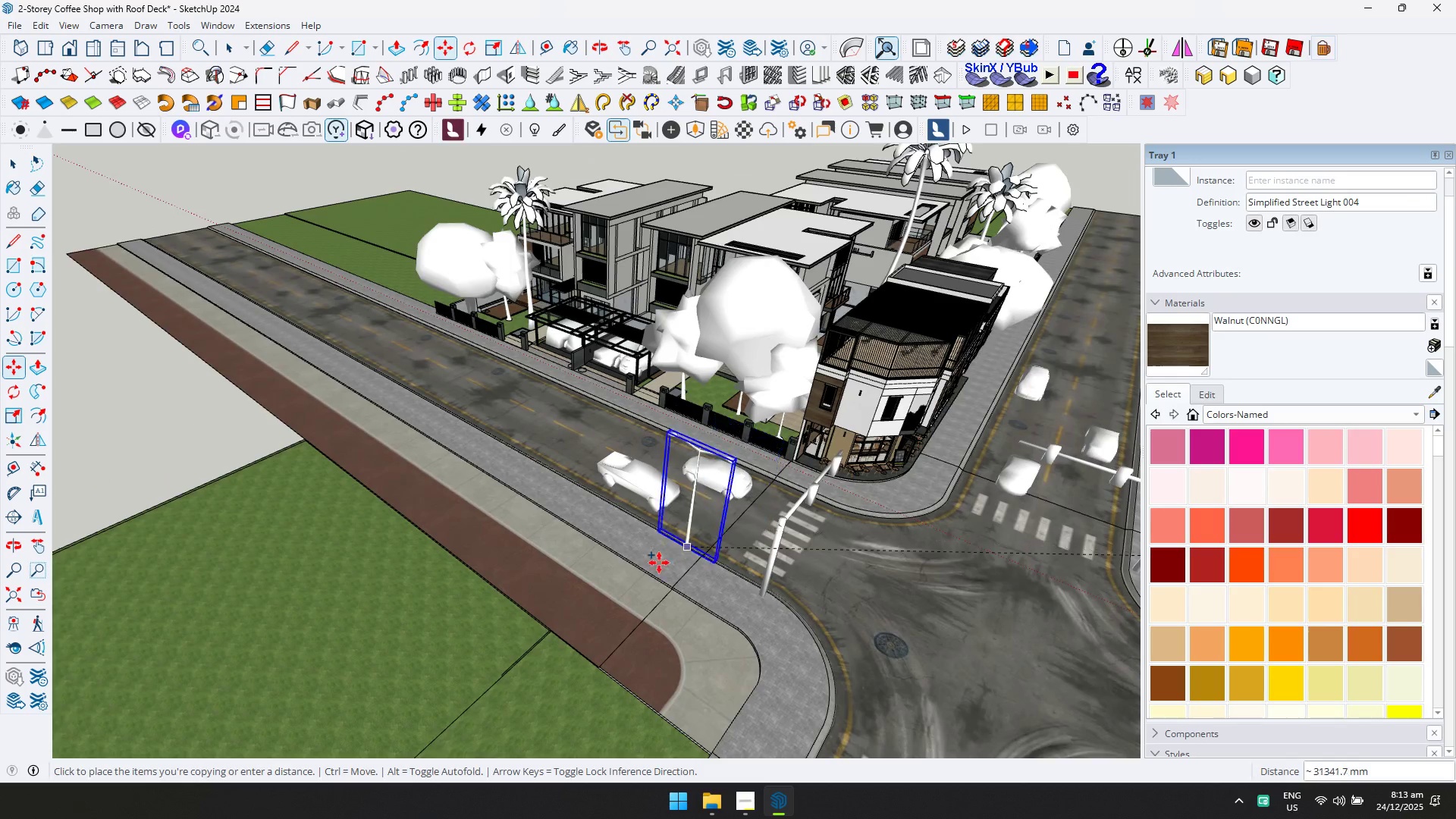 
scroll: coordinate [557, 576], scroll_direction: up, amount: 5.0
 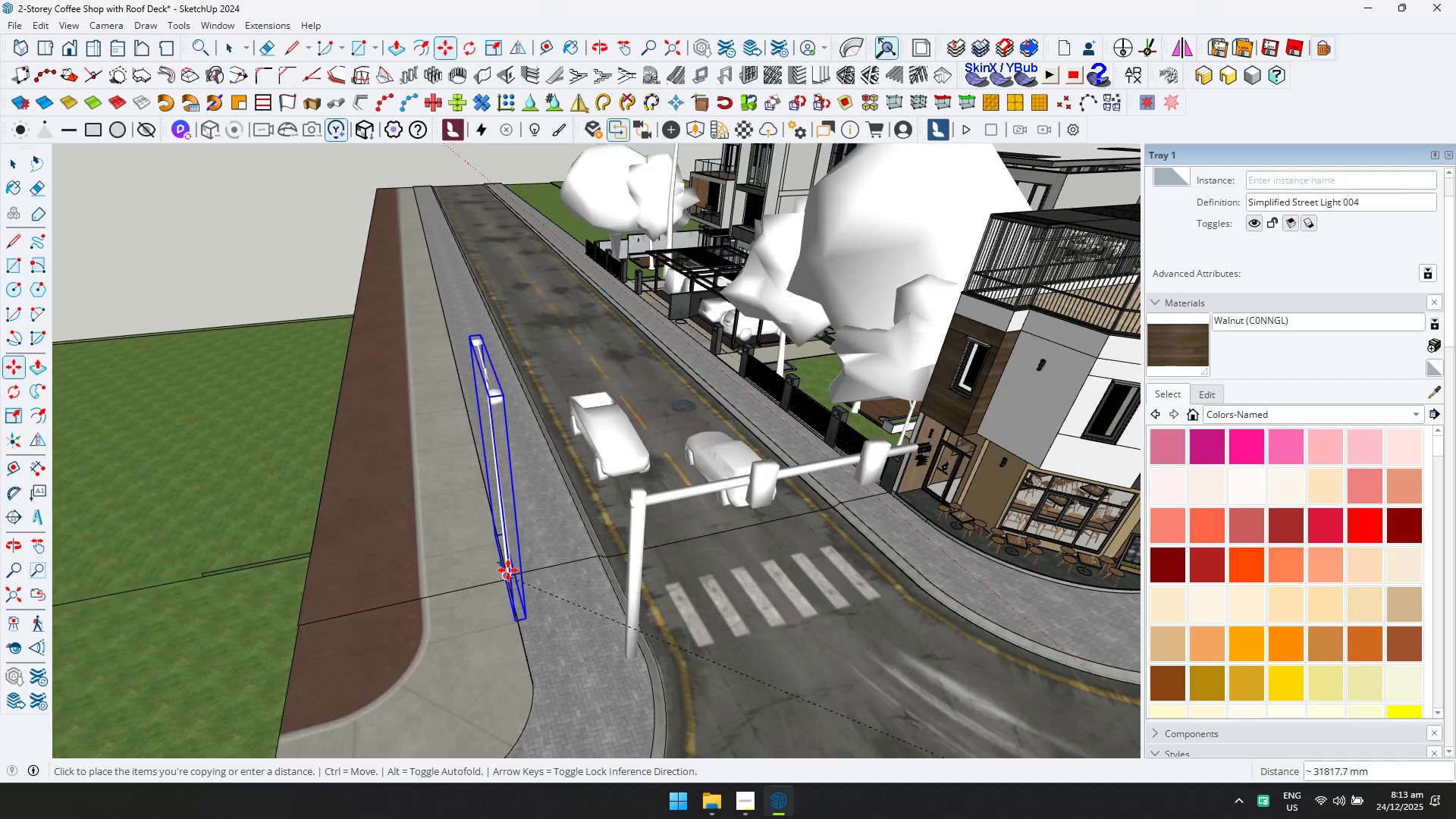 
left_click([507, 573])
 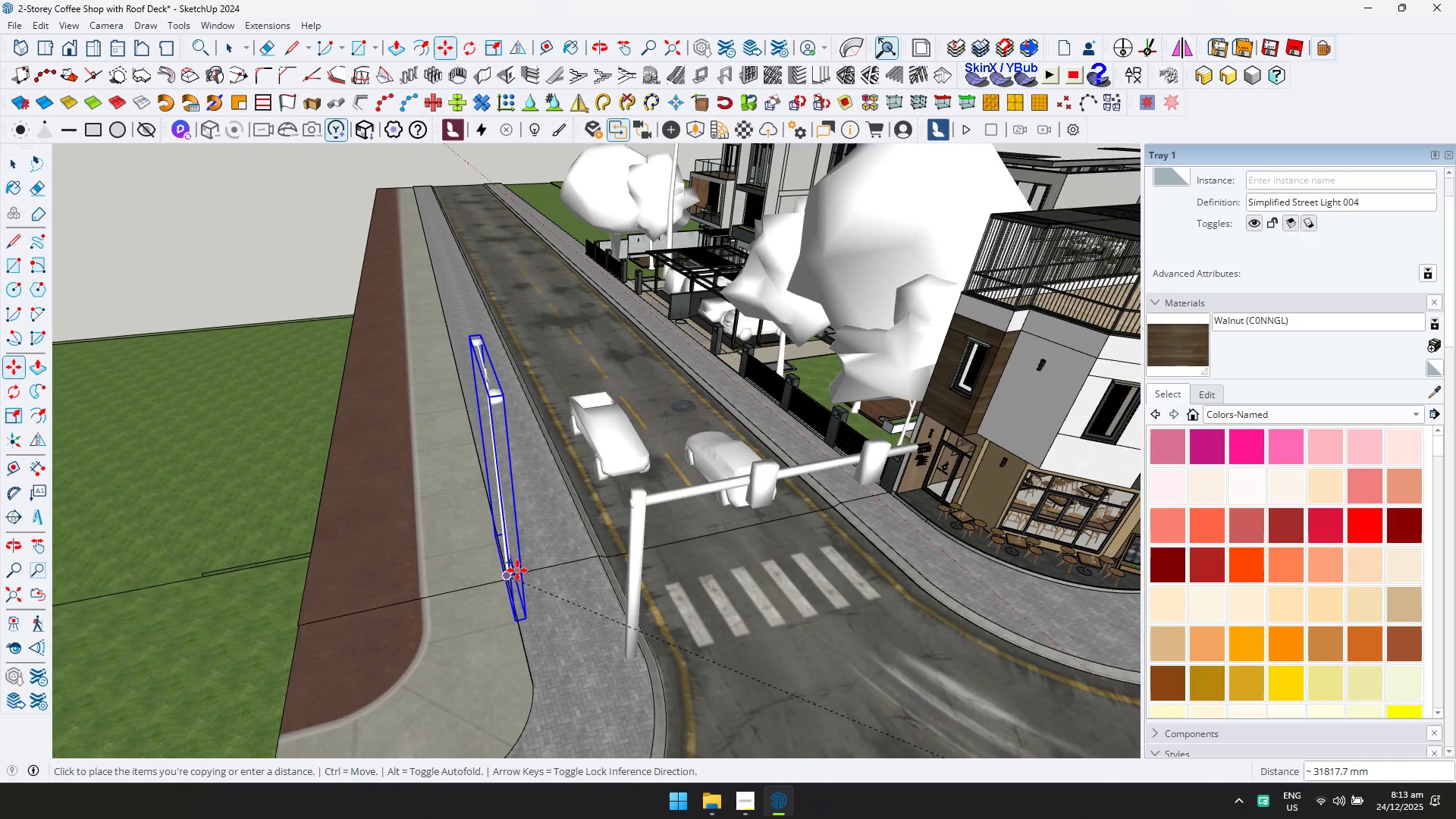 
key(Q)
 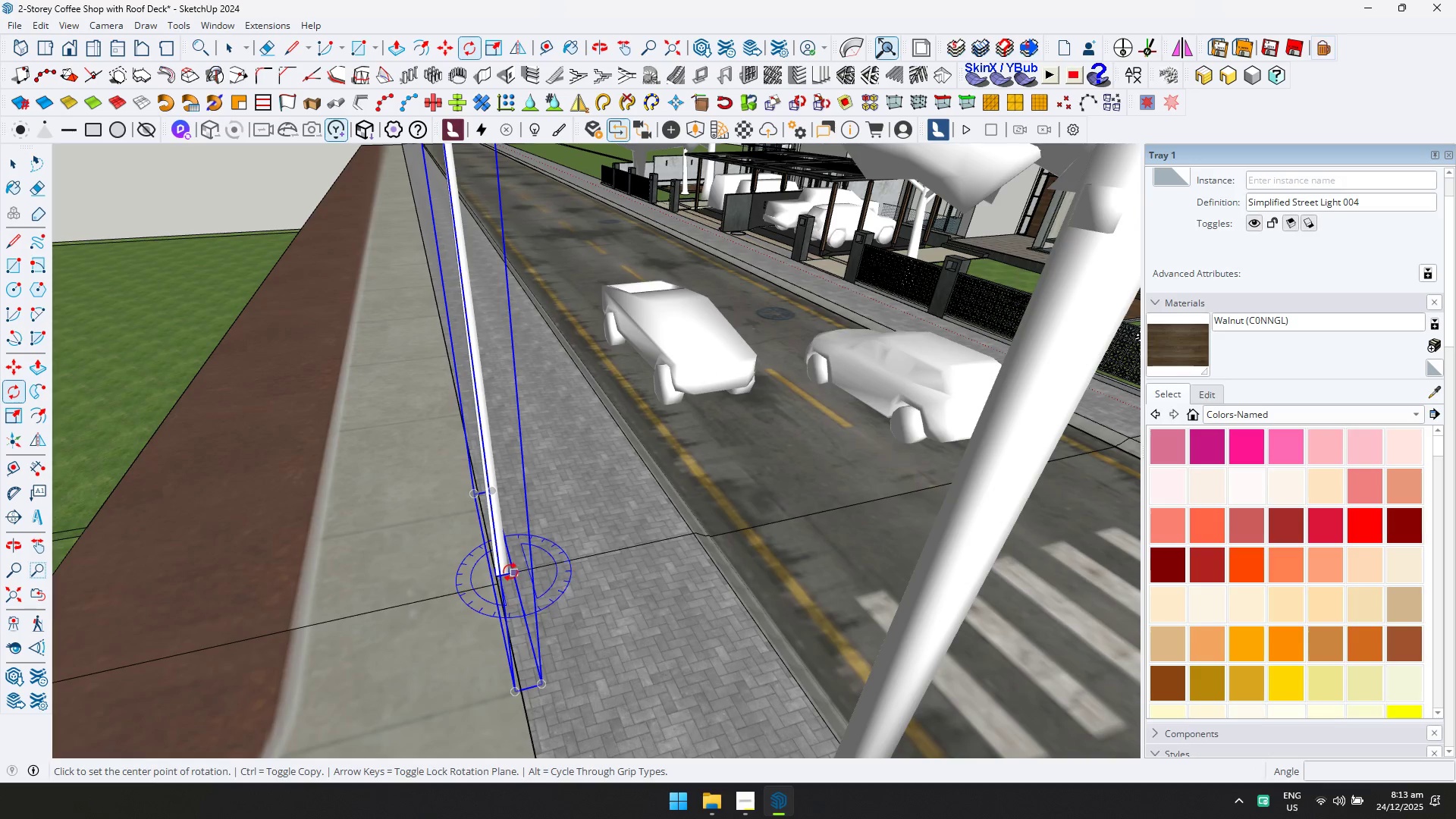 
scroll: coordinate [515, 576], scroll_direction: up, amount: 11.0
 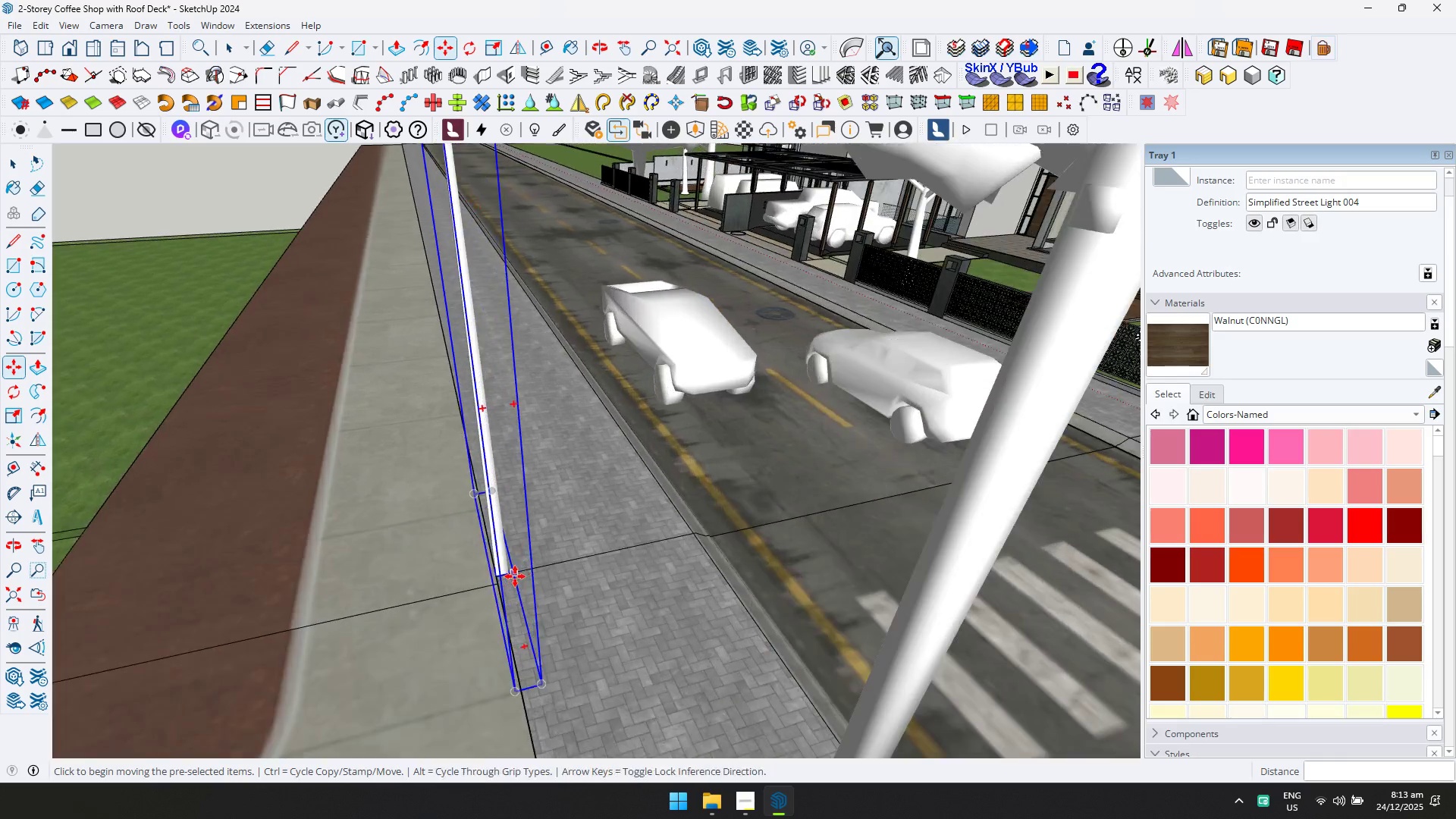 
left_click([510, 572])
 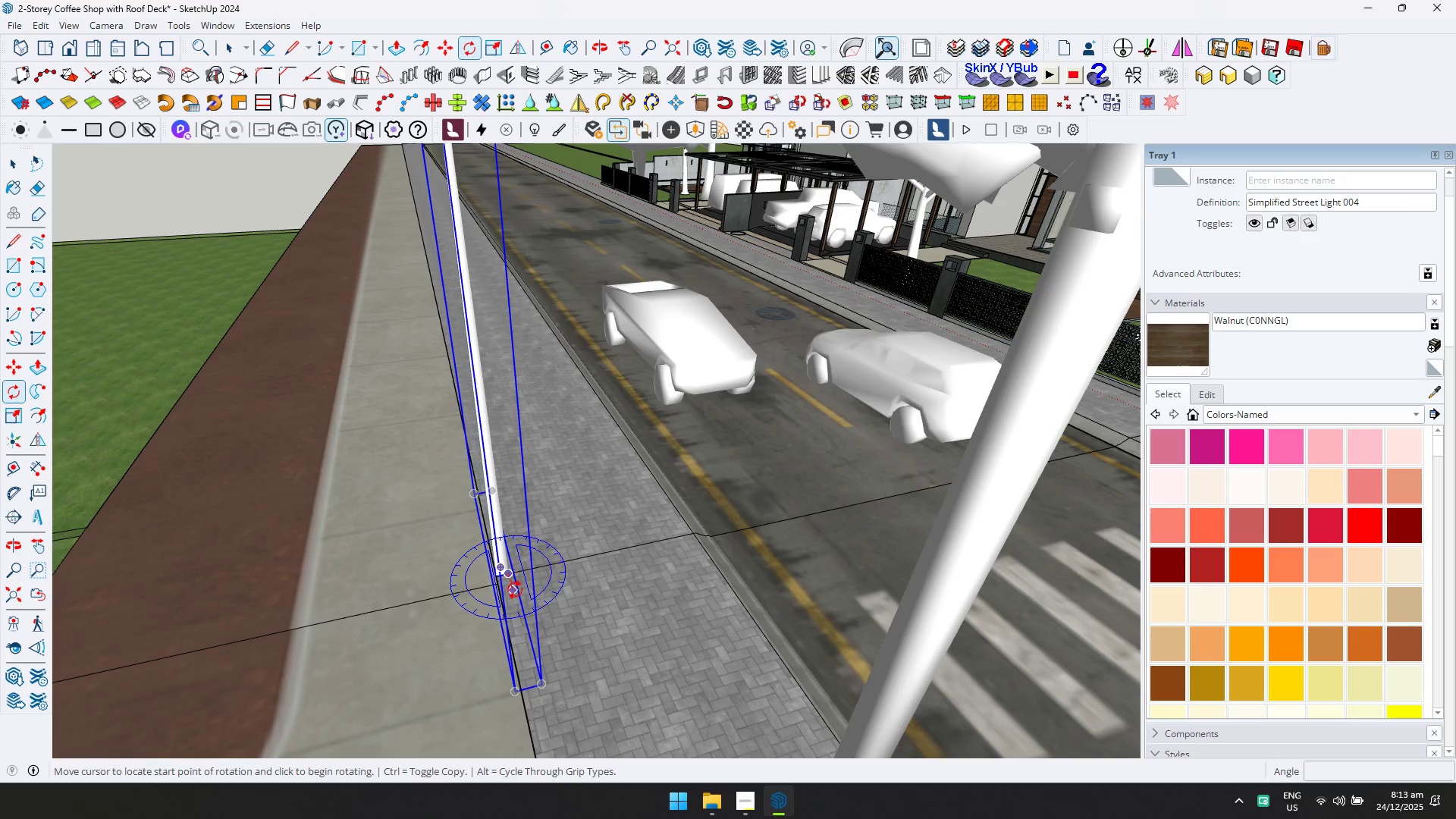 
double_click([515, 591])
 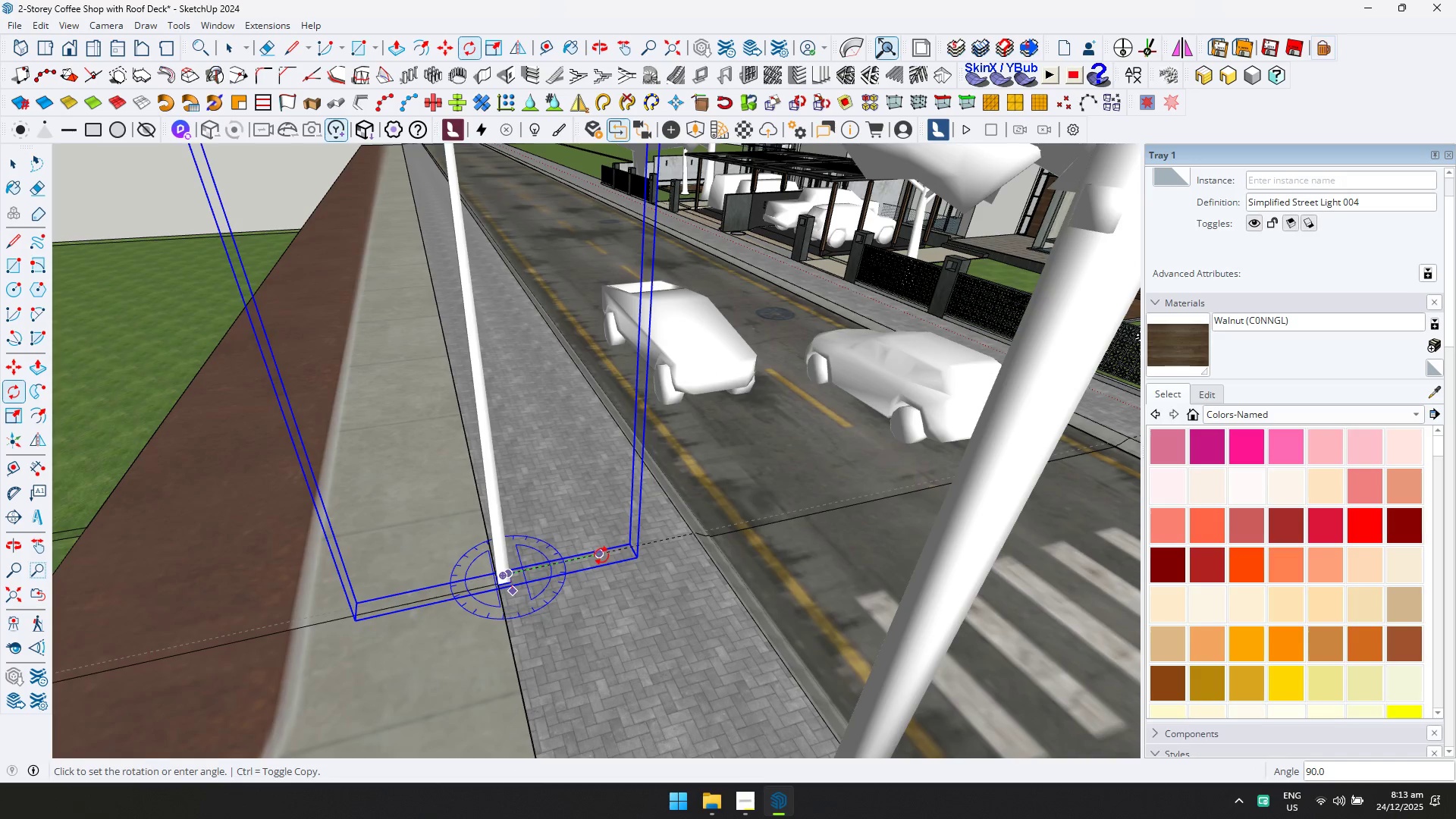 
left_click([601, 556])
 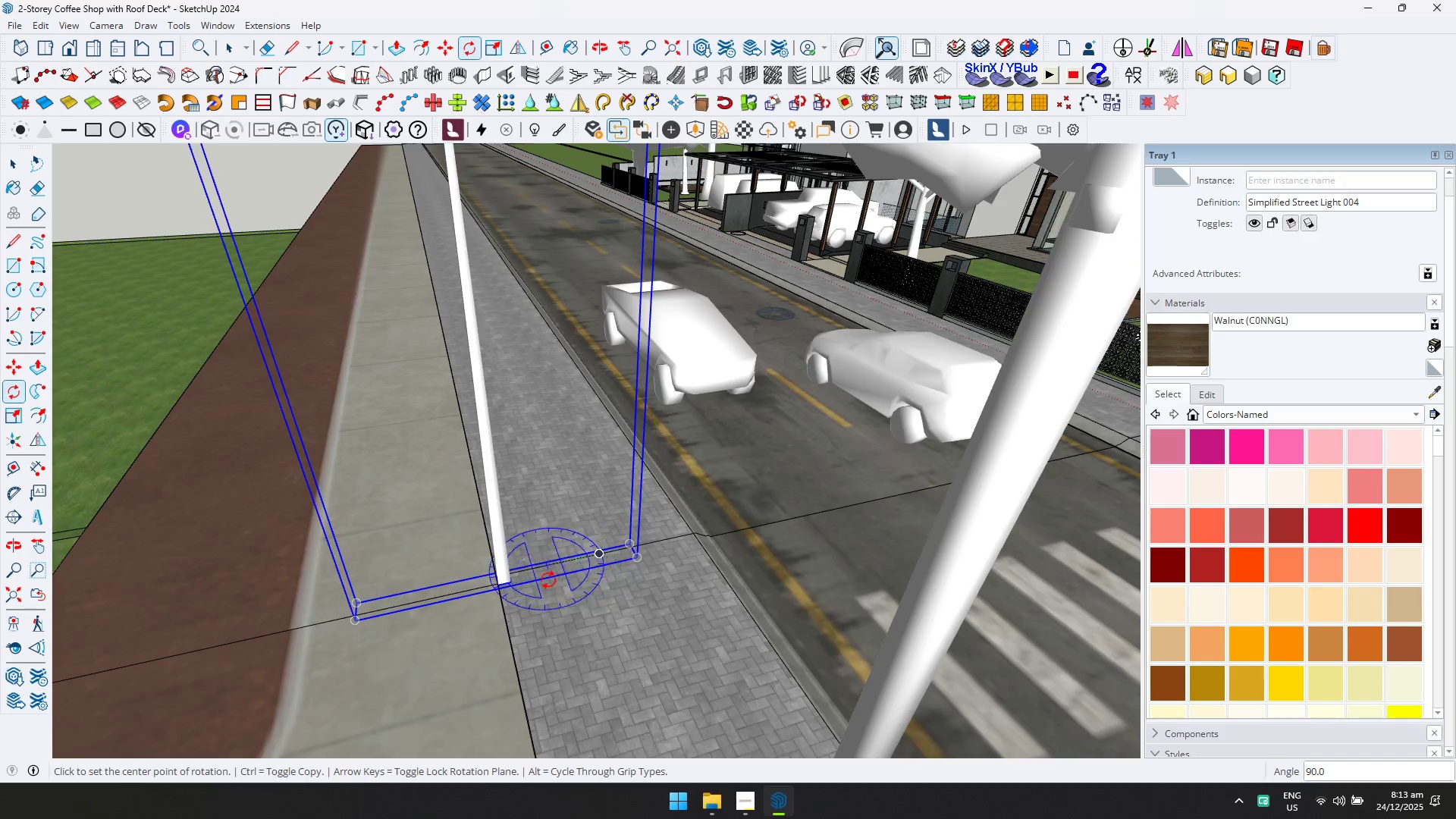 
key(M)
 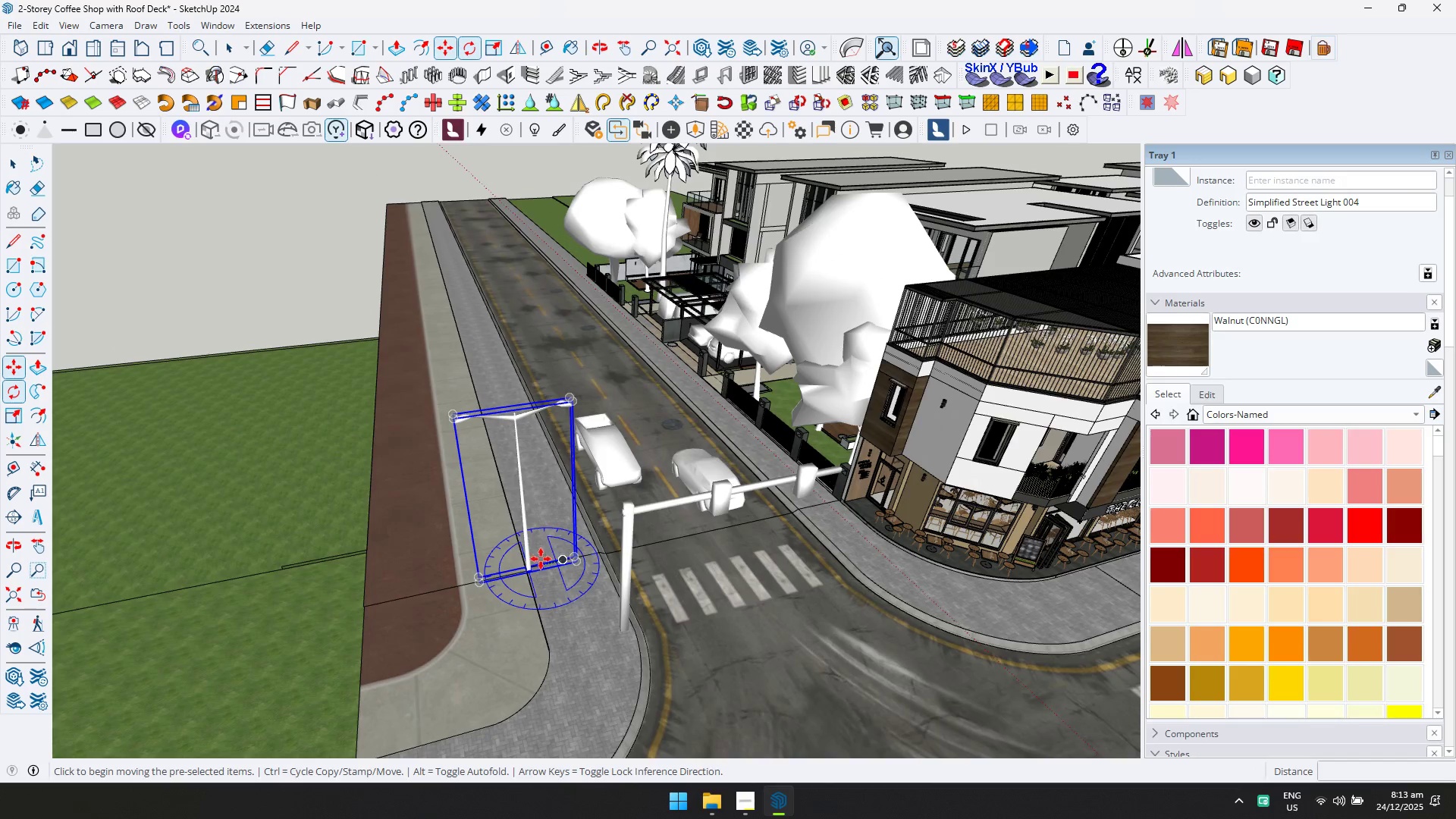 
scroll: coordinate [541, 557], scroll_direction: down, amount: 12.0
 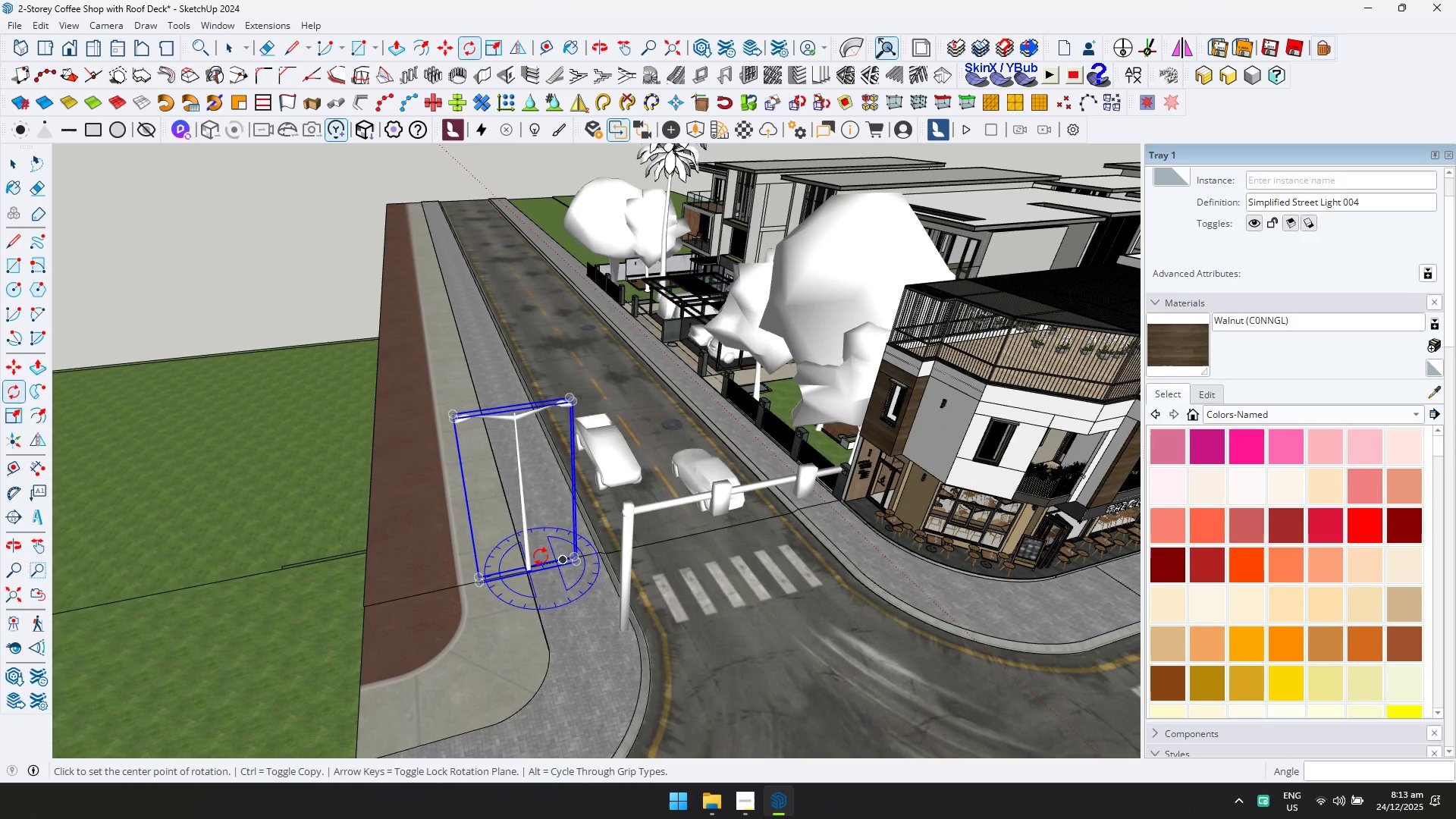 
key(Control+ControlLeft)
 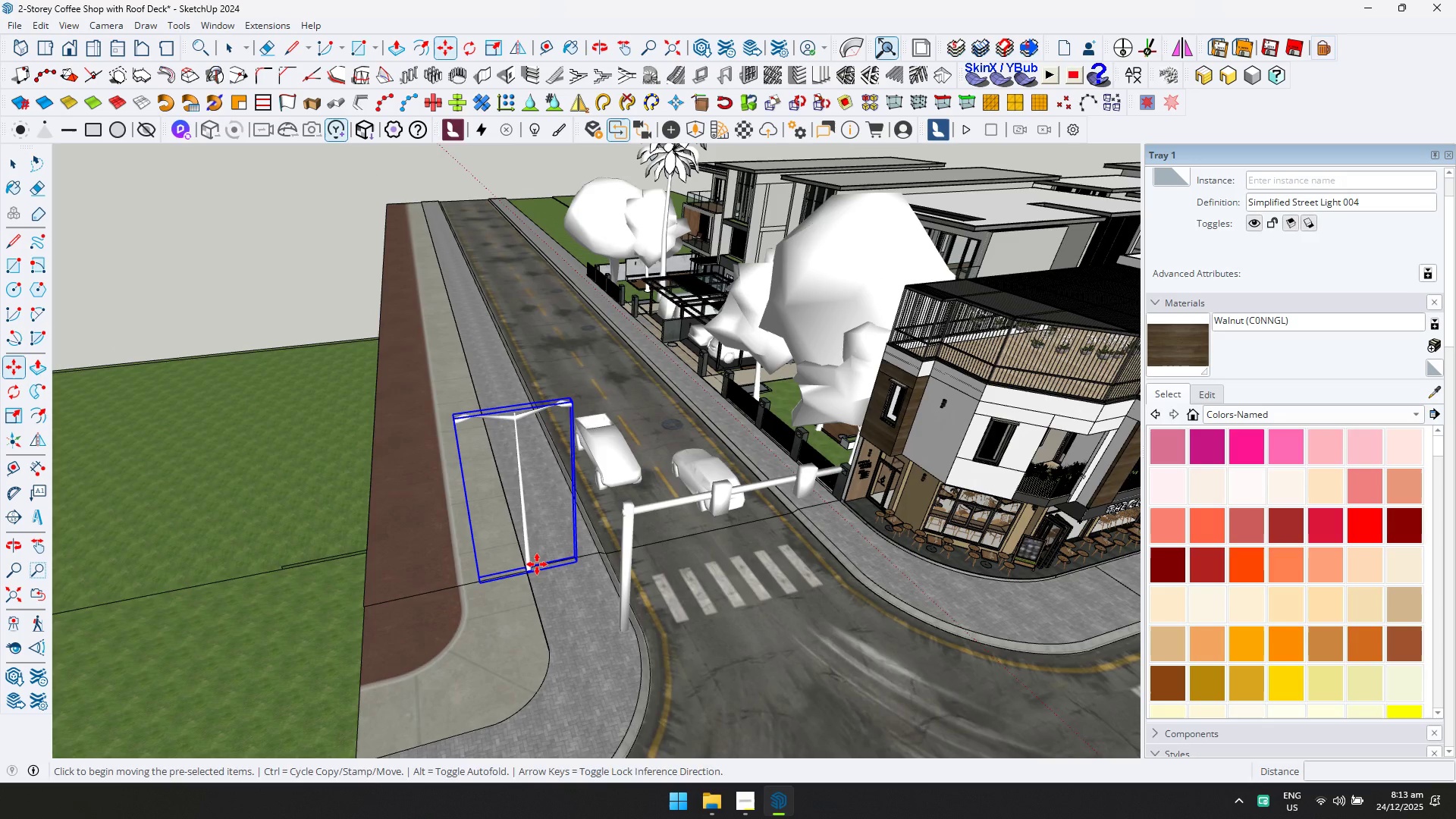 
left_click([537, 564])
 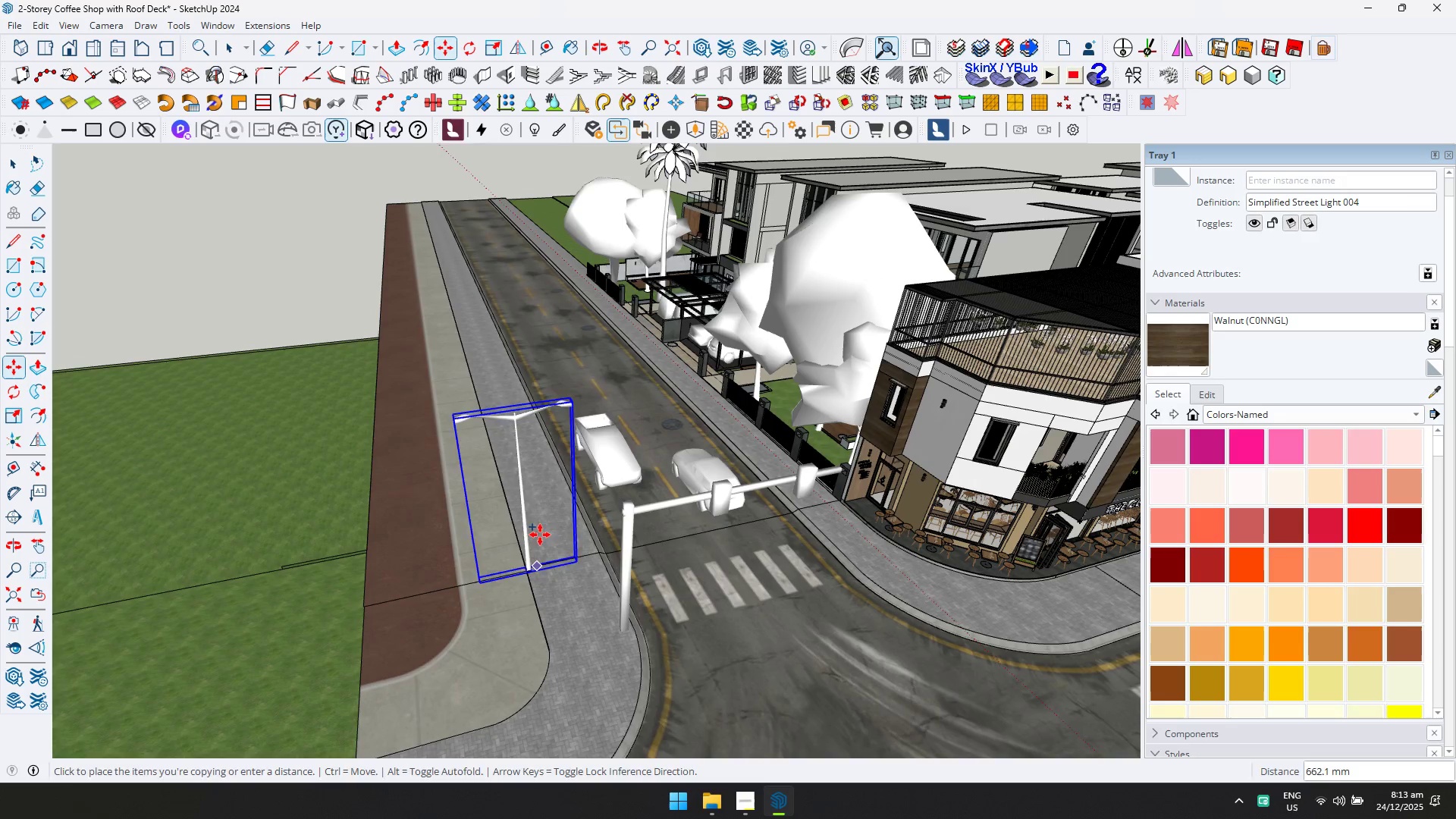 
key(Shift+ShiftLeft)
 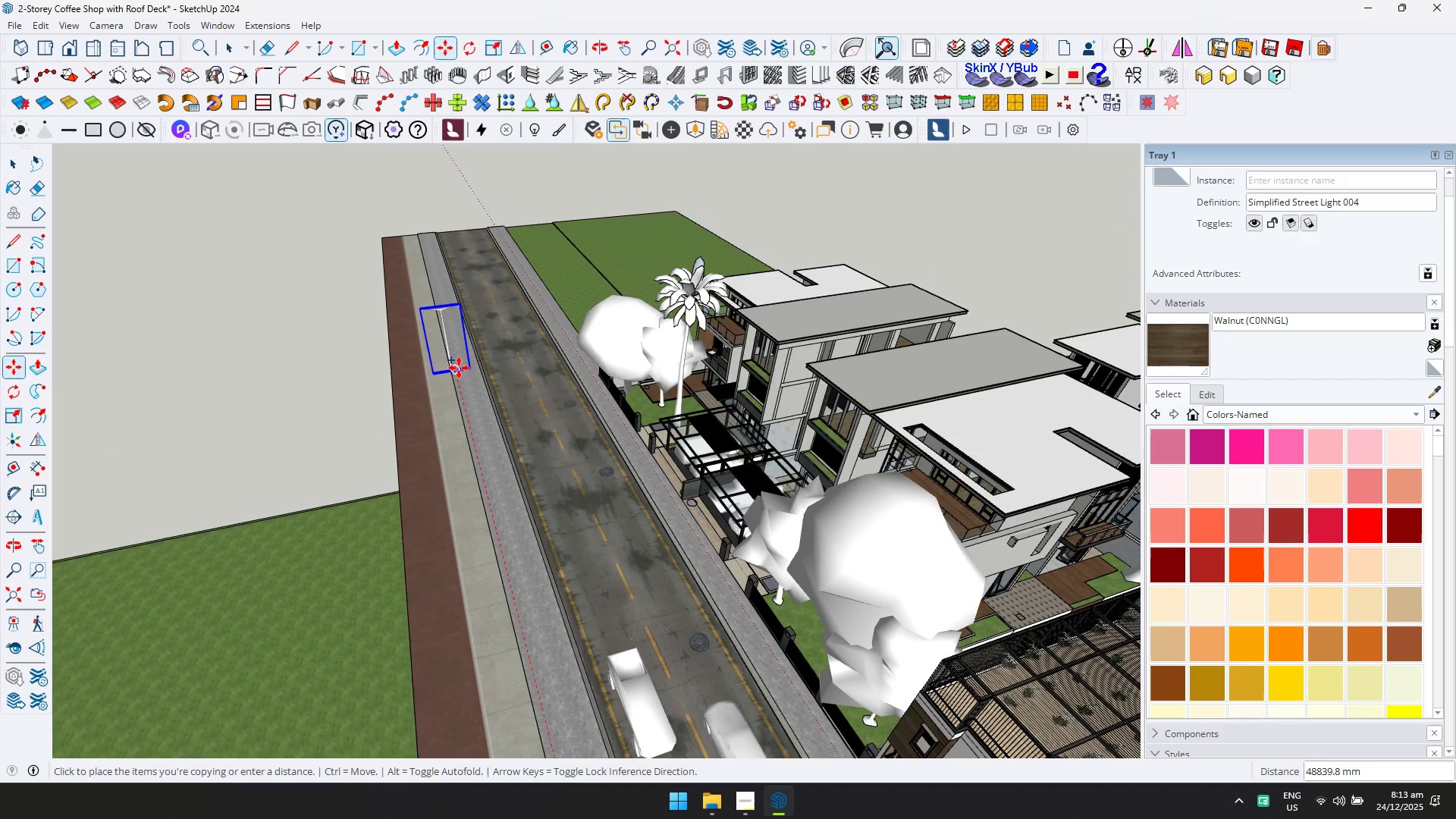 
left_click([459, 367])
 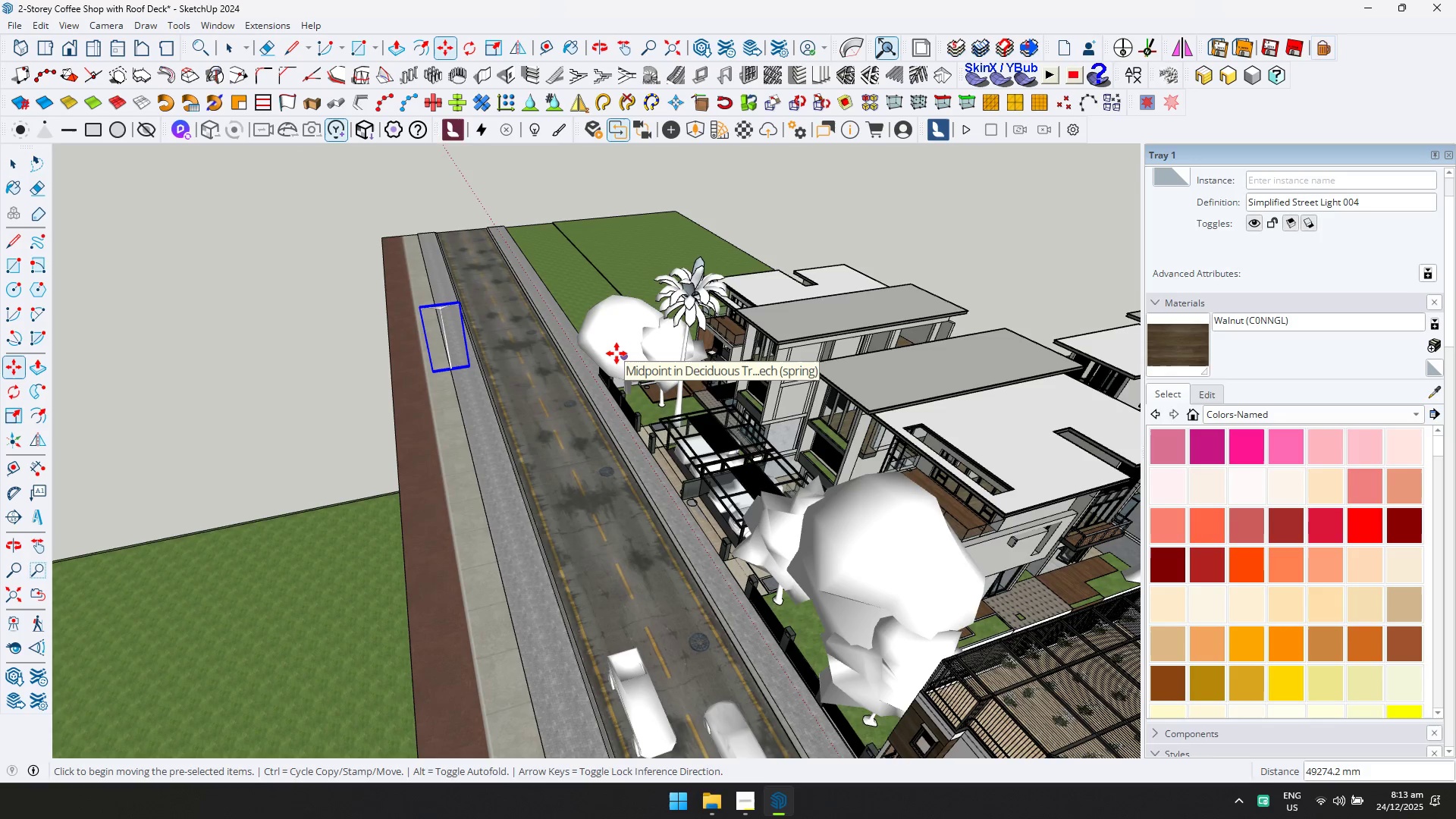 
key(Slash)
 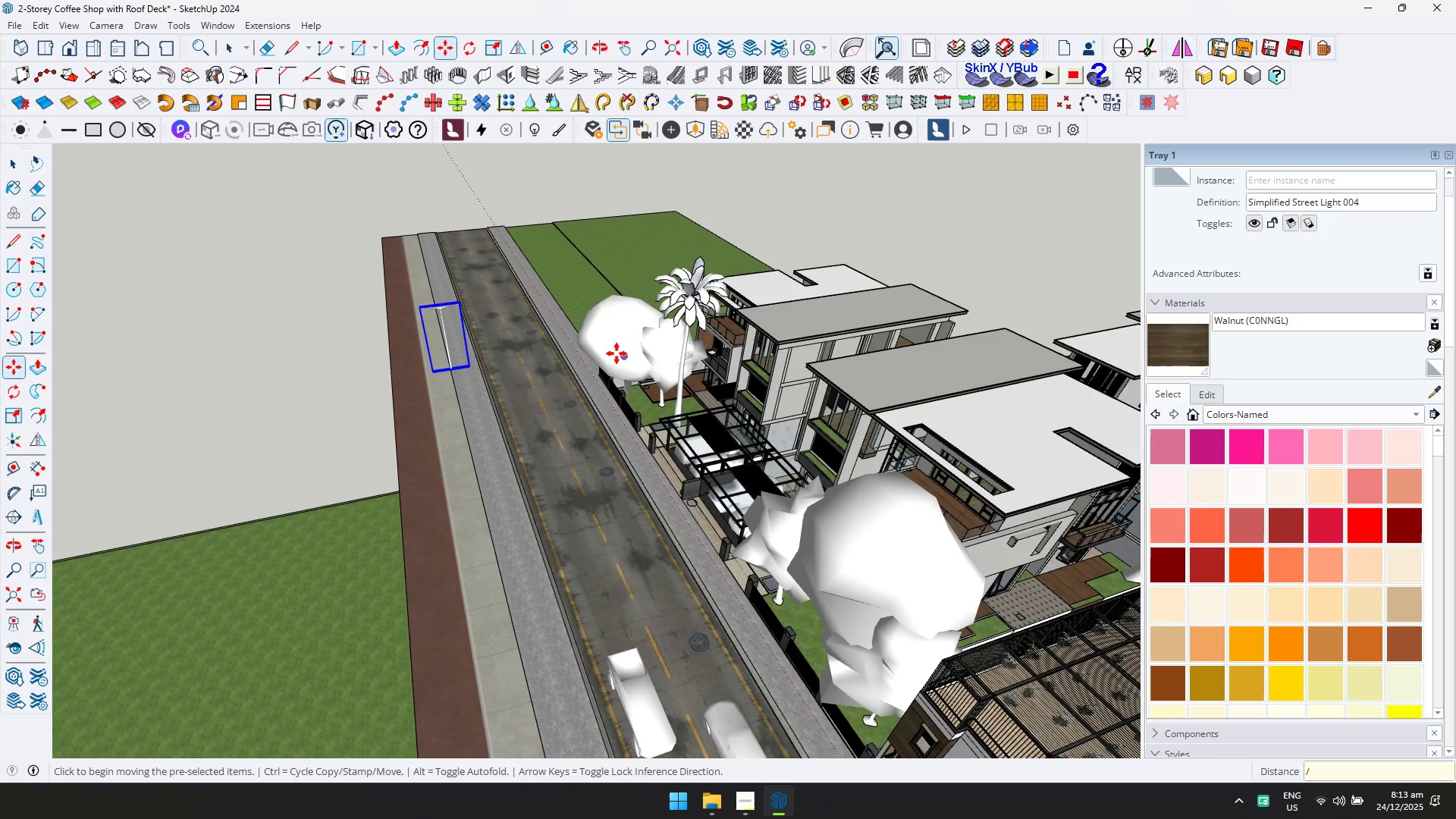 
key(ArrowUp)
 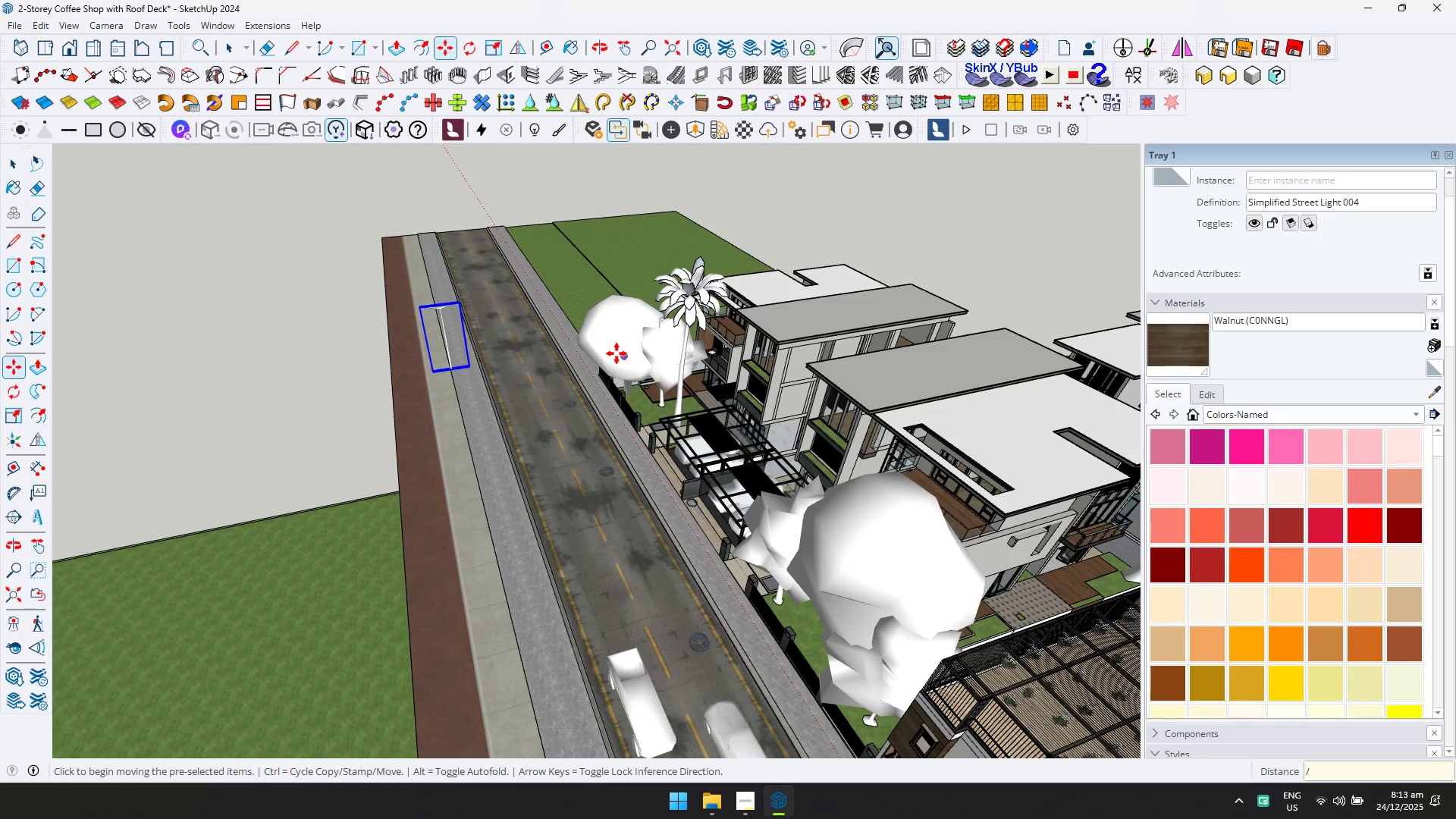 
key(6)
 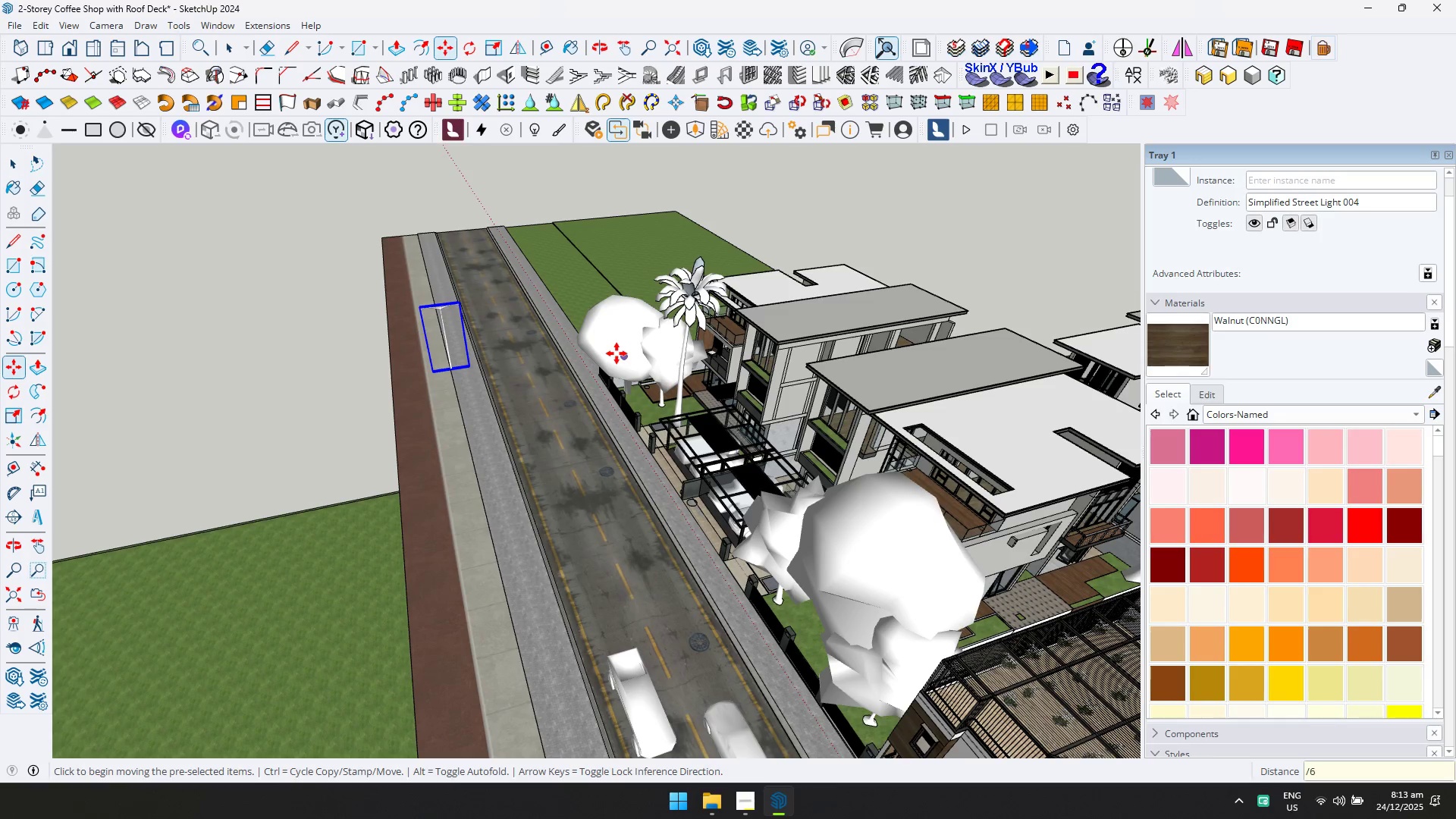 
key(Enter)
 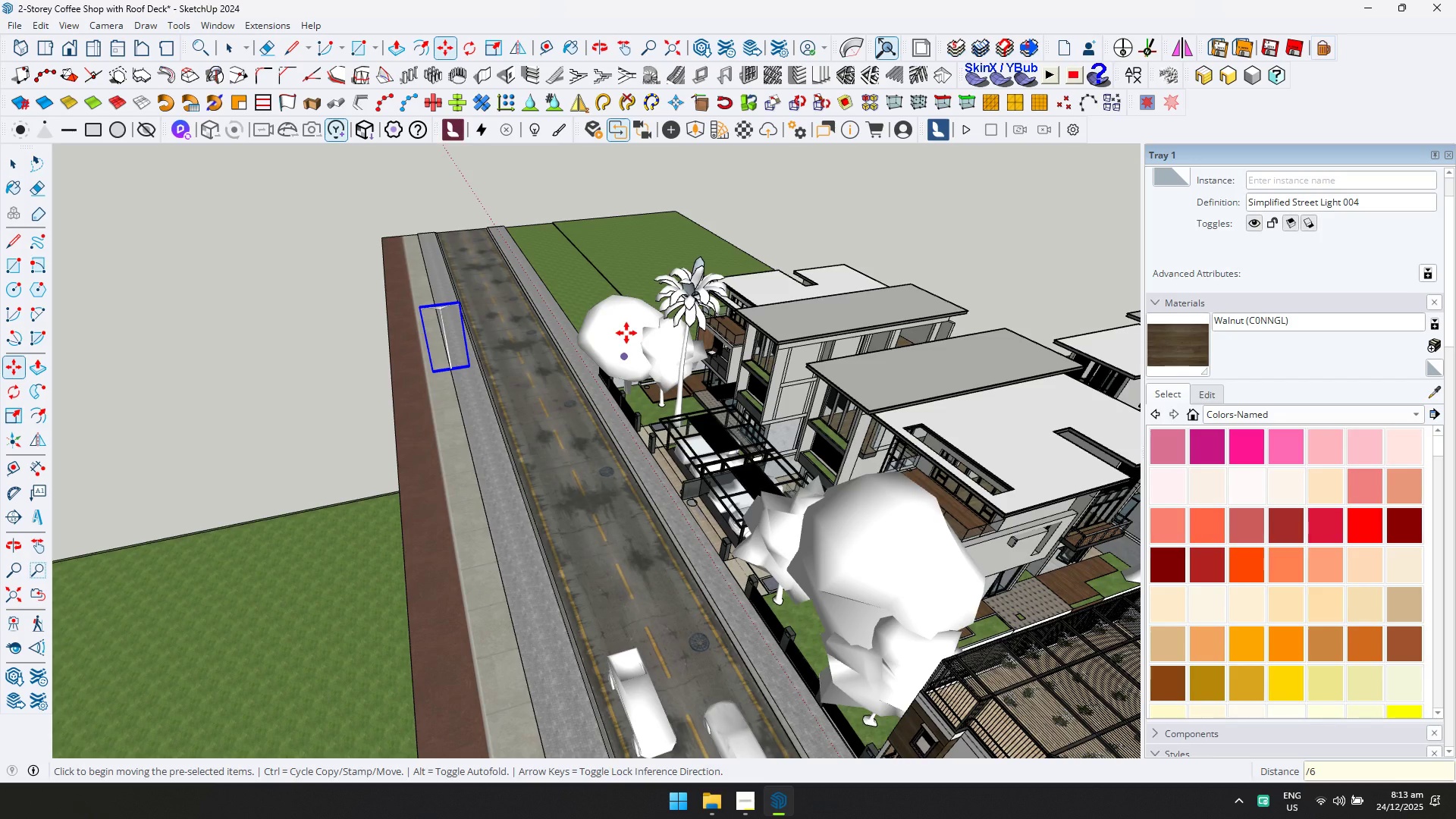 
scroll: coordinate [774, 361], scroll_direction: down, amount: 5.0
 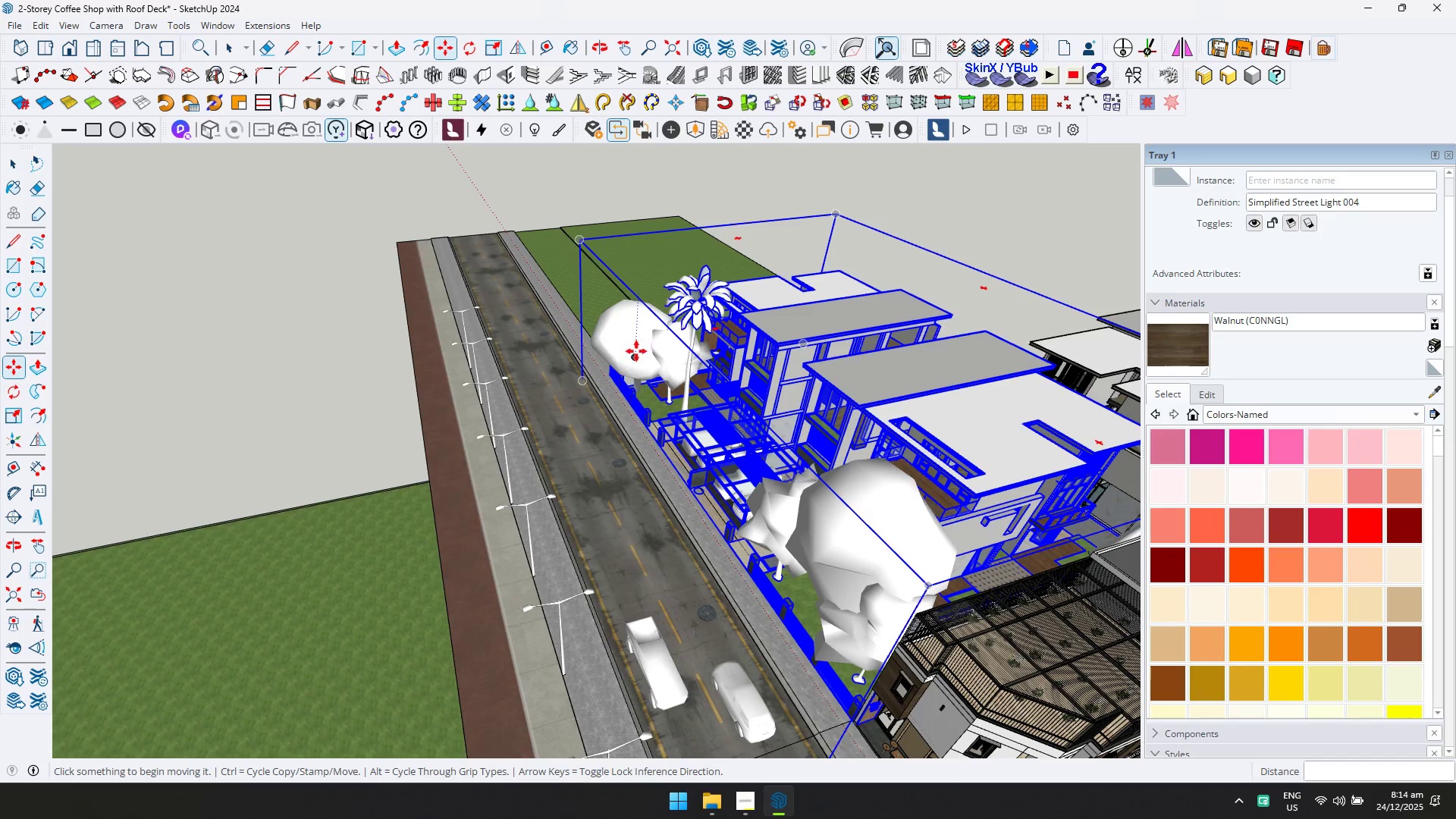 
key(Shift+ShiftLeft)
 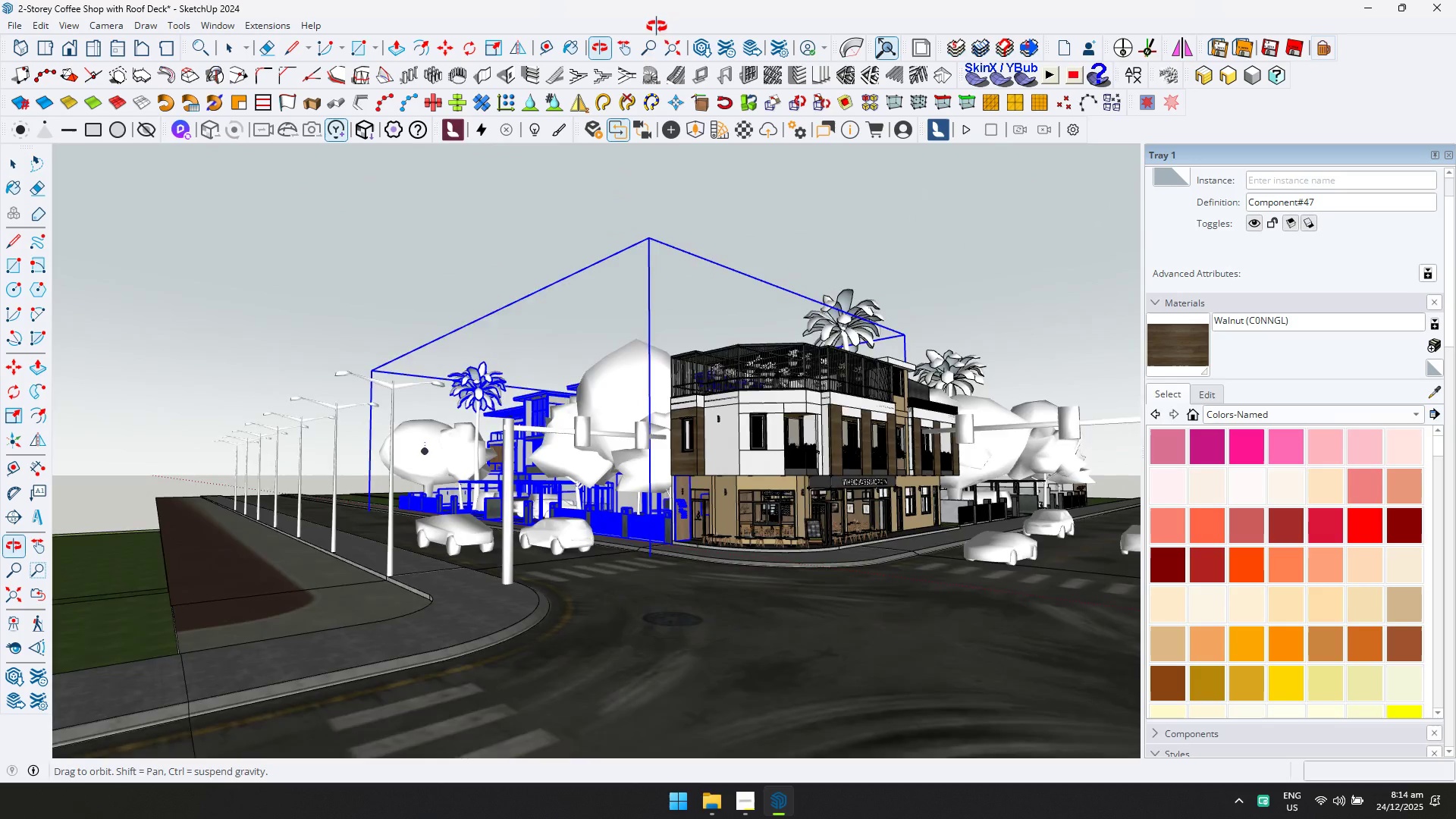 
left_click([699, 133])
 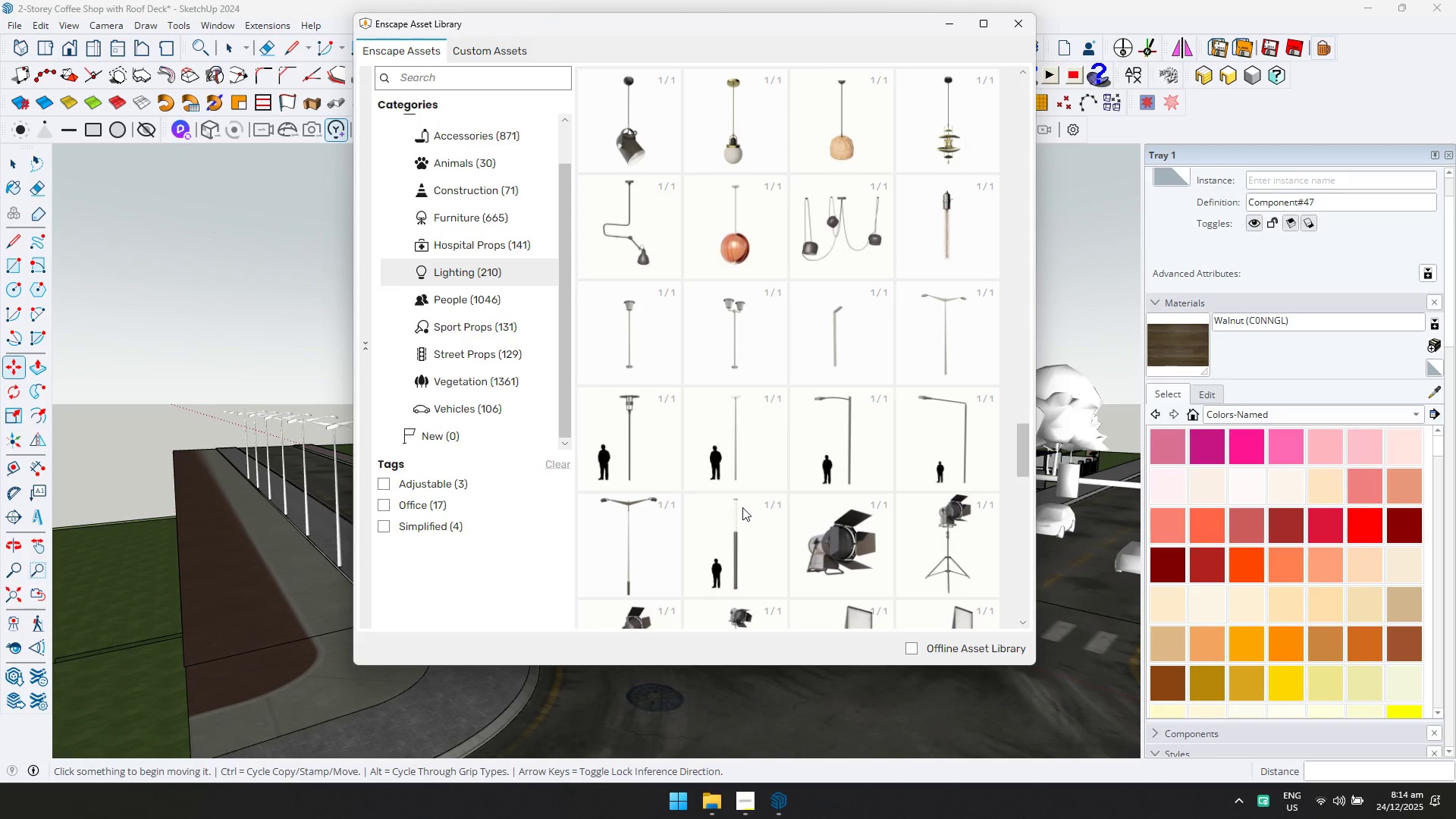 
wait(6.3)
 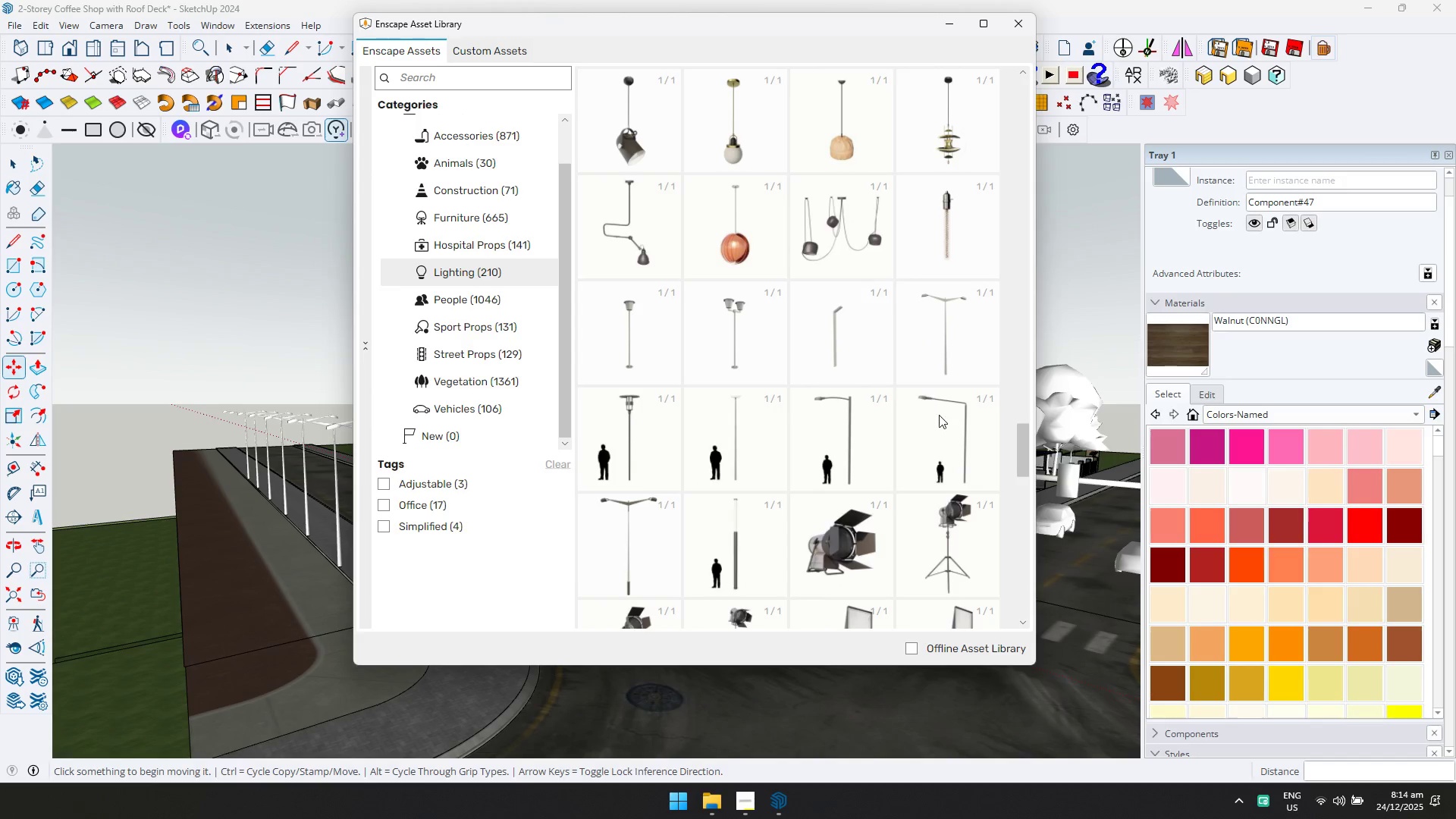 
double_click([750, 459])
 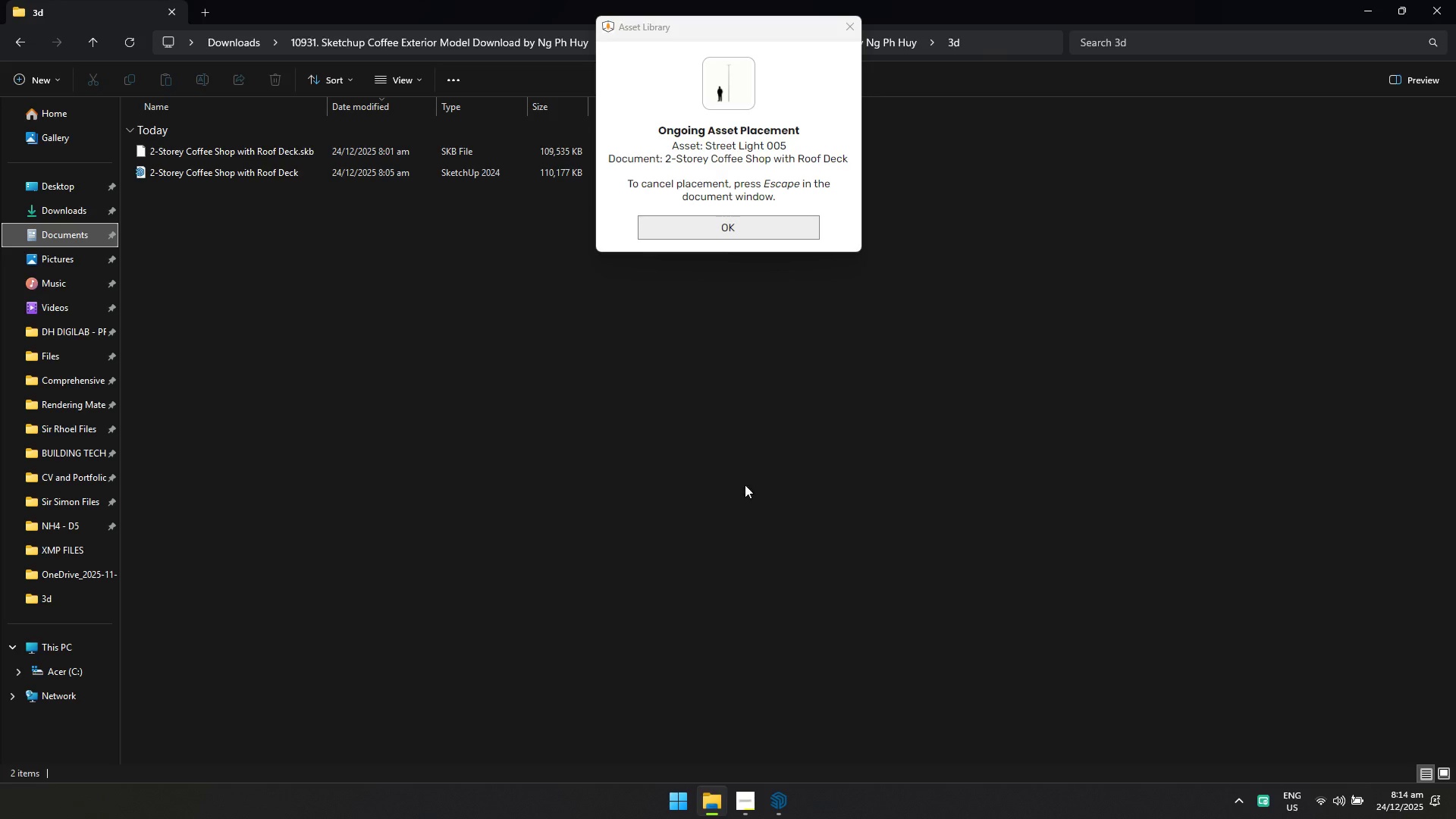 
left_click([748, 231])
 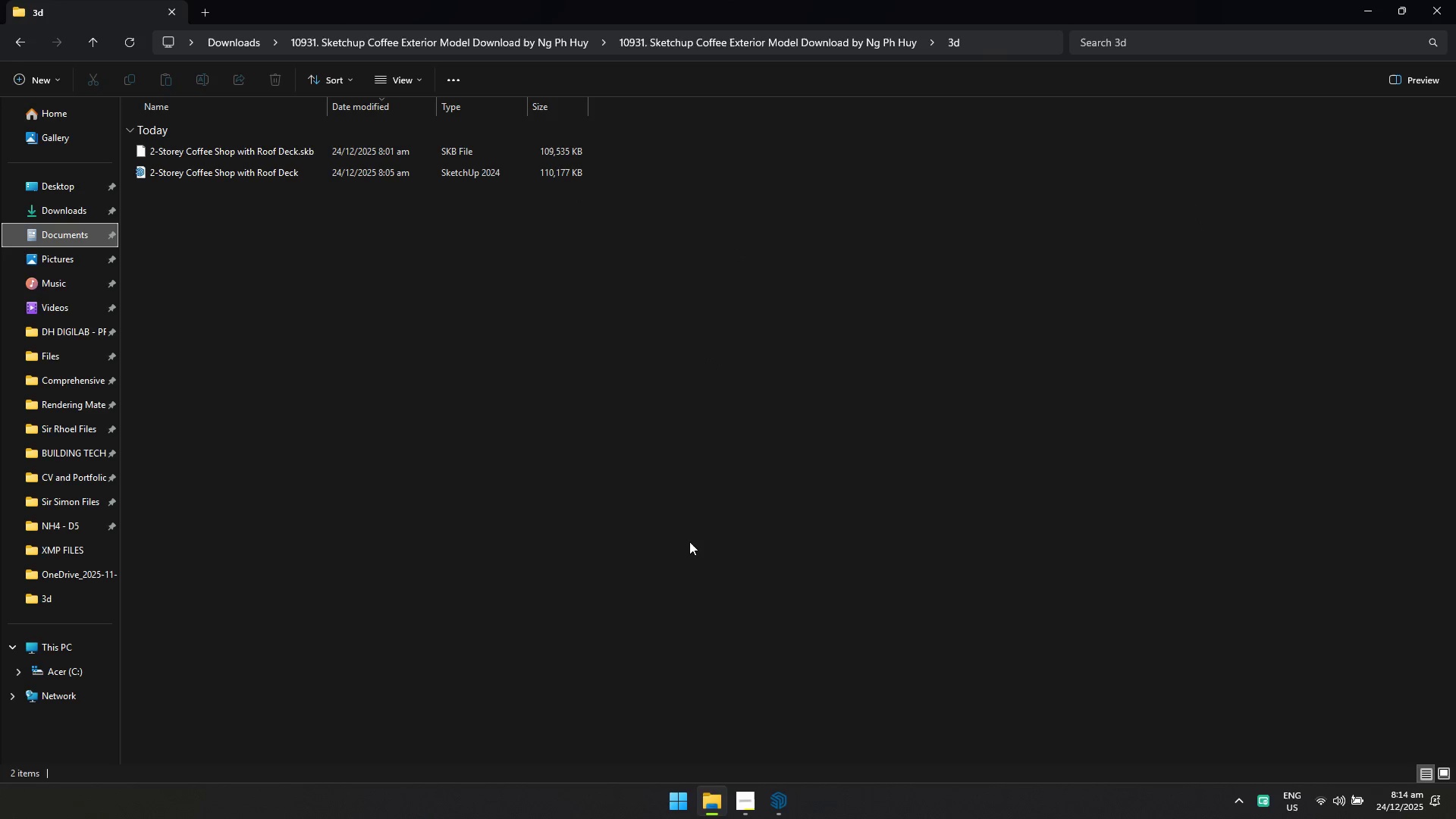 
key(Alt+AltLeft)
 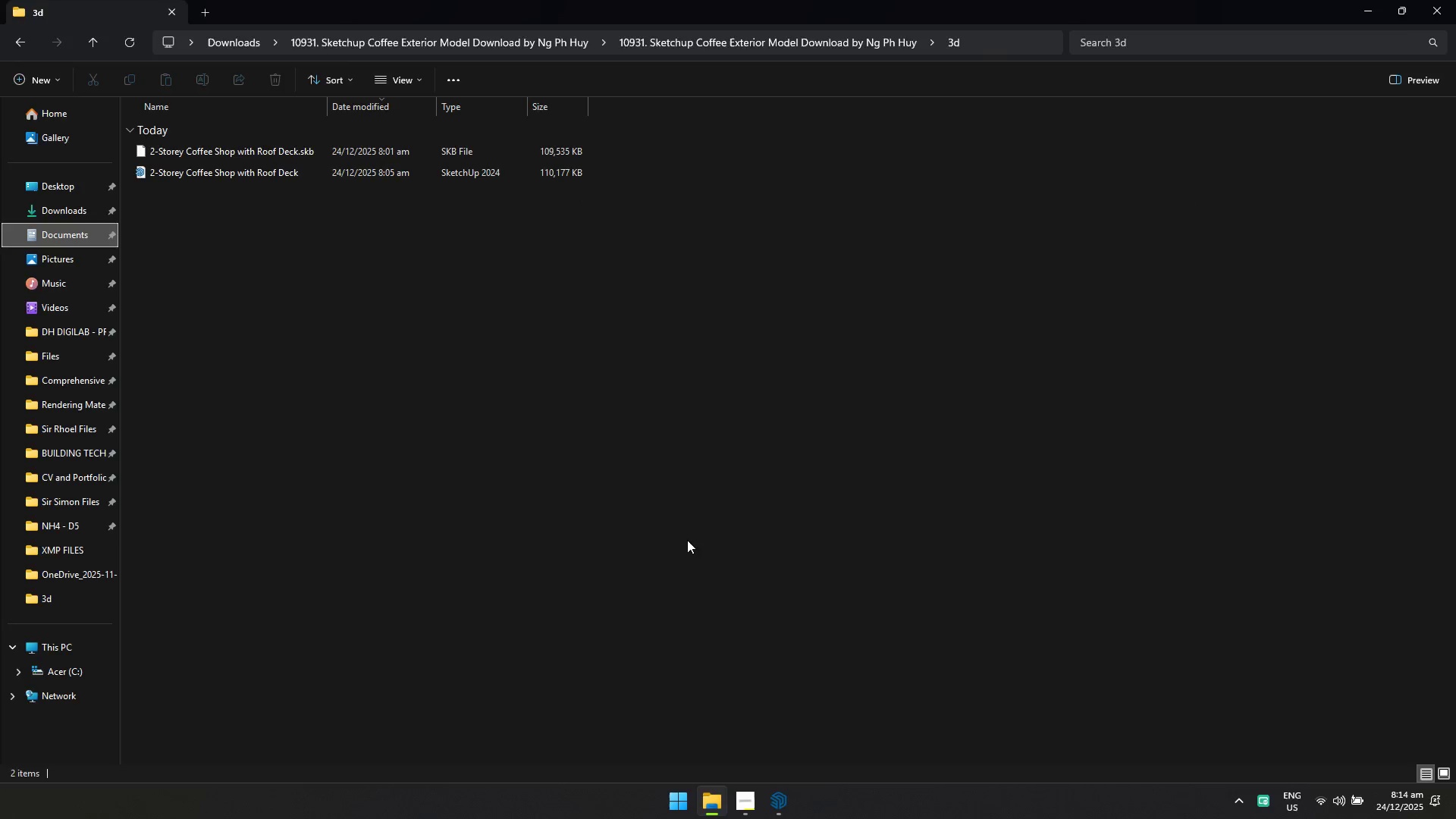 
key(Alt+Tab)
 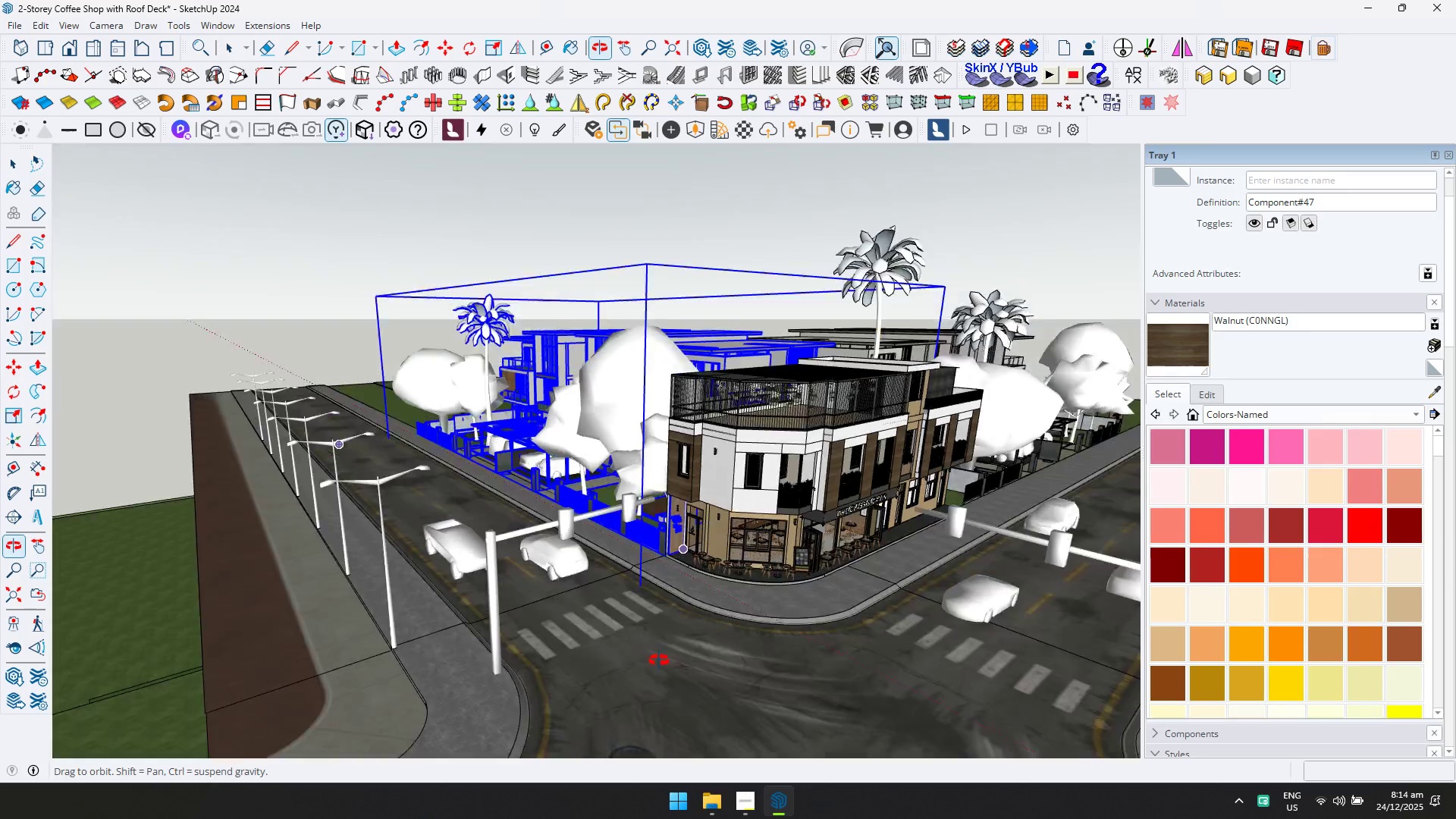 
scroll: coordinate [601, 560], scroll_direction: up, amount: 16.0
 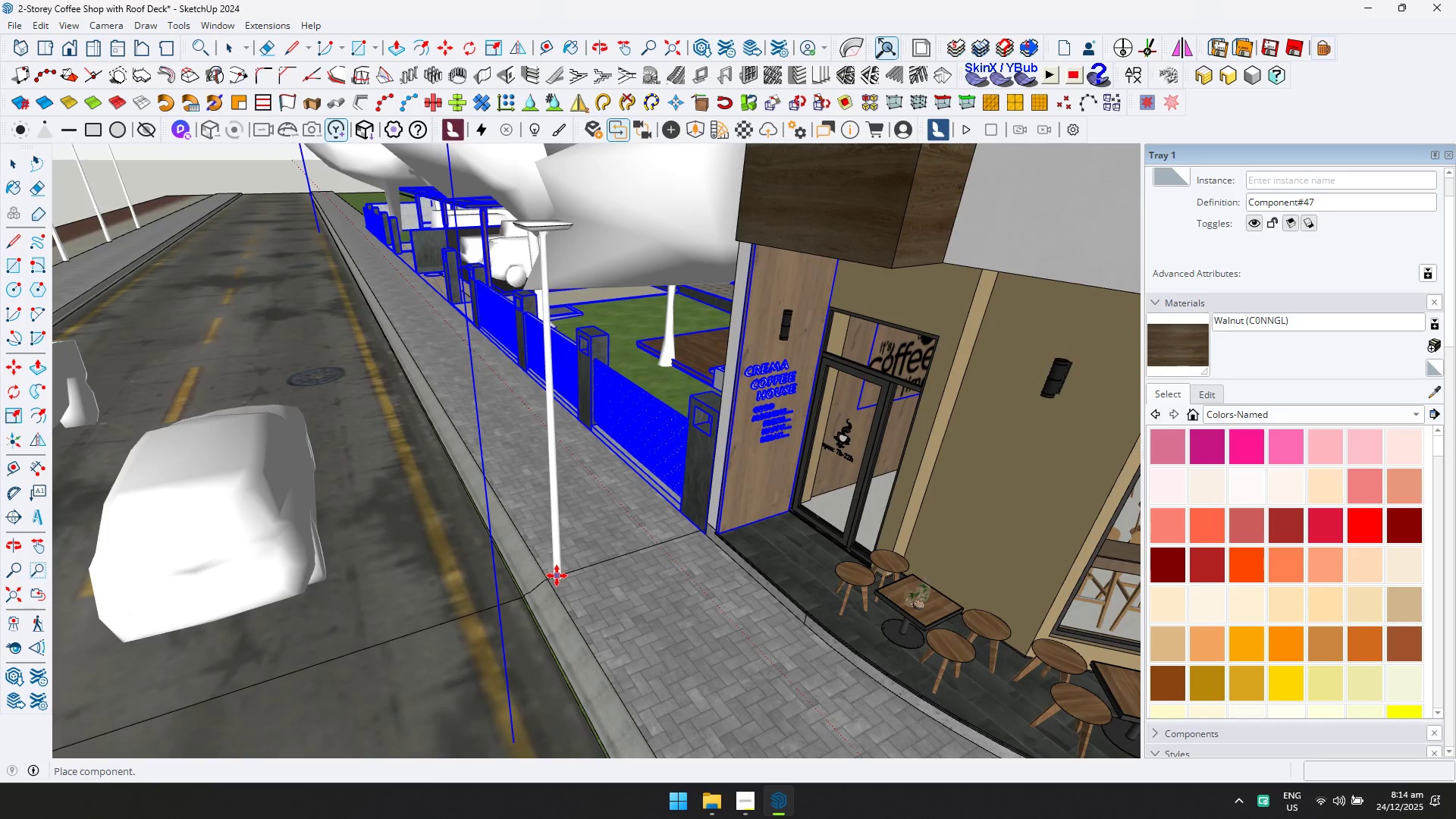 
left_click([554, 576])
 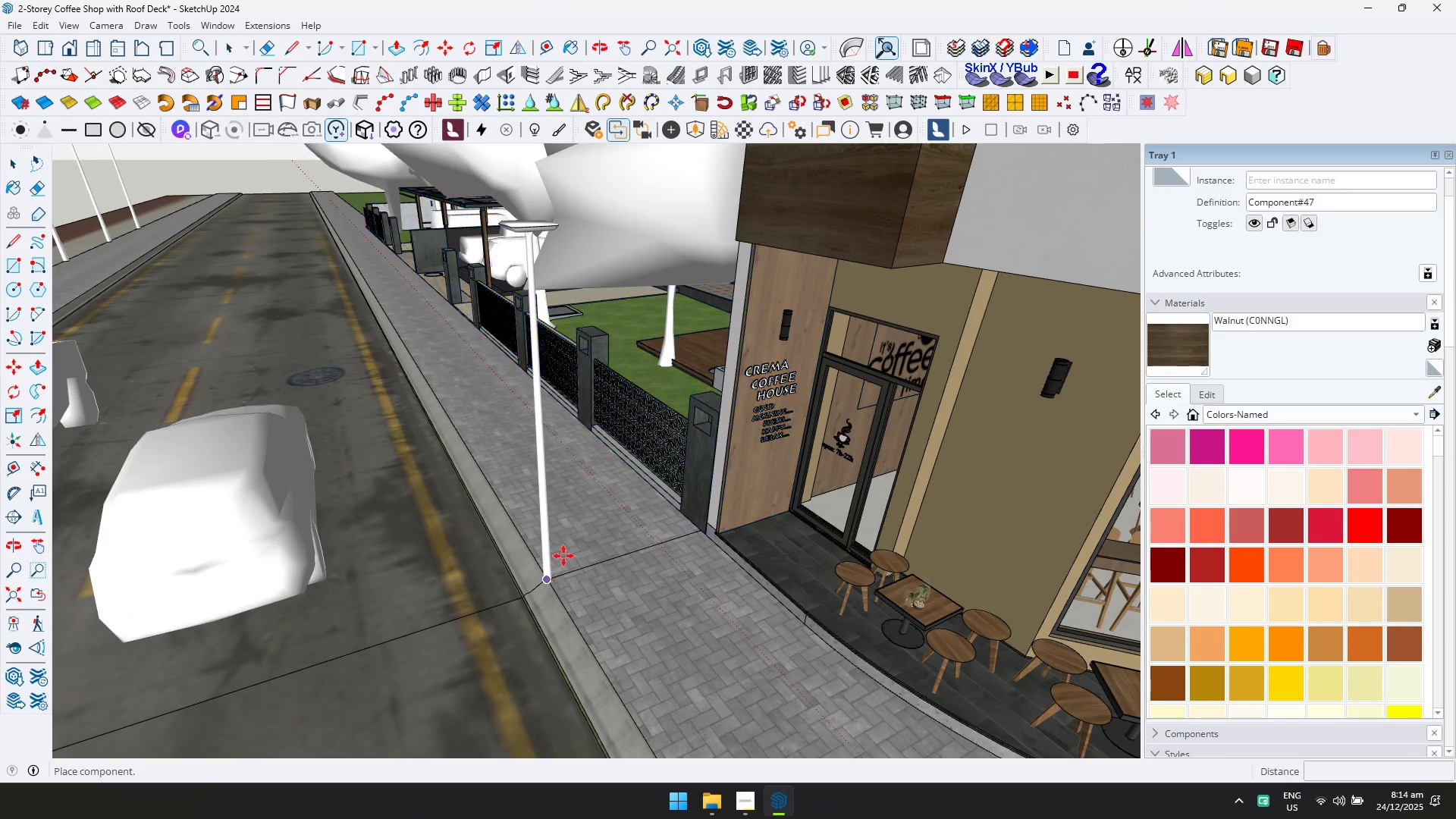 
key(Space)
 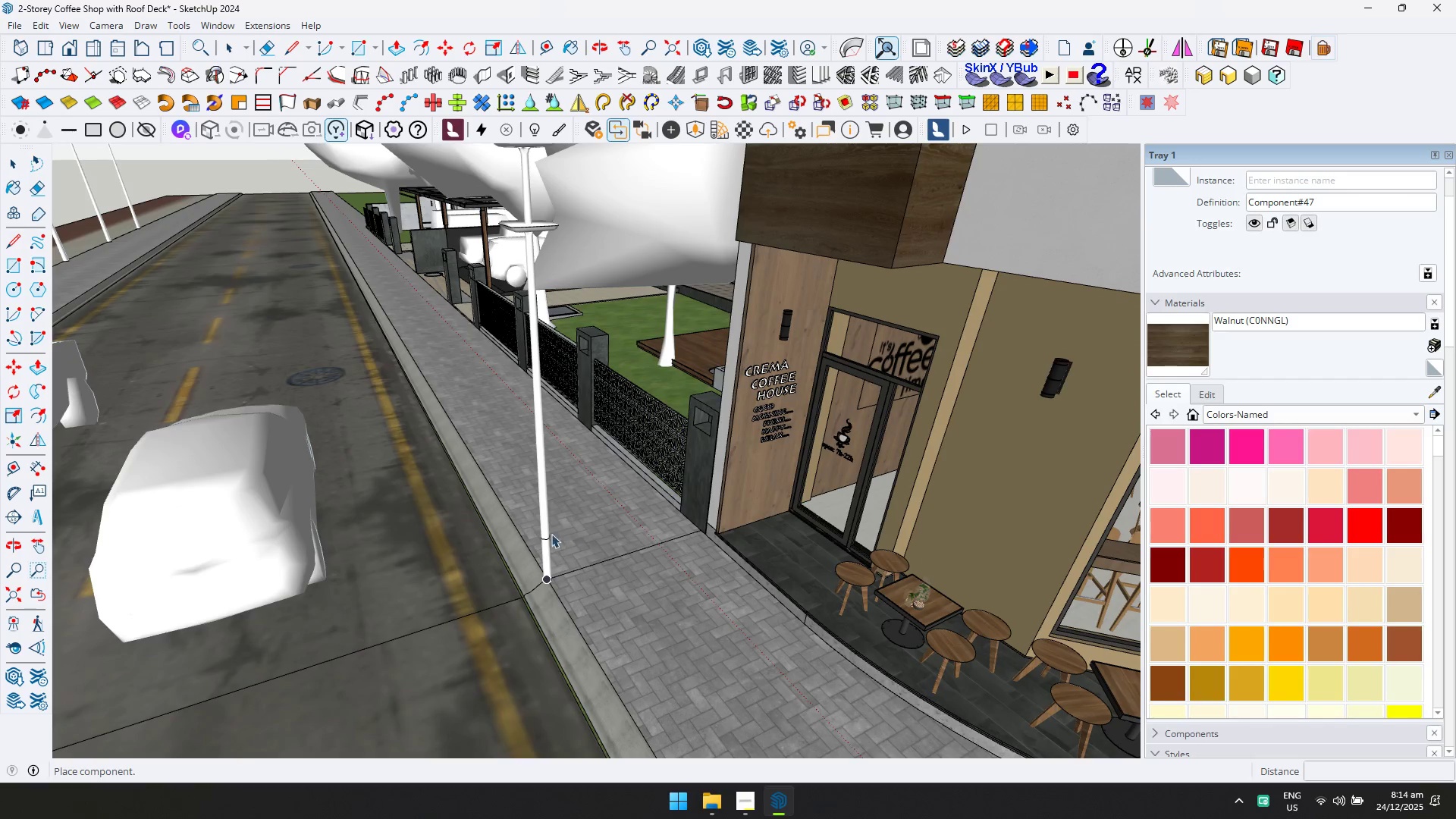 
left_click([548, 536])
 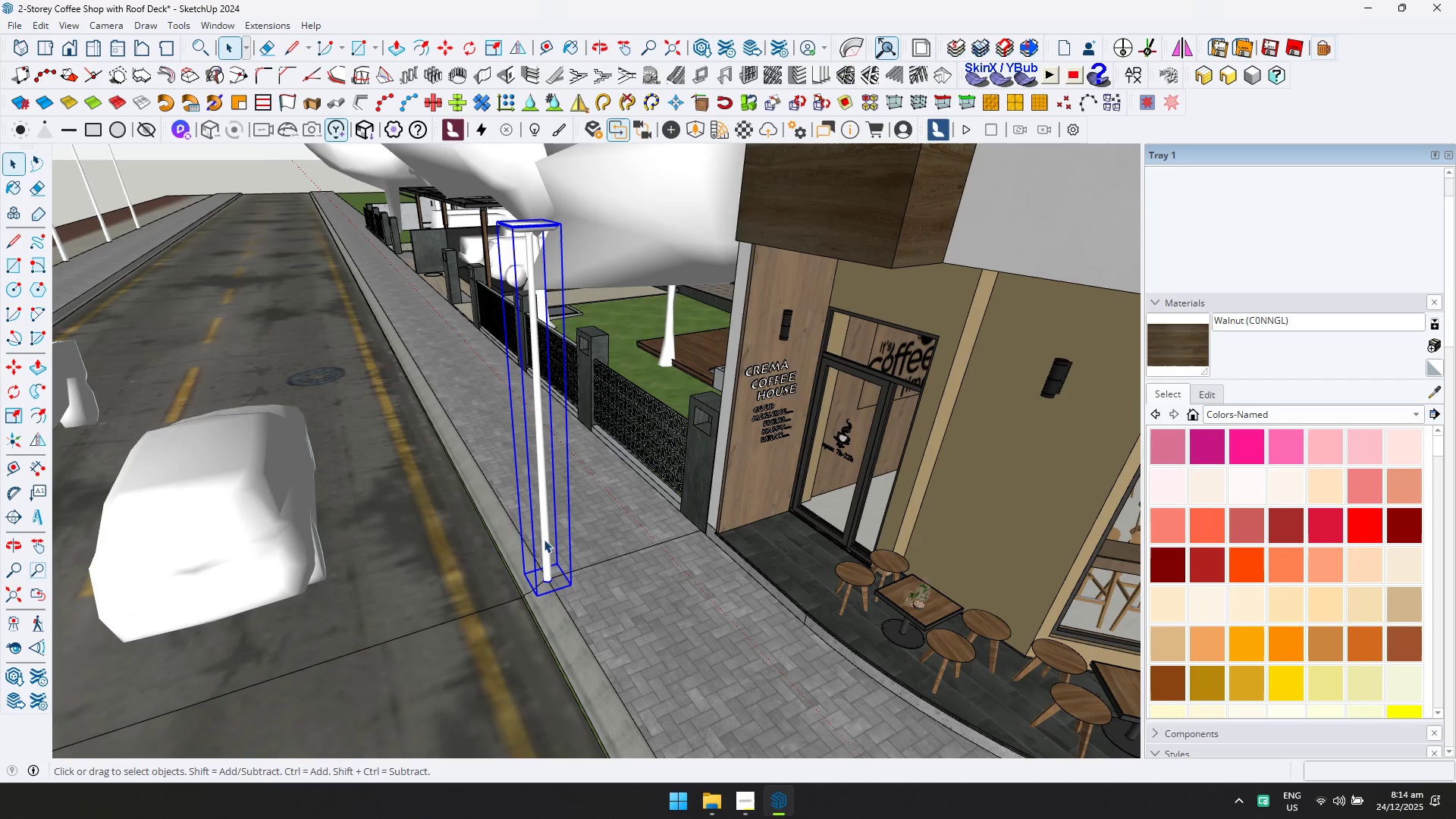 
scroll: coordinate [546, 538], scroll_direction: down, amount: 4.0
 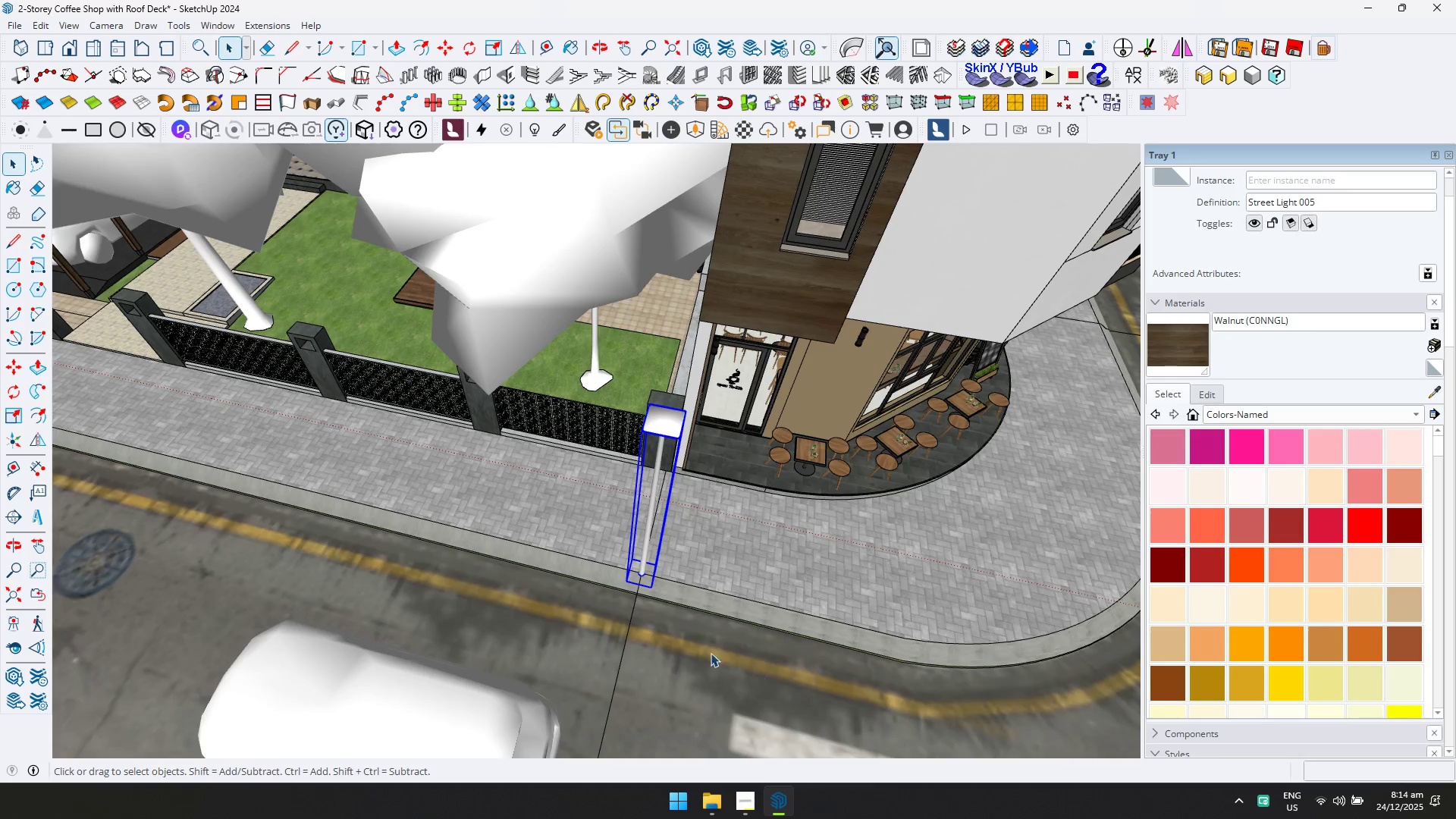 
key(M)
 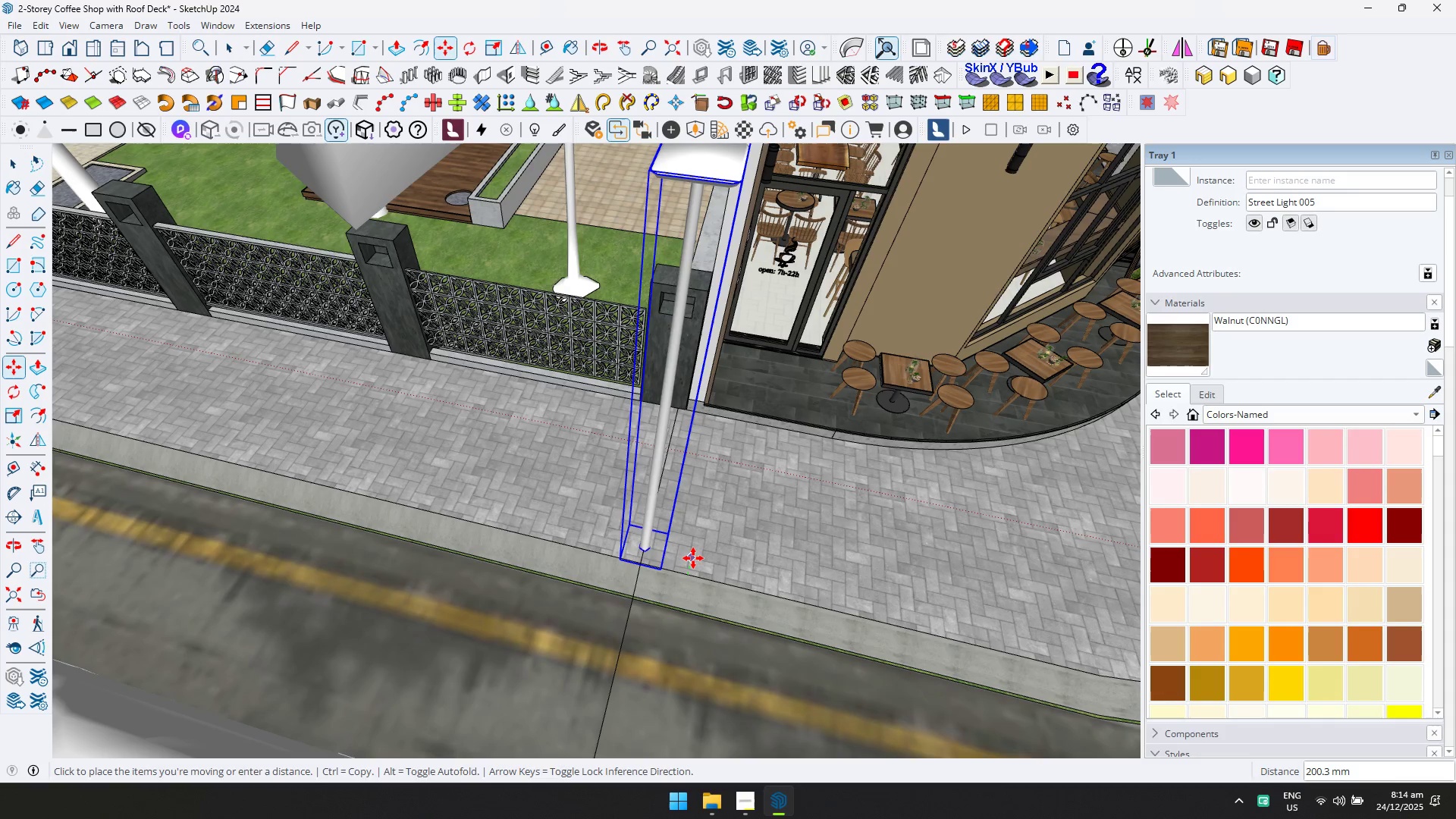 
scroll: coordinate [643, 588], scroll_direction: up, amount: 5.0
 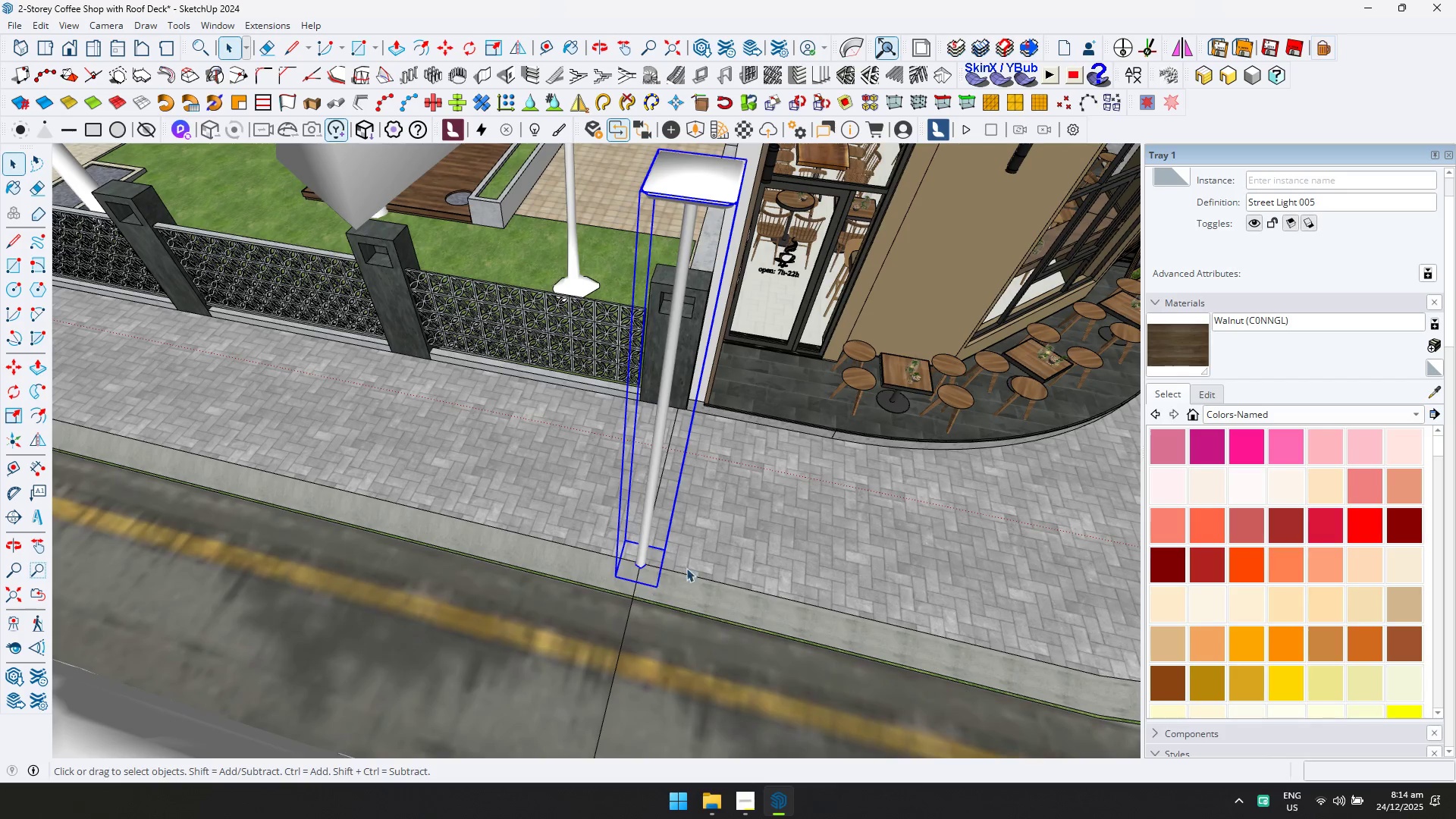 
left_click([693, 558])
 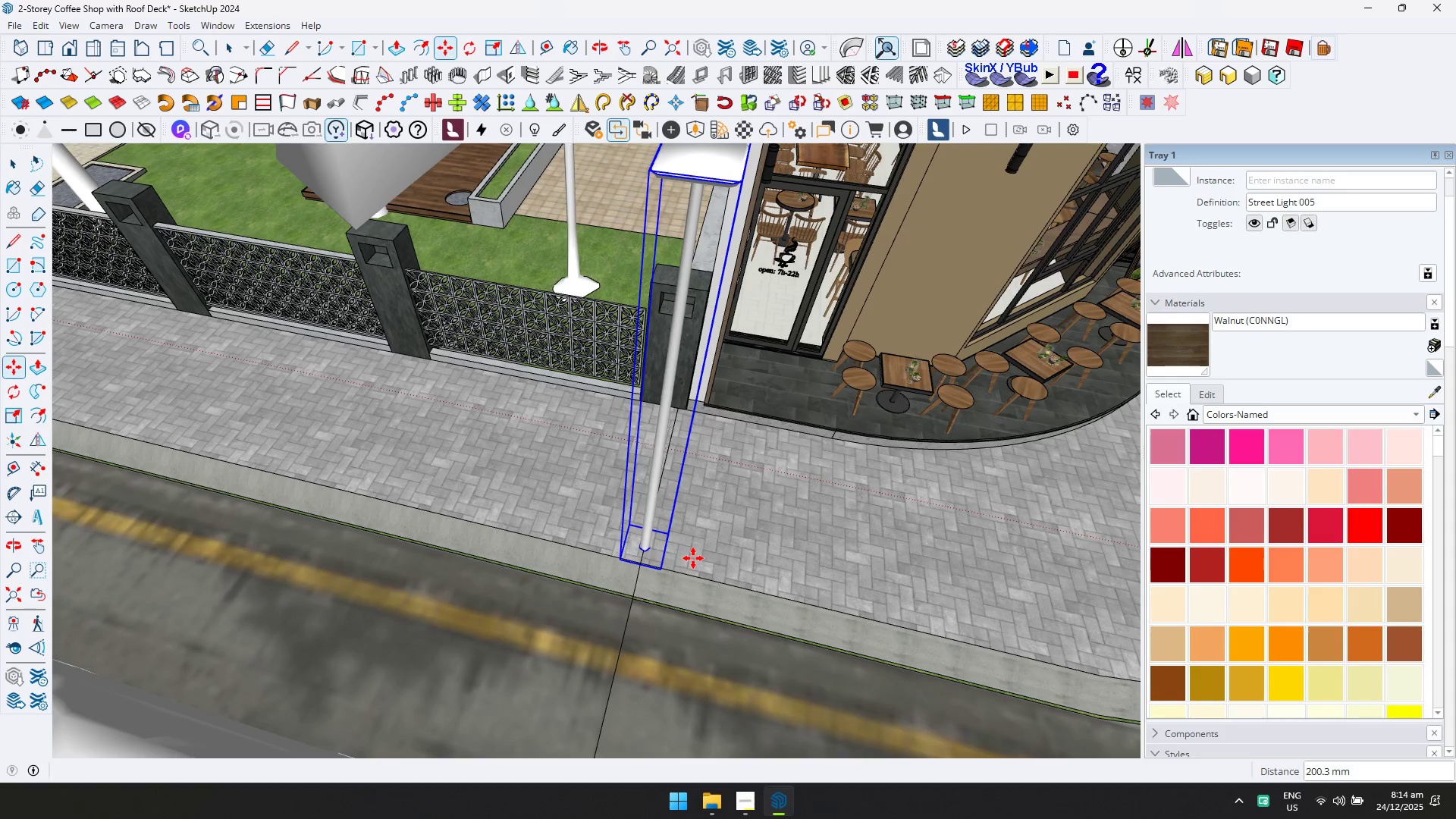 
key(Control+ControlLeft)
 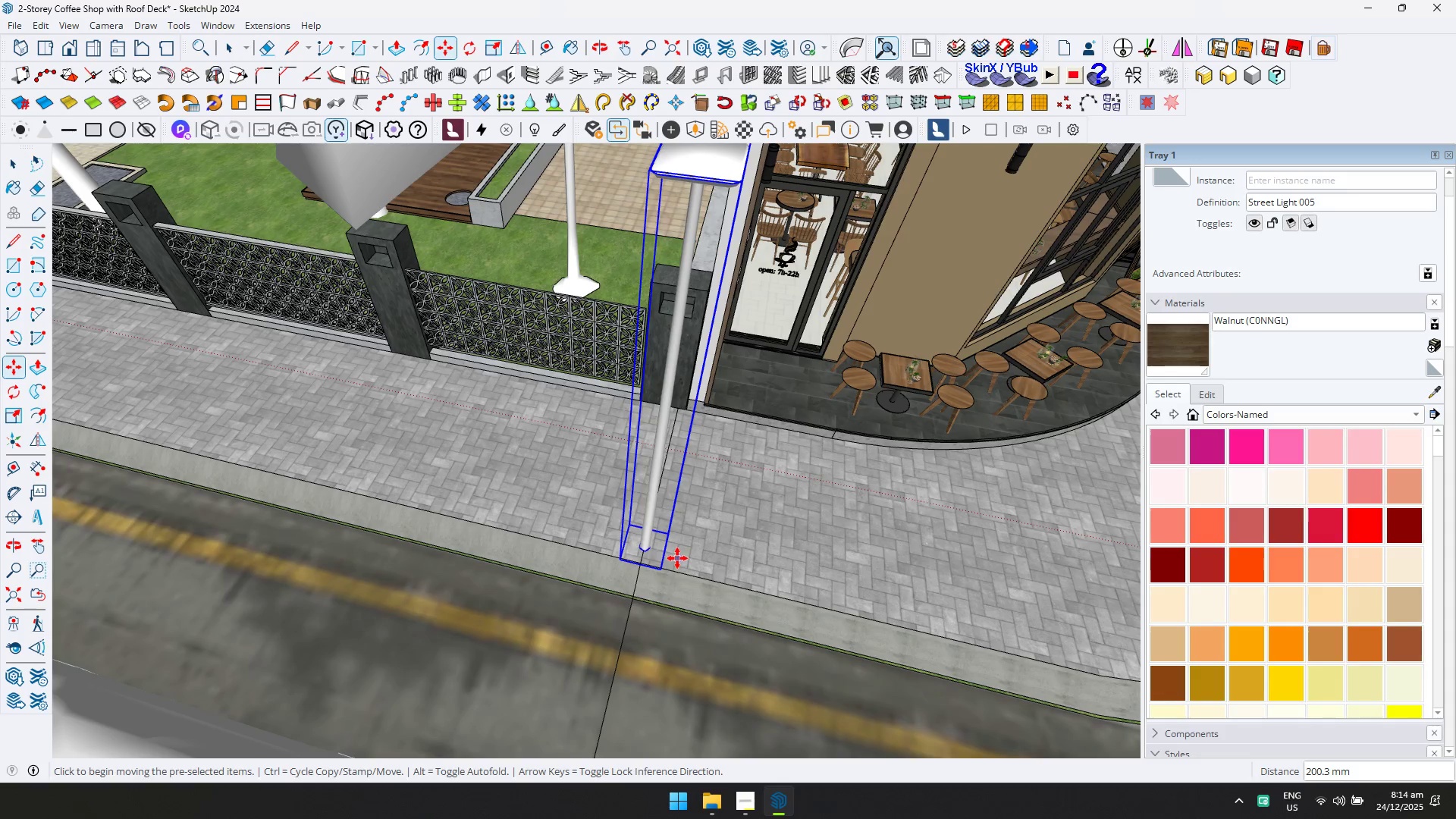 
double_click([677, 557])
 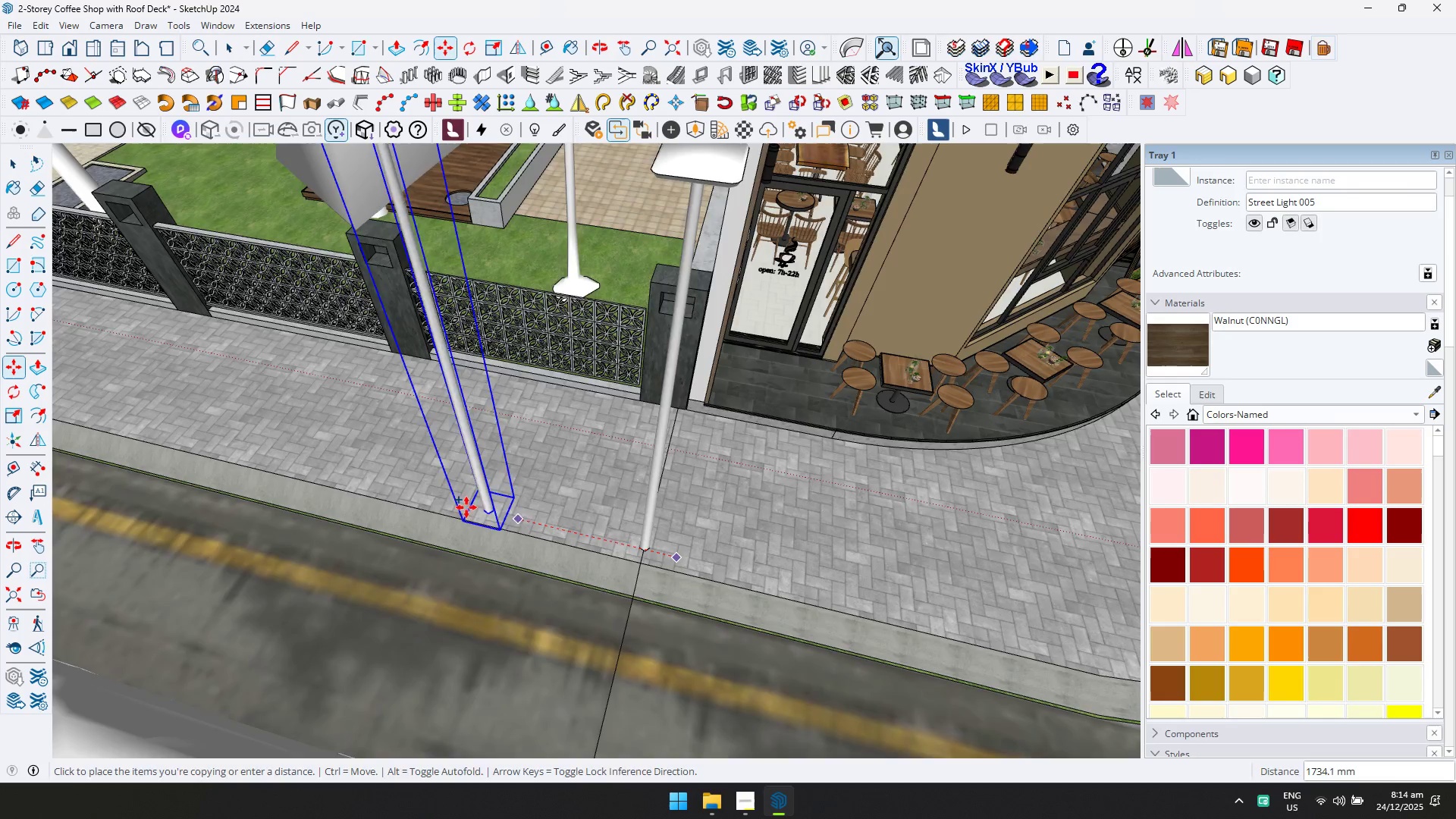 
hold_key(key=ShiftLeft, duration=0.38)
 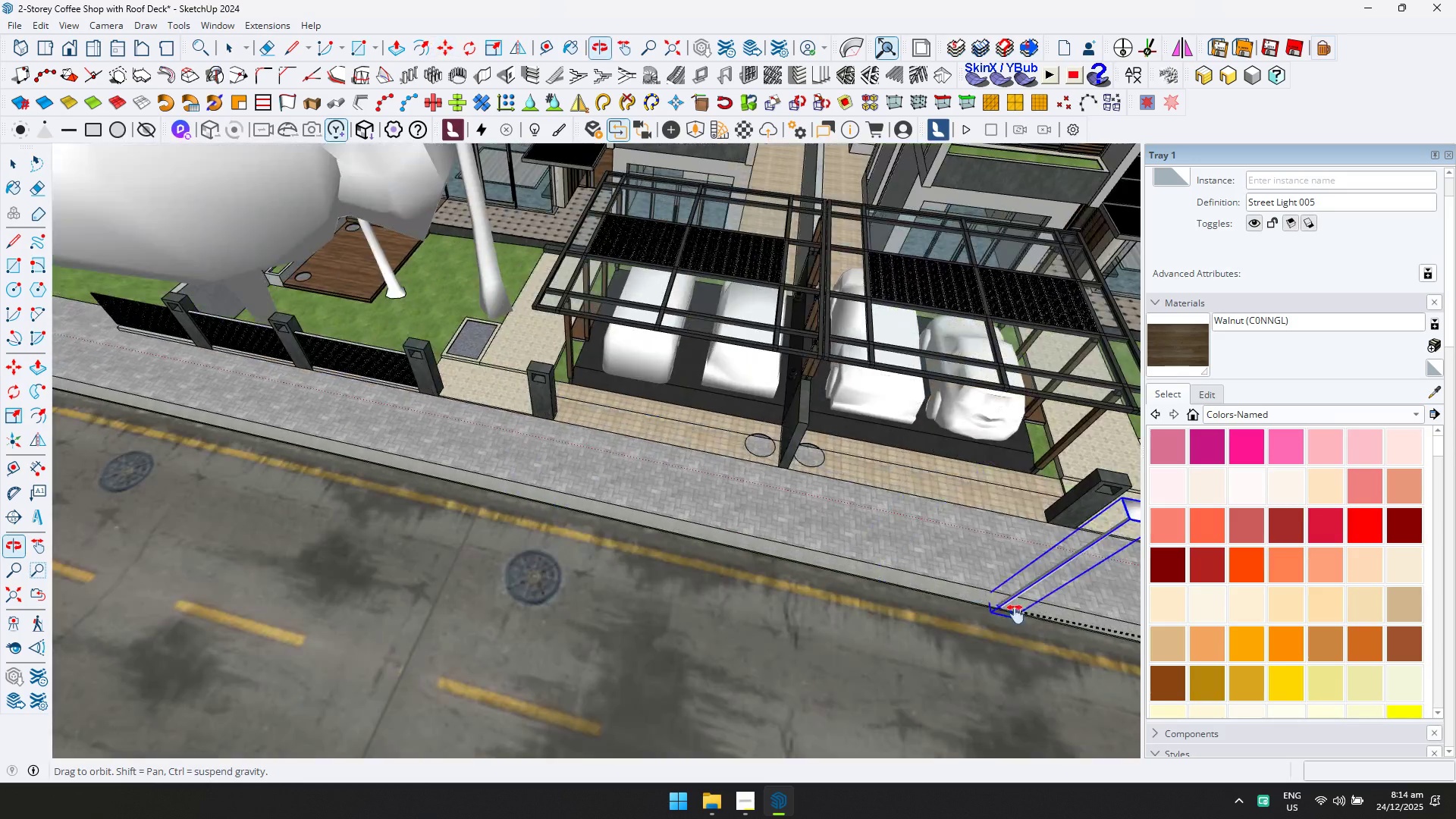 
hold_key(key=ShiftLeft, duration=0.31)
 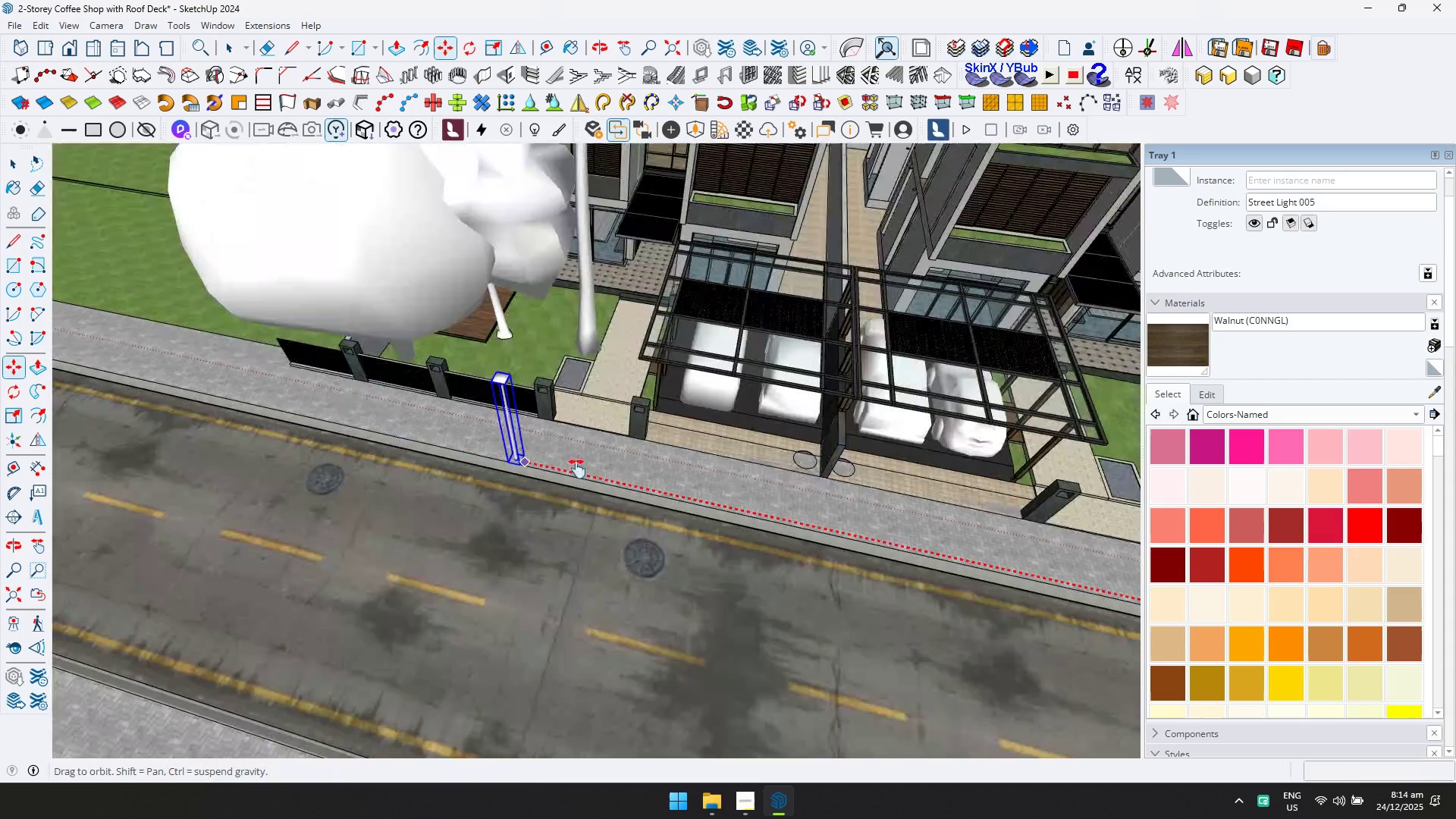 
scroll: coordinate [388, 488], scroll_direction: down, amount: 3.0
 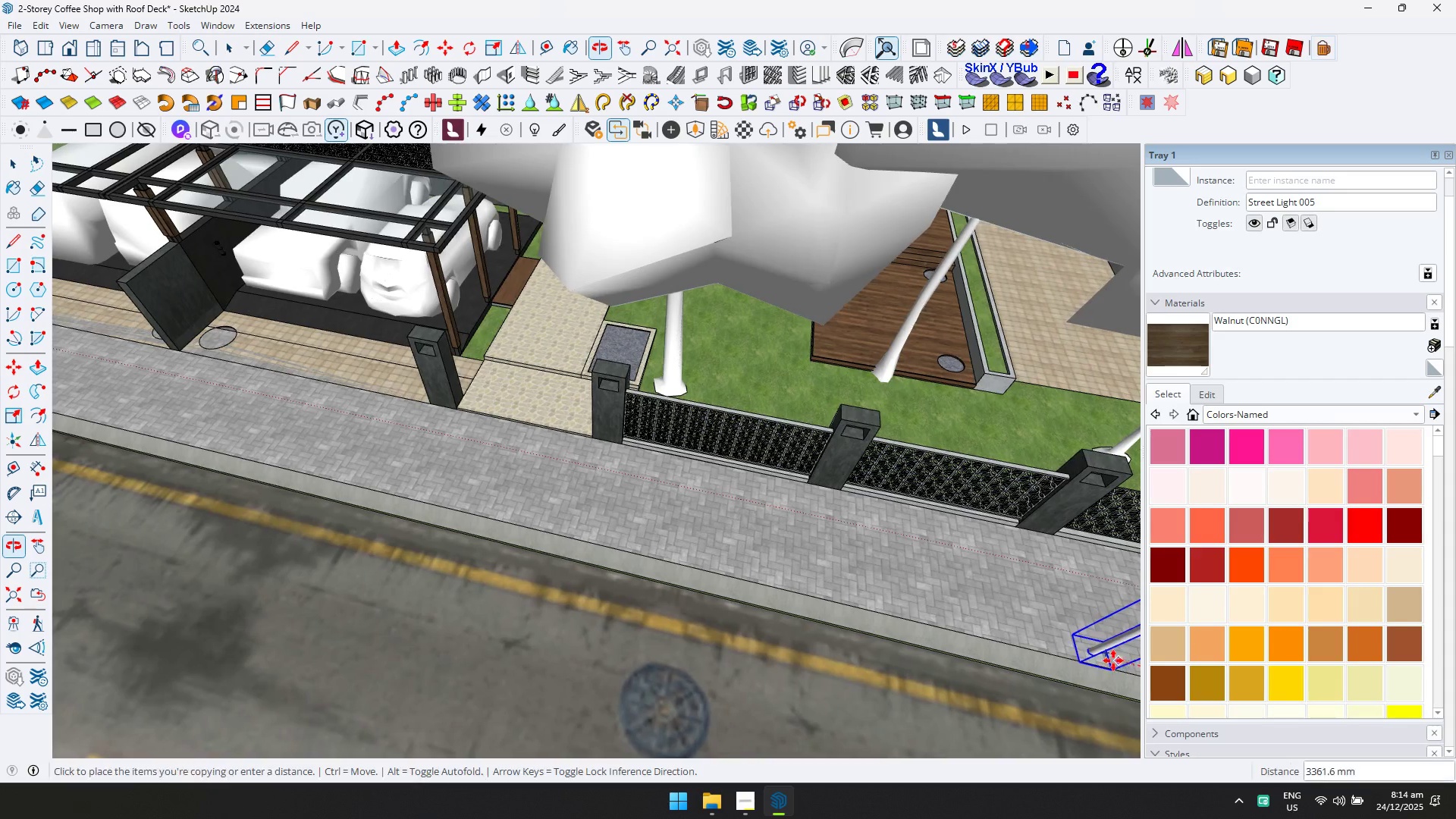 
key(Shift+ShiftLeft)
 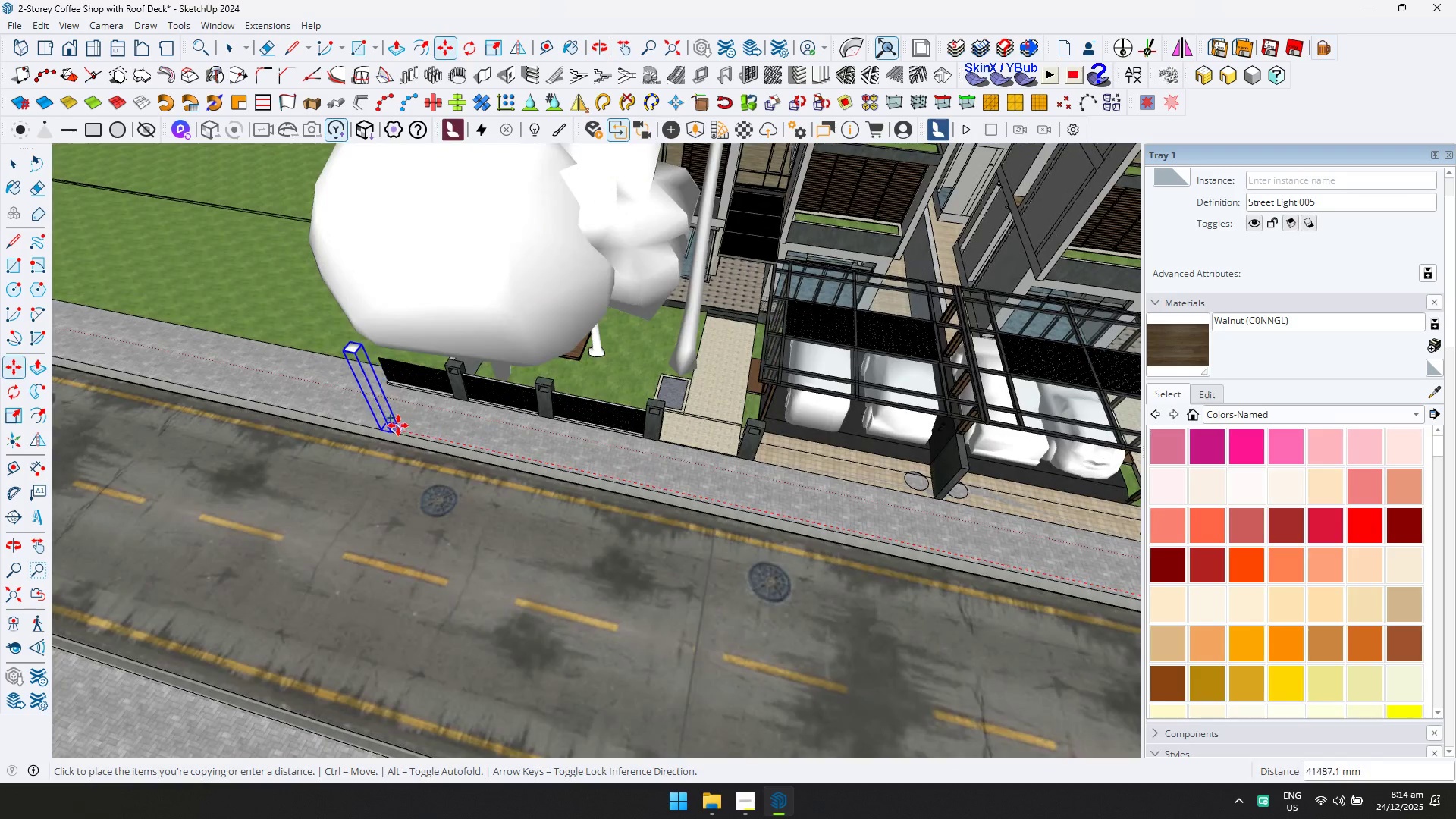 
scroll: coordinate [394, 445], scroll_direction: down, amount: 5.0
 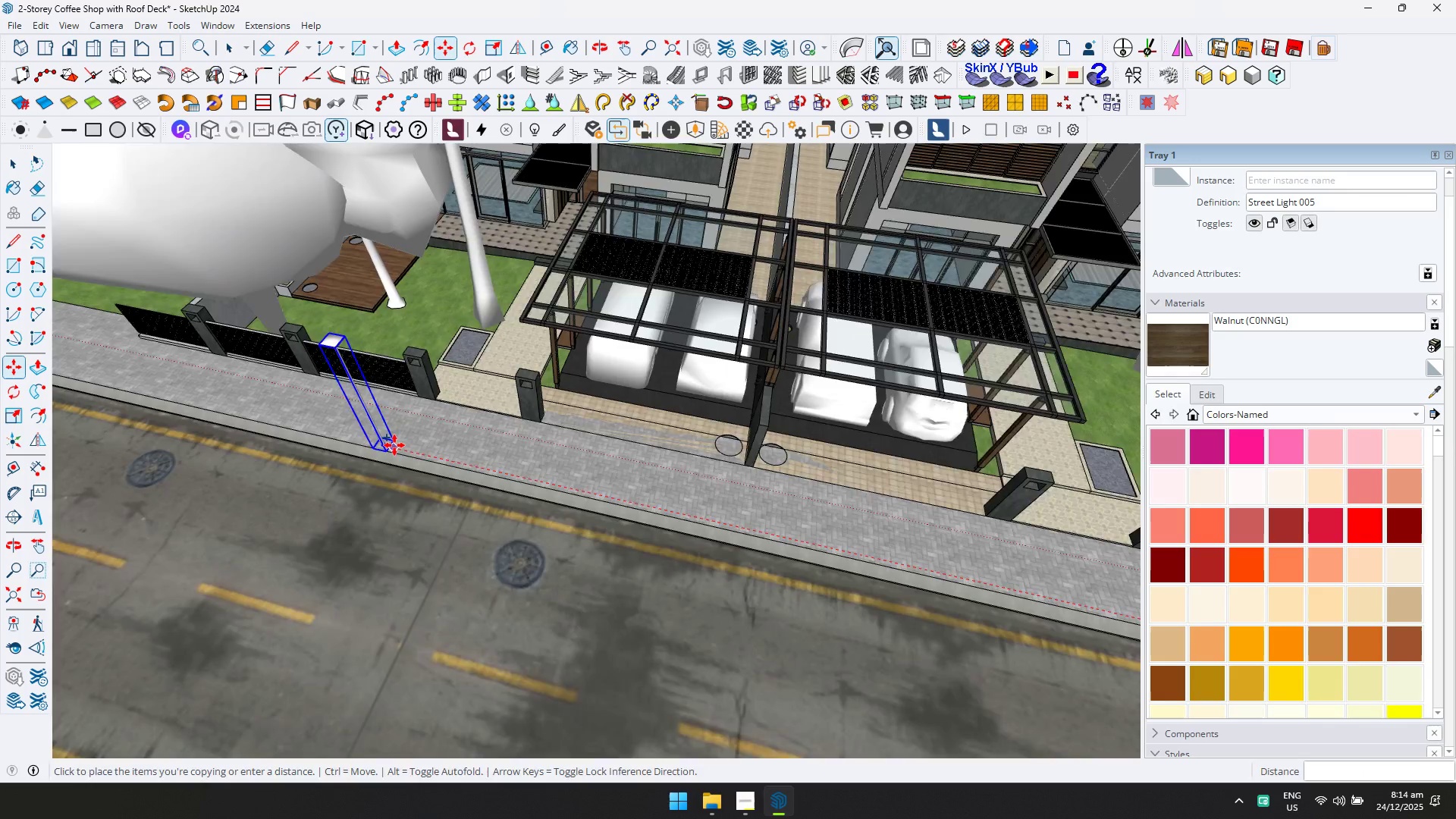 
left_click([391, 423])
 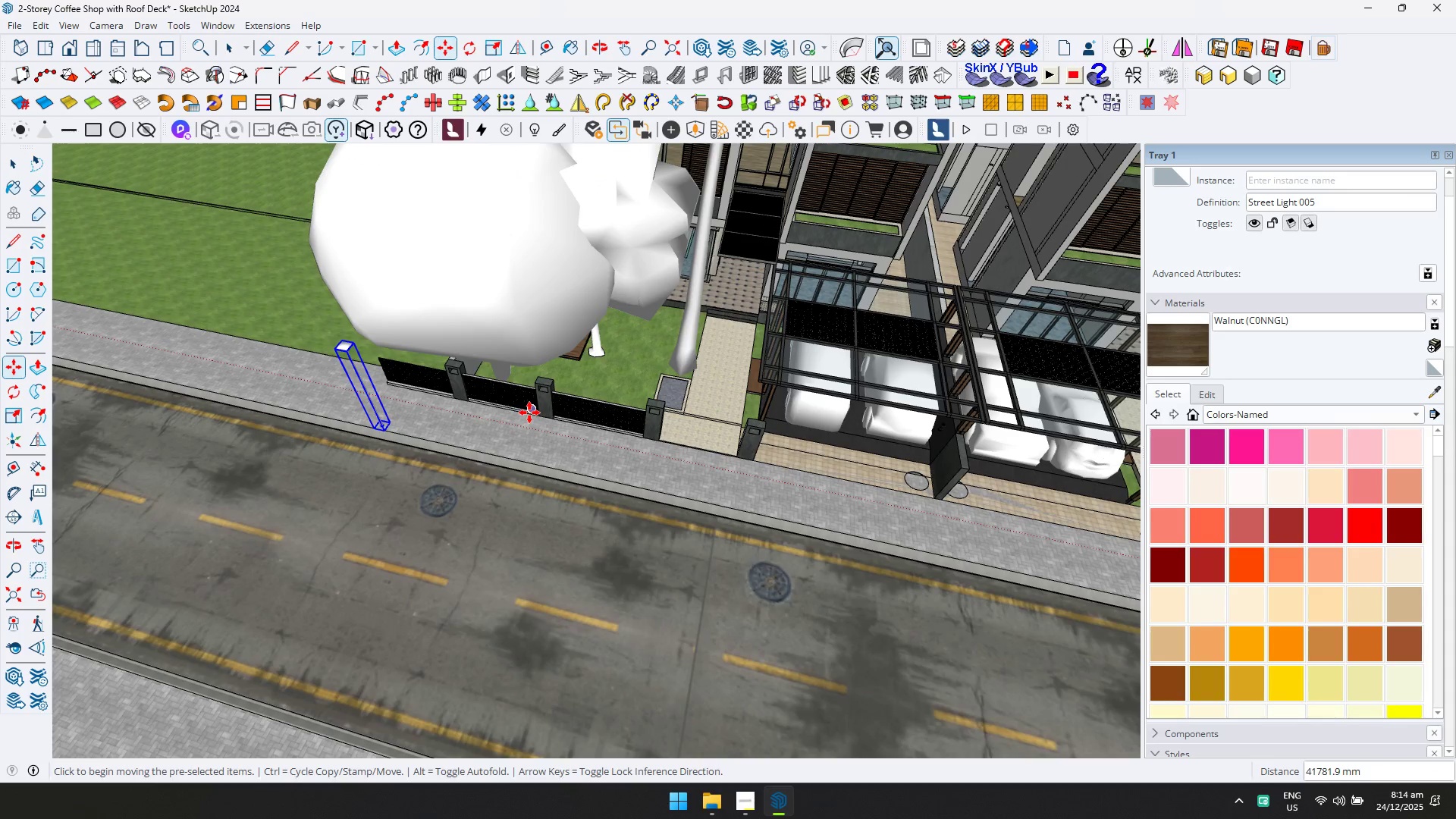 
key(Slash)
 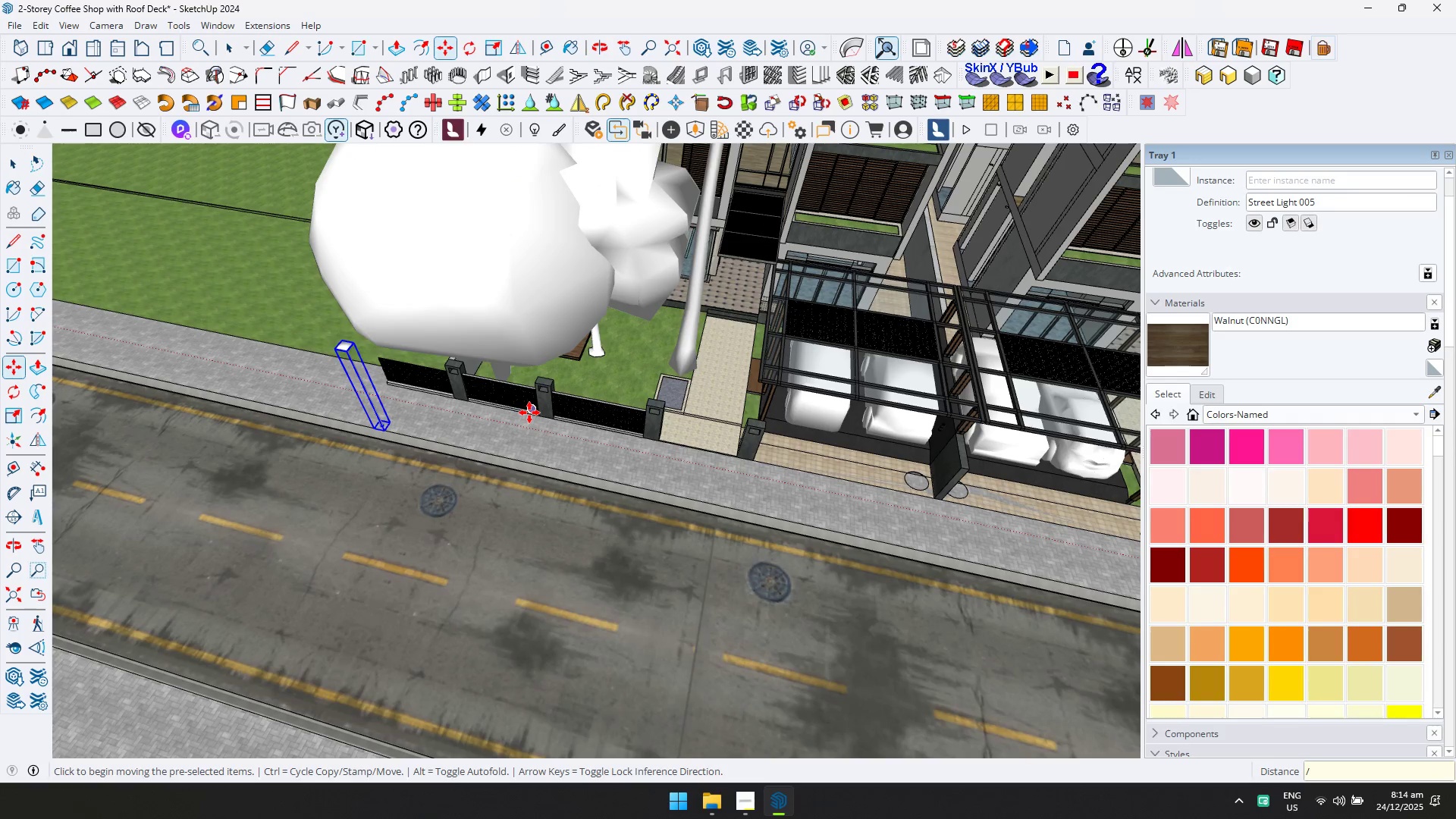 
key(6)
 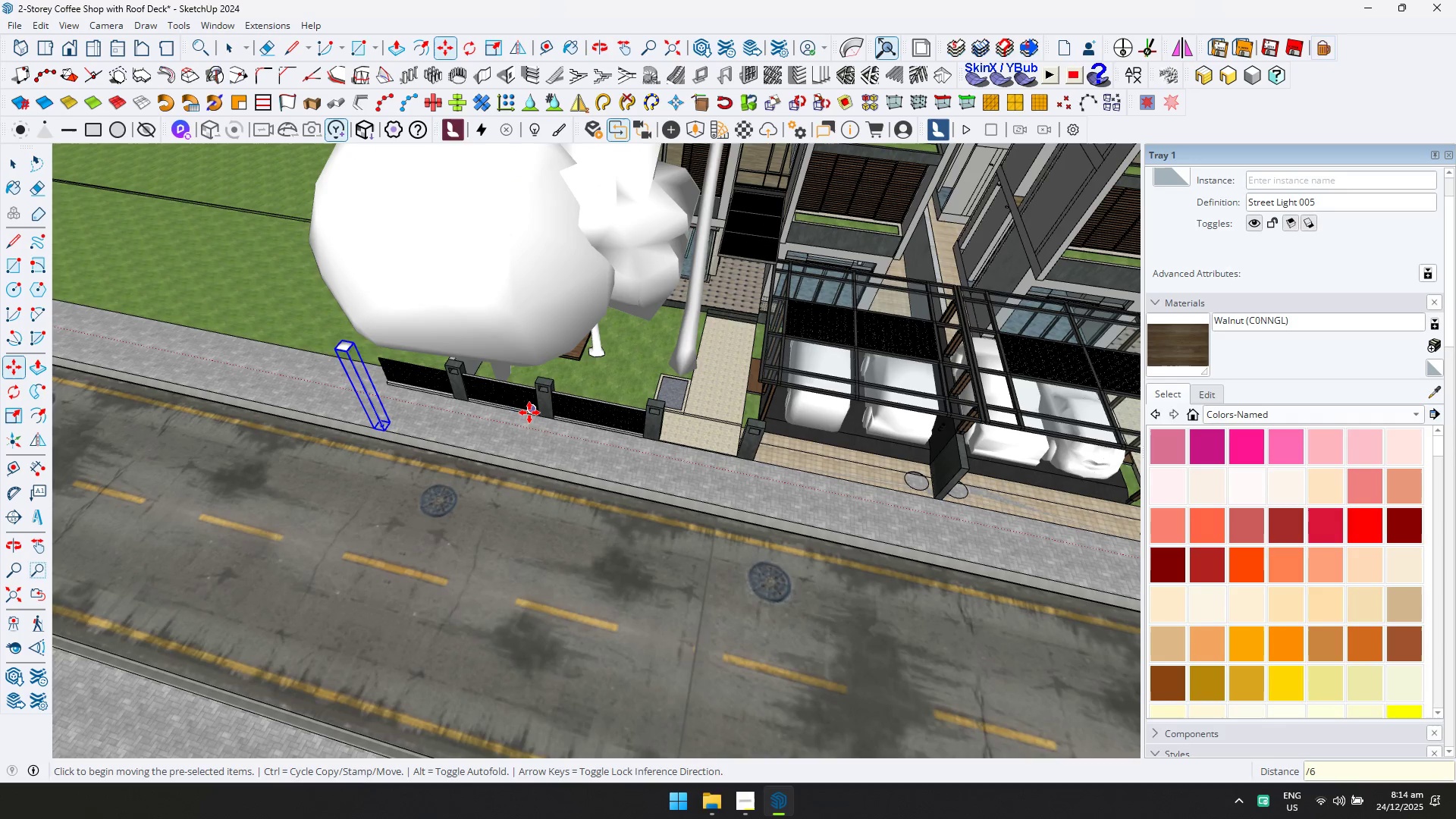 
key(Enter)
 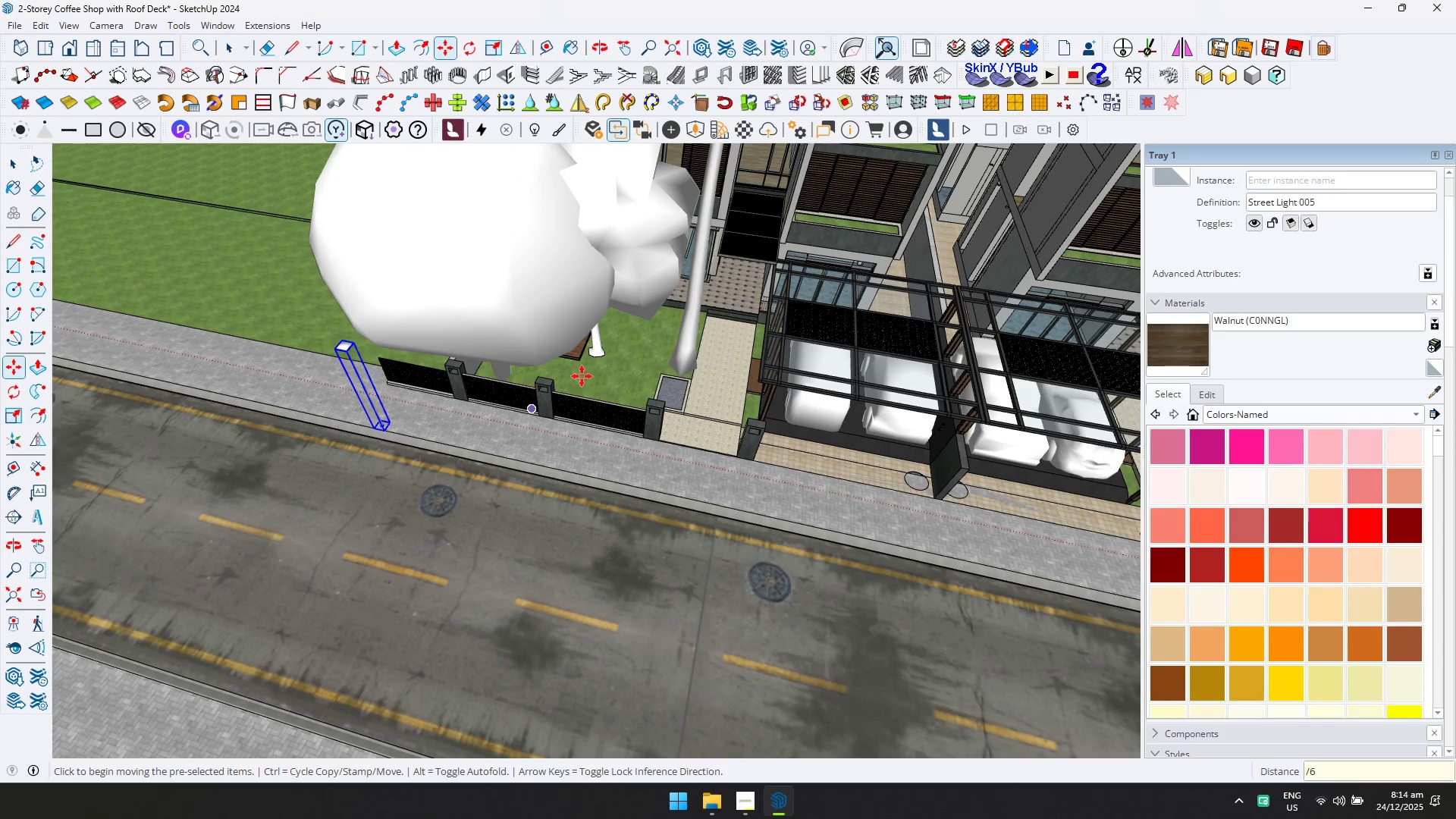 
scroll: coordinate [564, 377], scroll_direction: down, amount: 15.0
 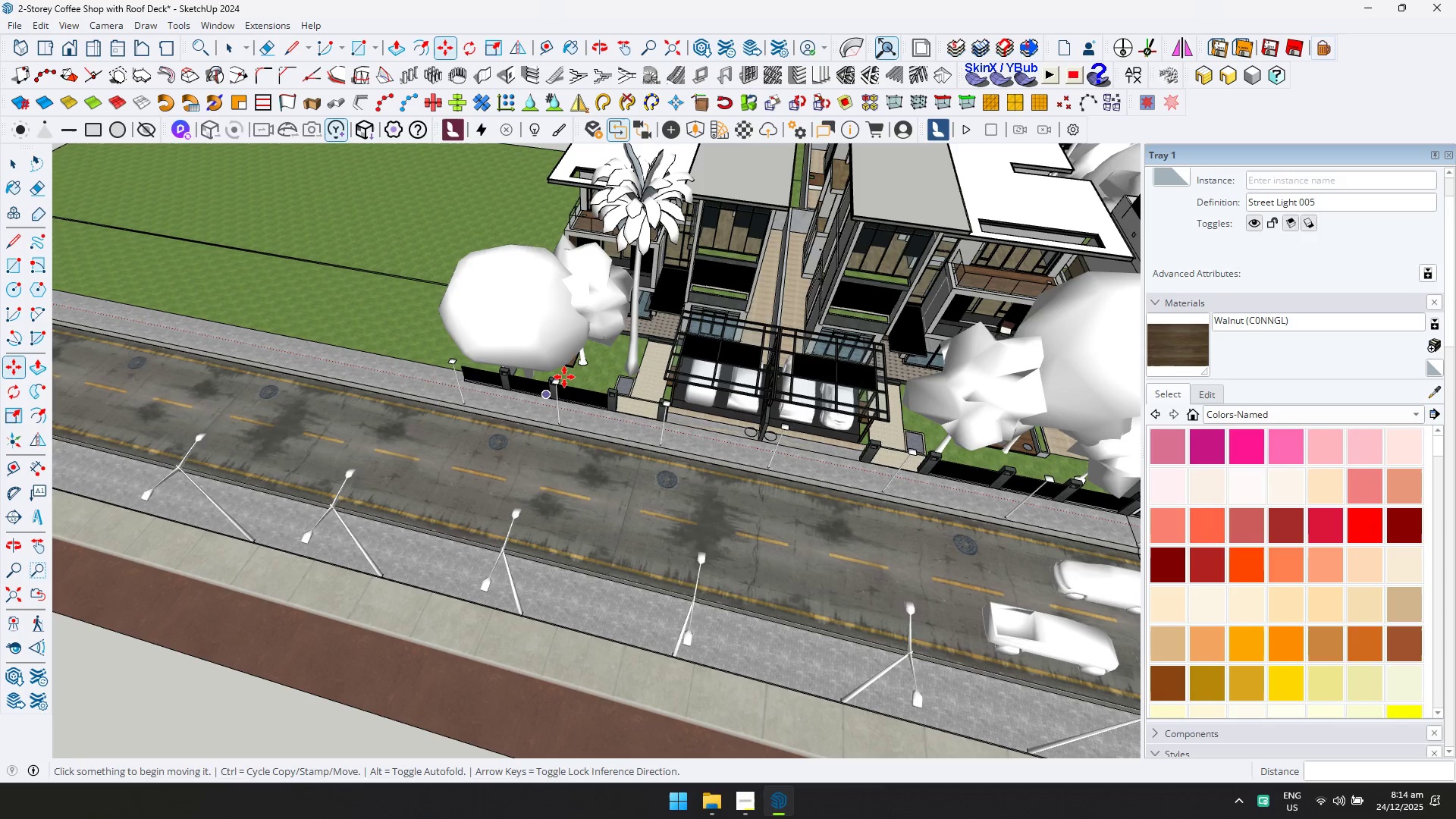 
key(Shift+ShiftLeft)
 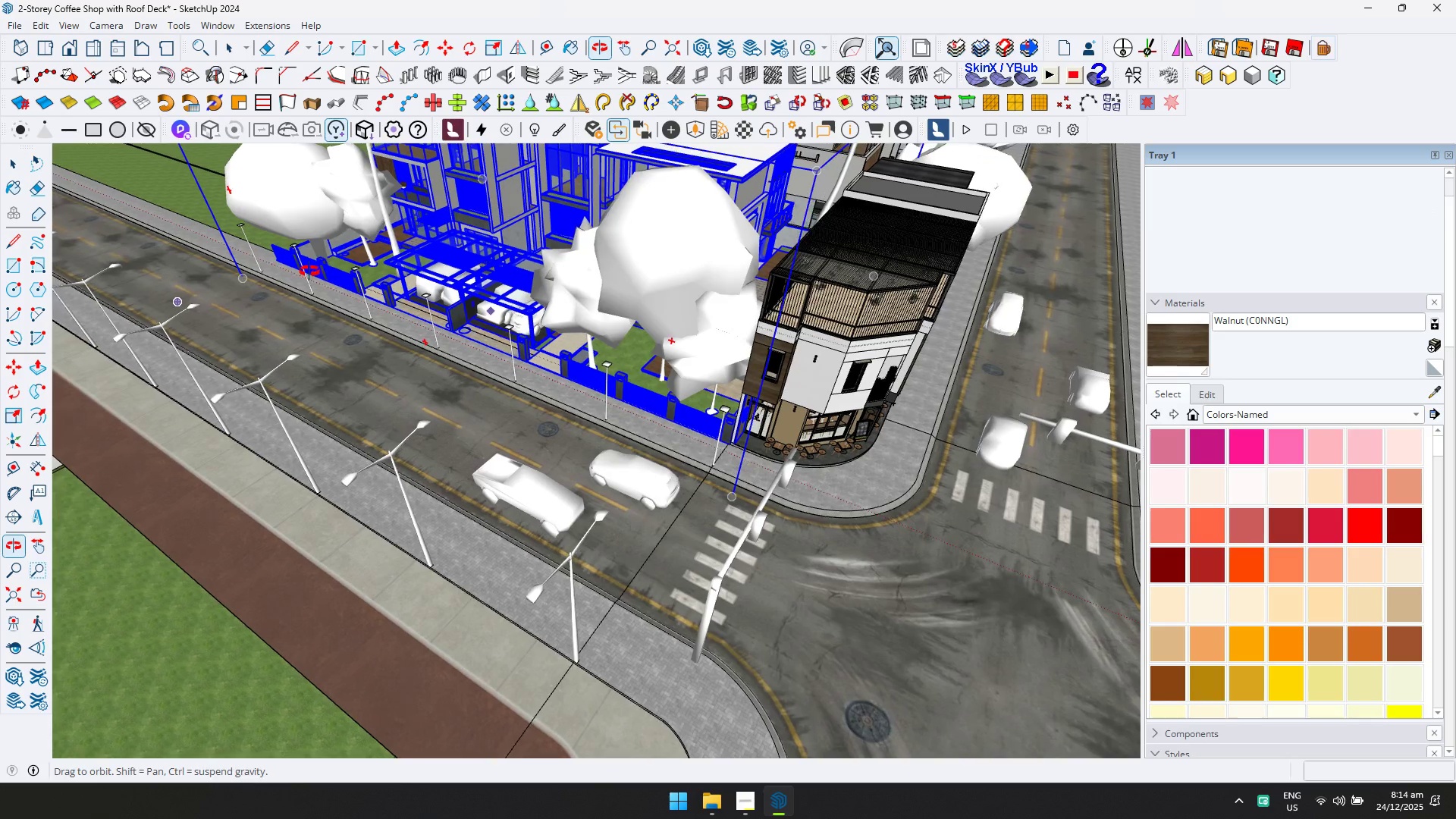 
key(Space)
 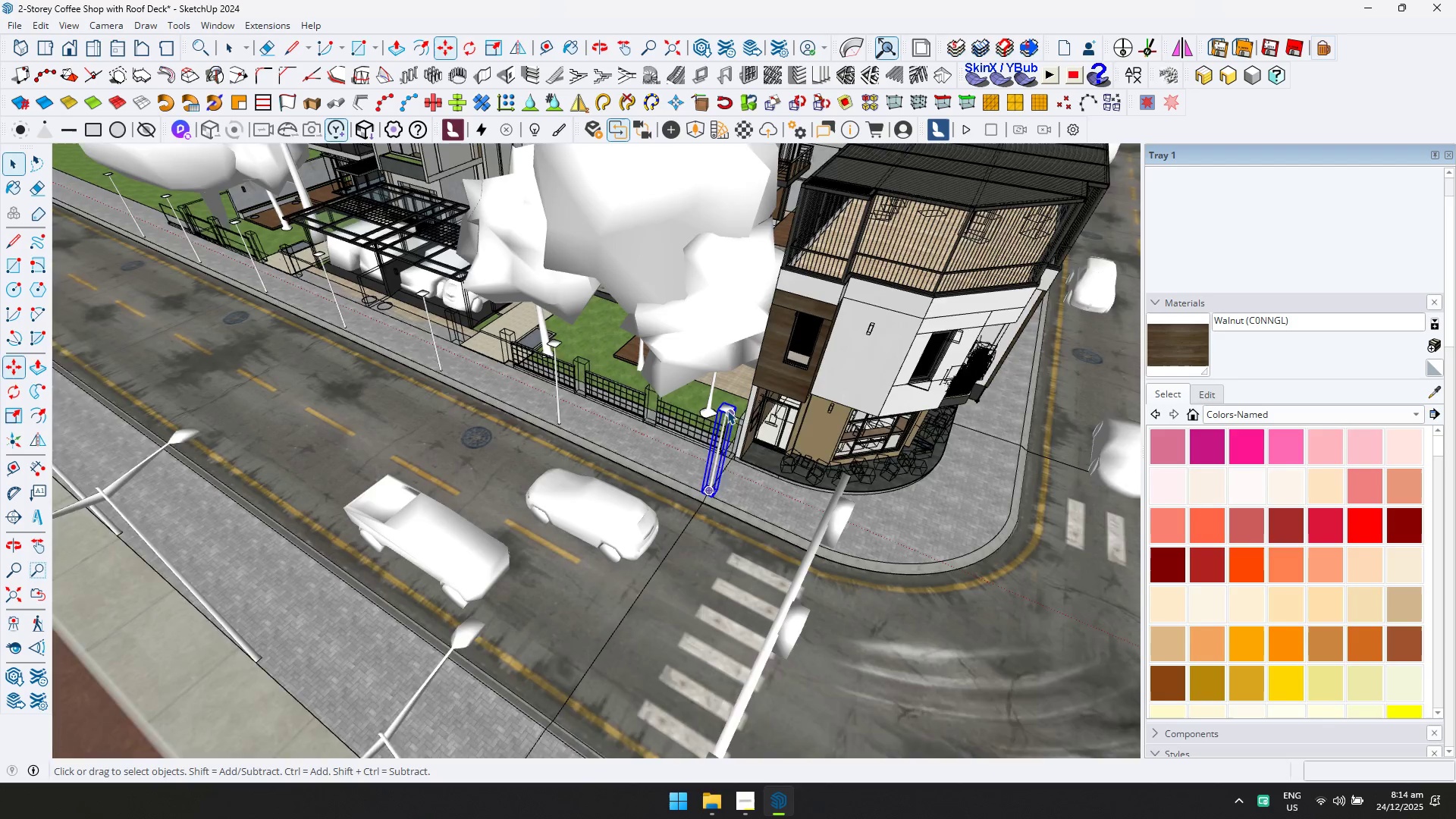 
scroll: coordinate [727, 410], scroll_direction: up, amount: 33.0
 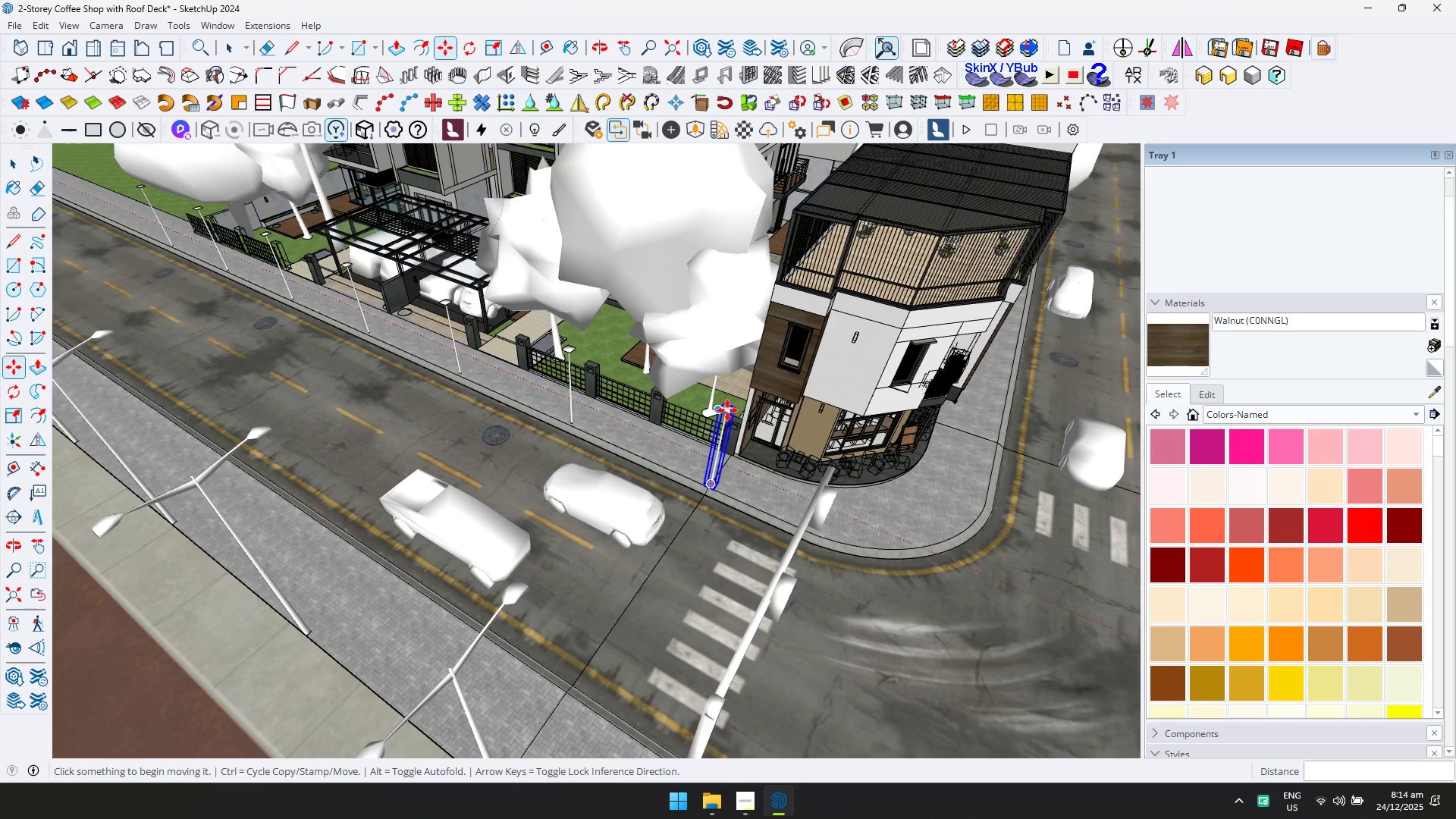 
left_click([727, 410])
 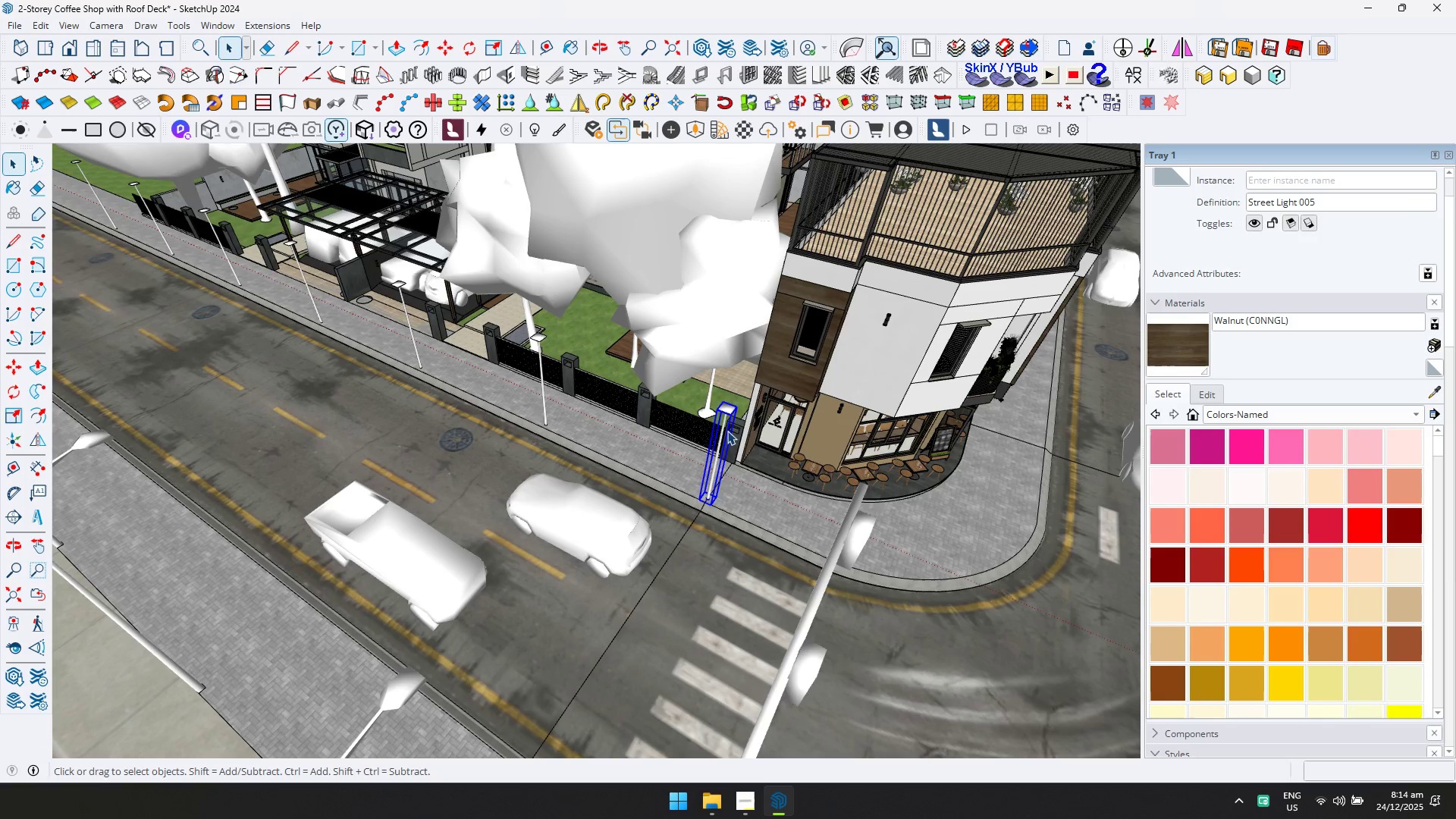 
key(M)
 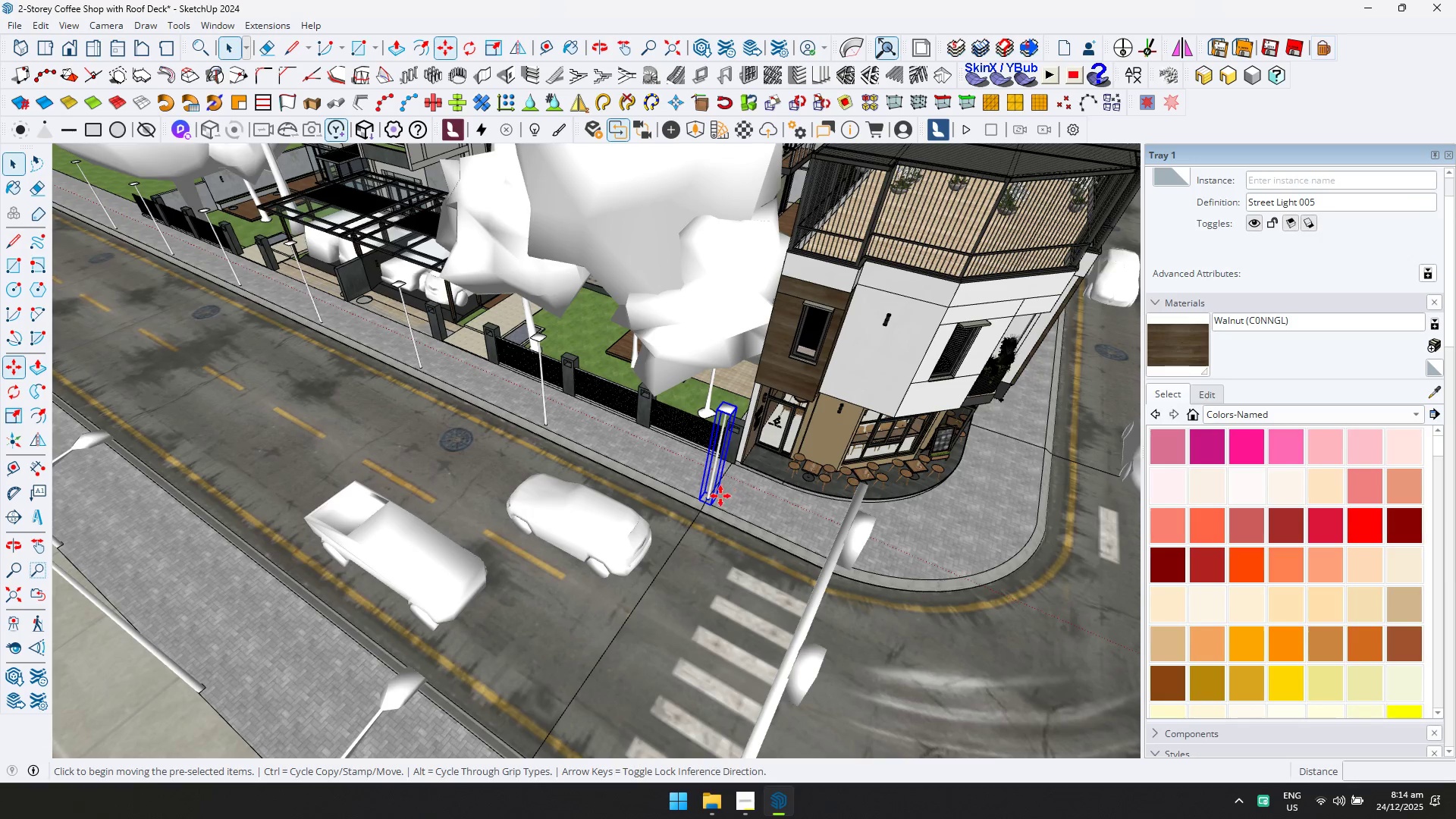 
key(Control+ControlLeft)
 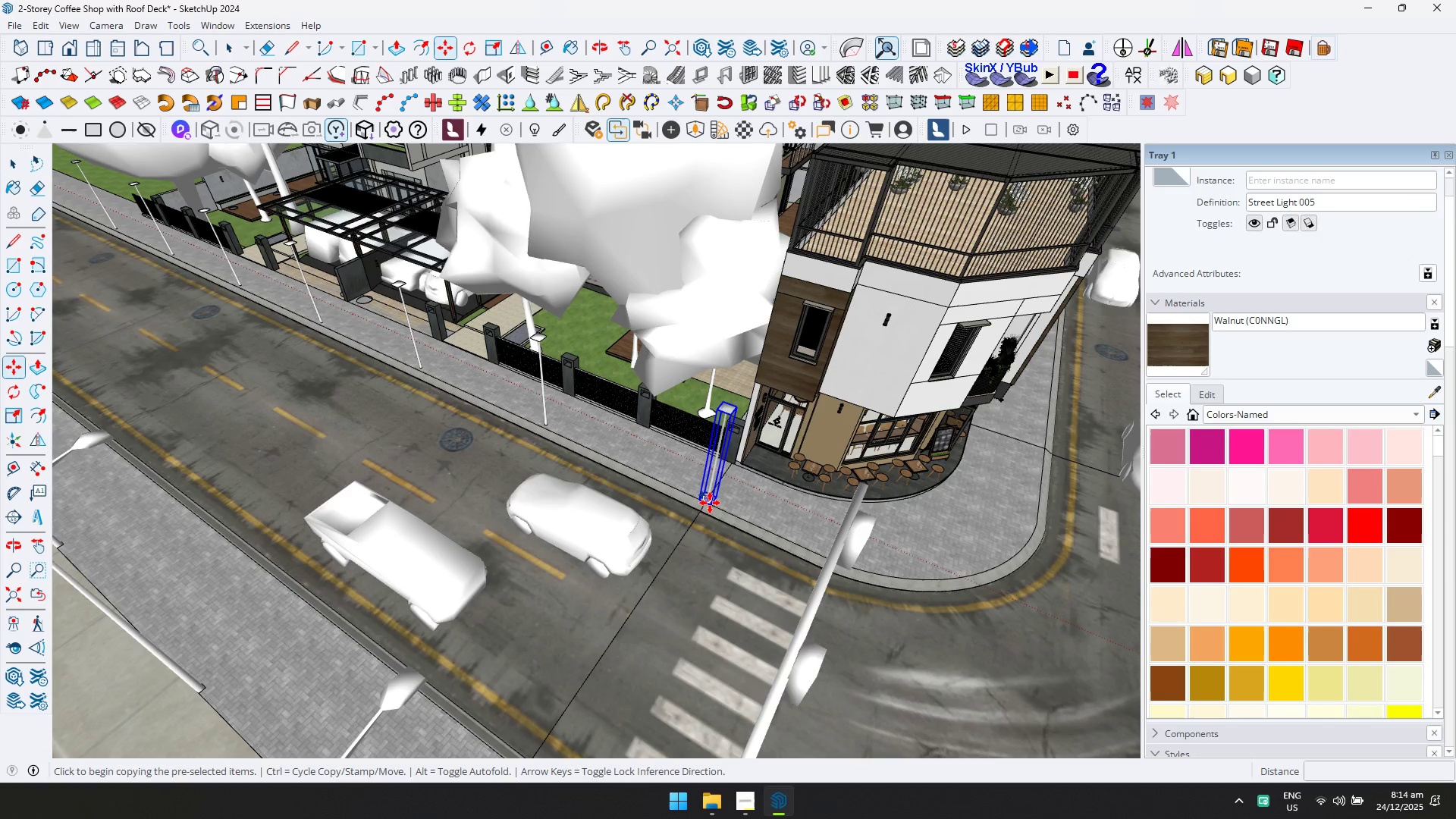 
left_click([710, 503])
 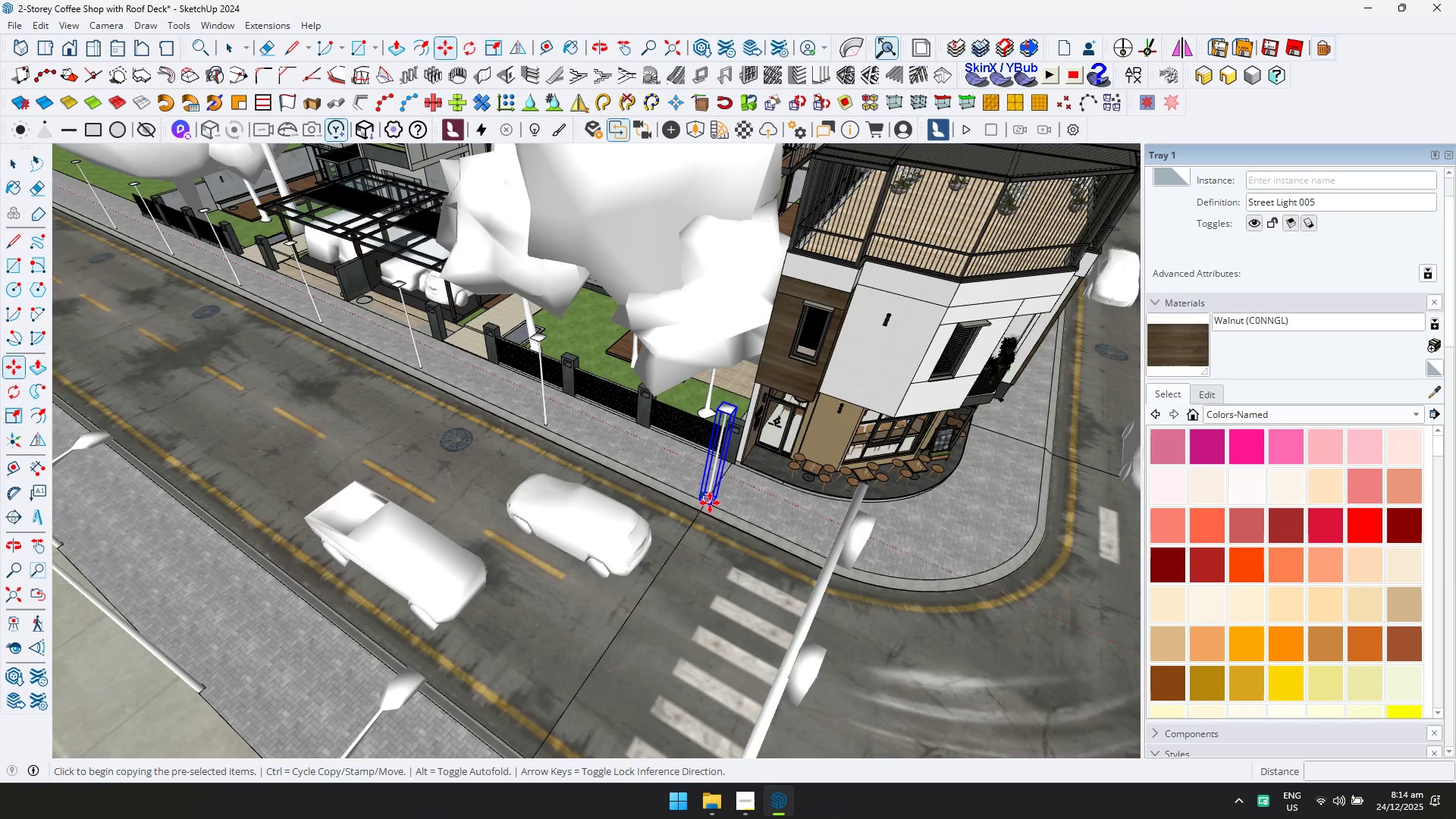 
hold_key(key=ShiftLeft, duration=0.36)
 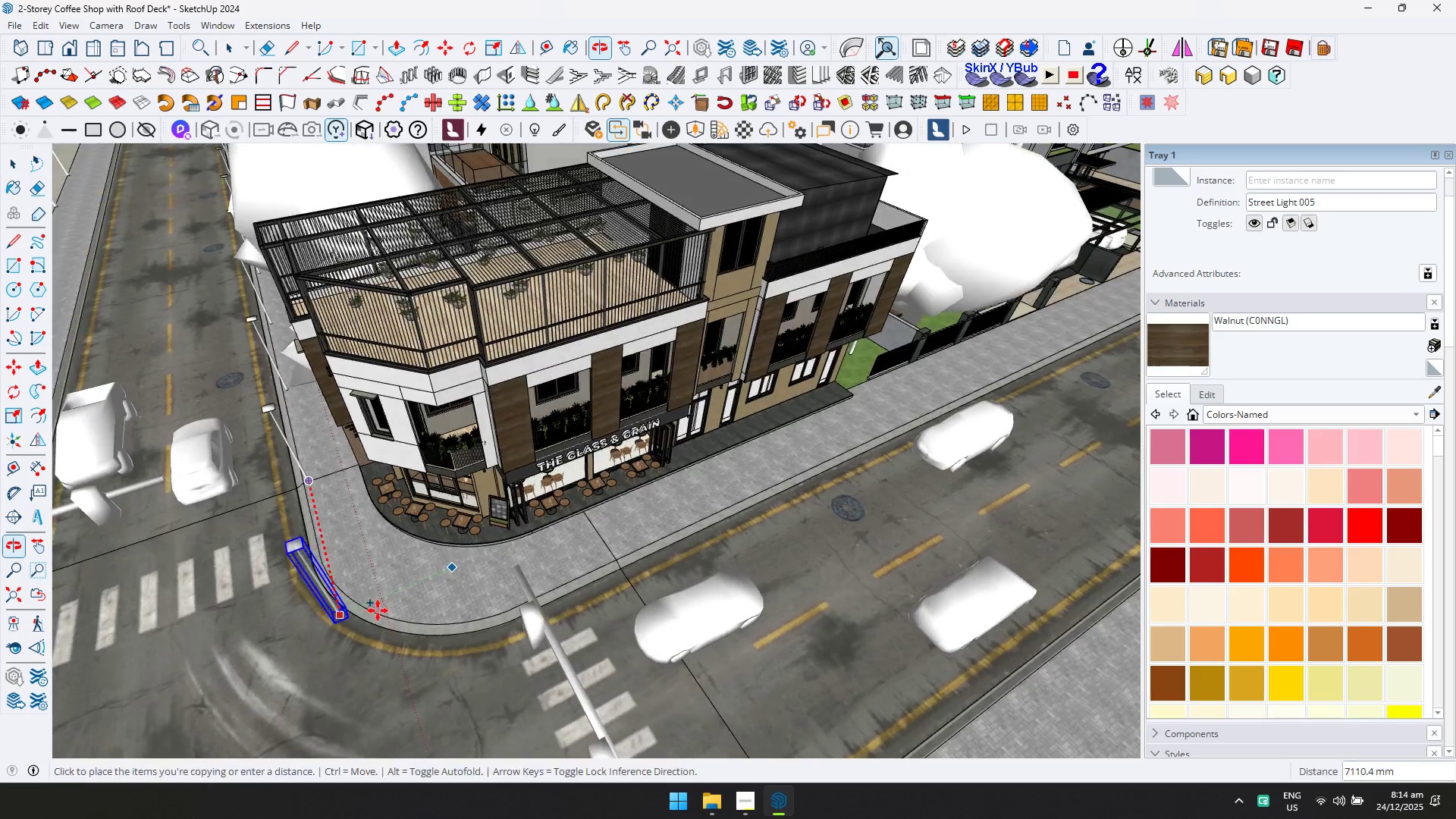 
scroll: coordinate [577, 557], scroll_direction: up, amount: 11.0
 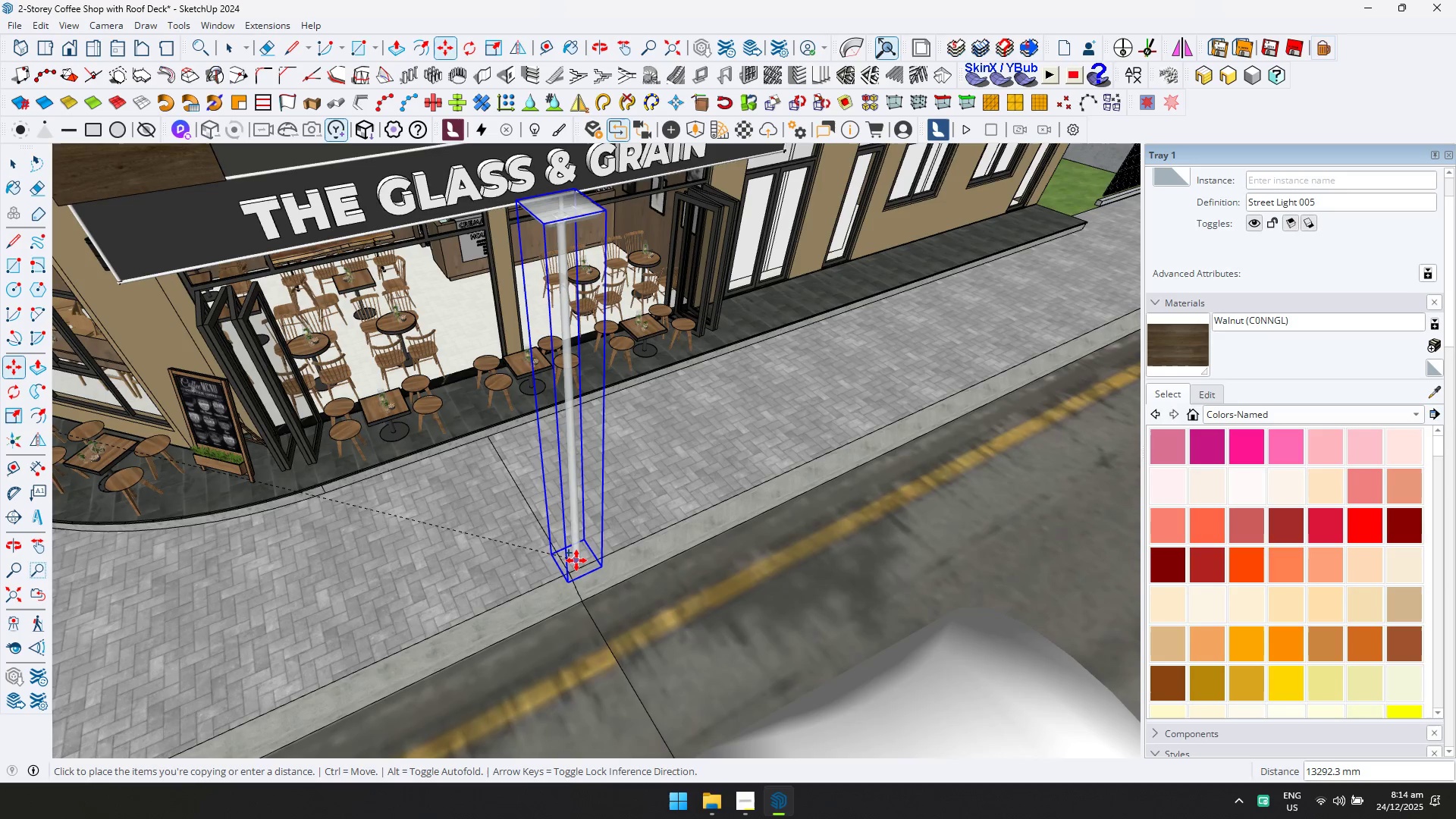 
left_click([576, 560])
 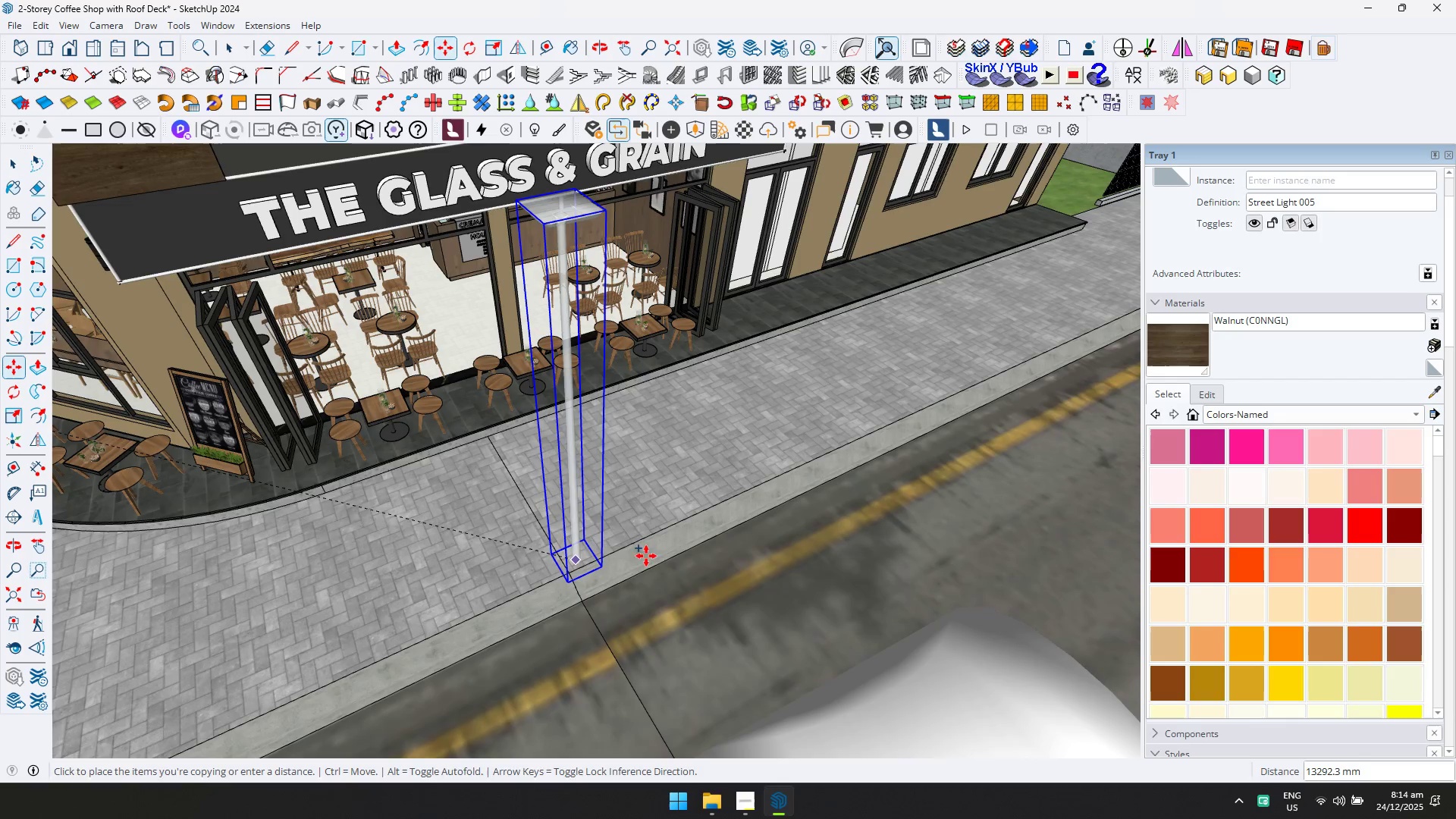 
key(Control+ControlLeft)
 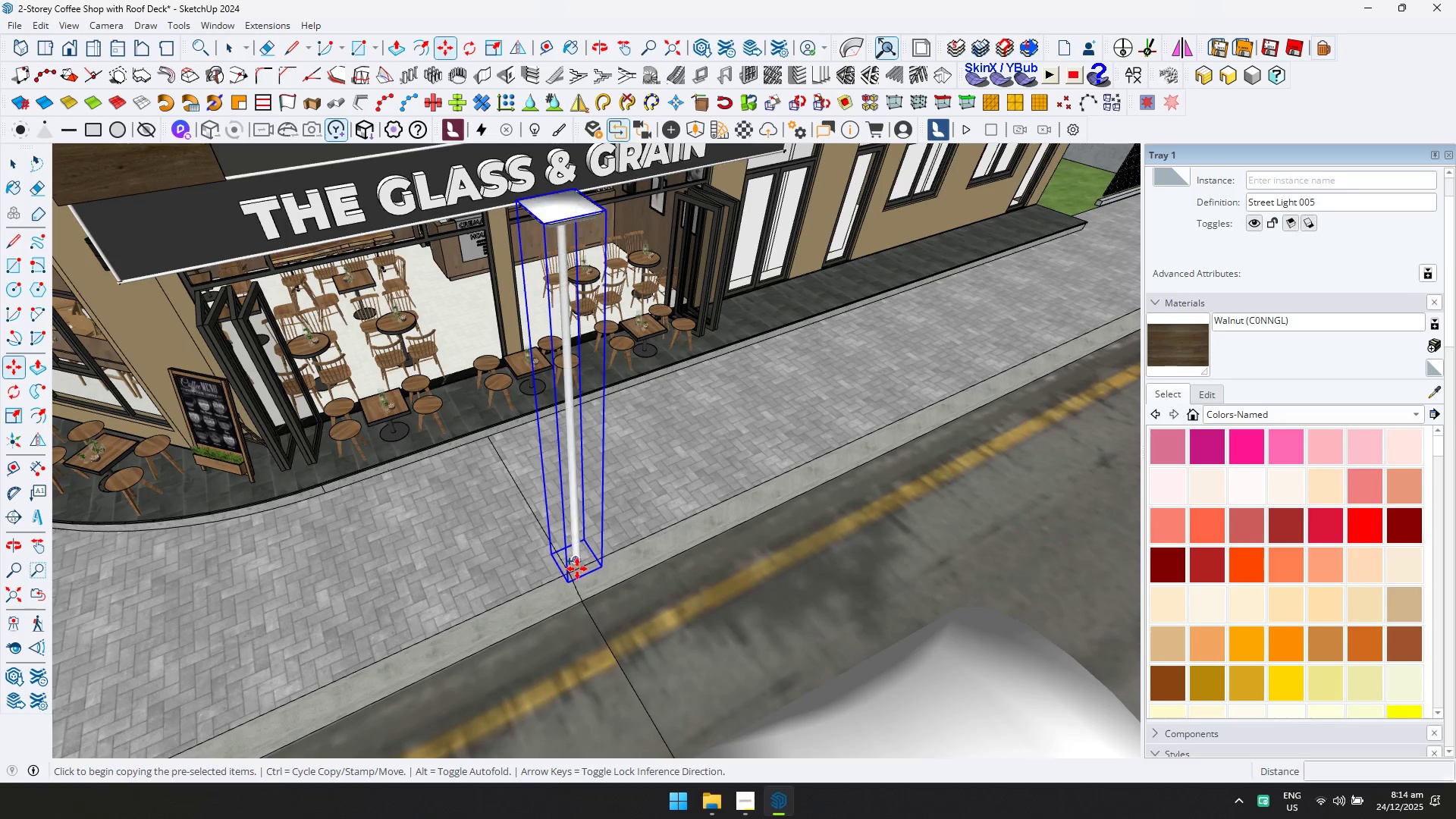 
hold_key(key=ShiftLeft, duration=0.31)
scroll: coordinate [742, 497], scroll_direction: down, amount: 4.0
 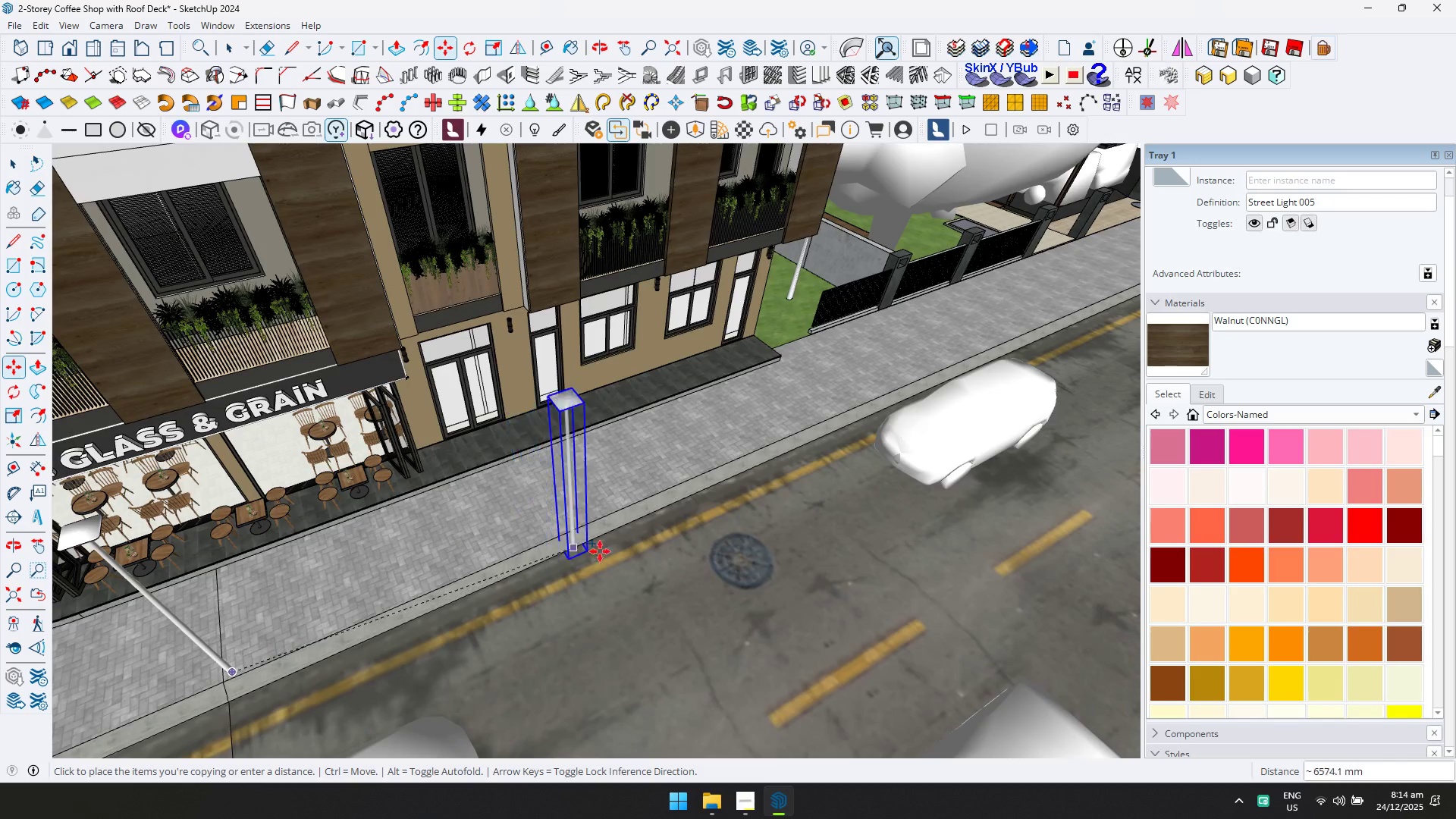 
key(ArrowLeft)
 